 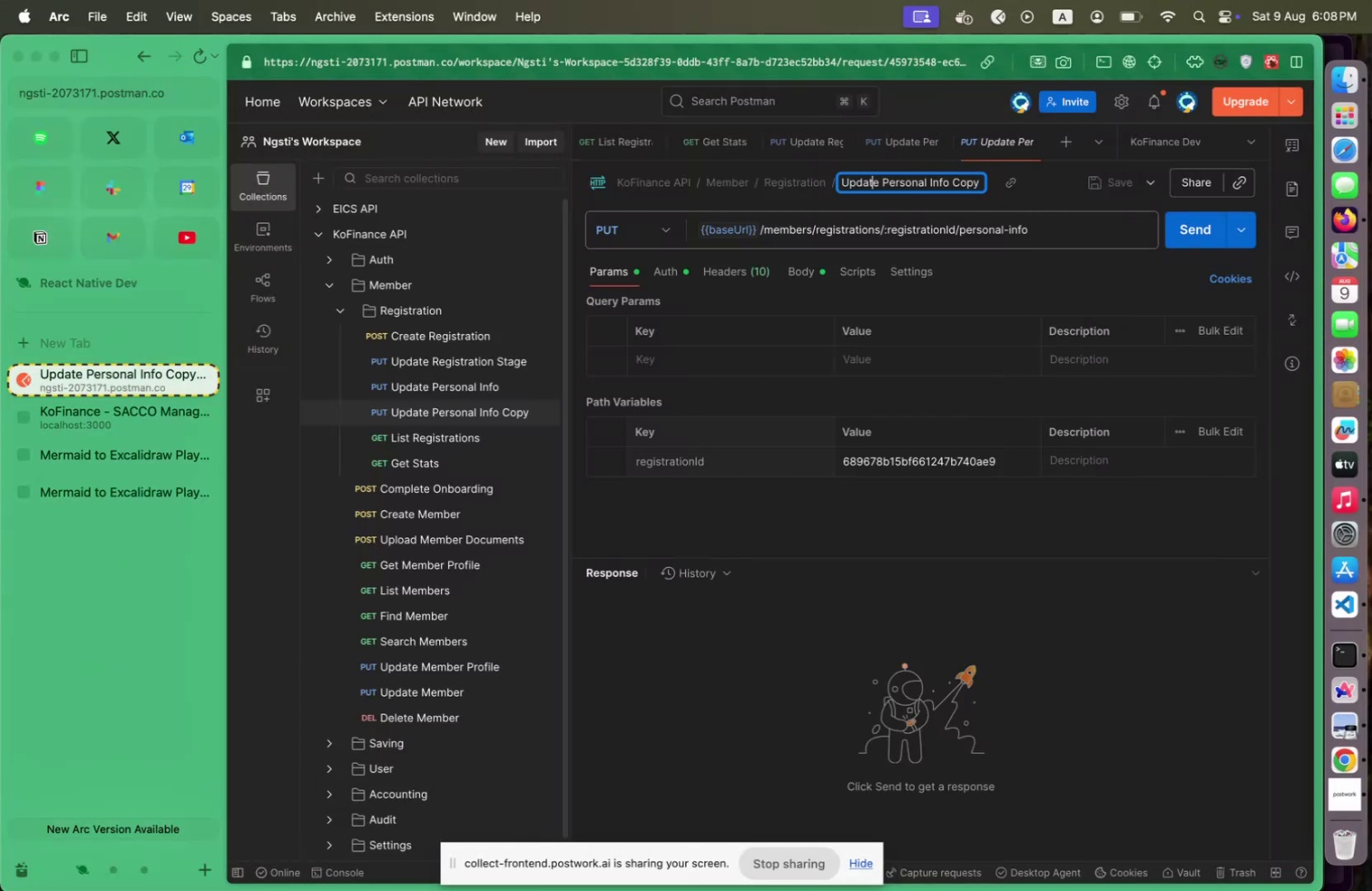 
key(ArrowRight)
 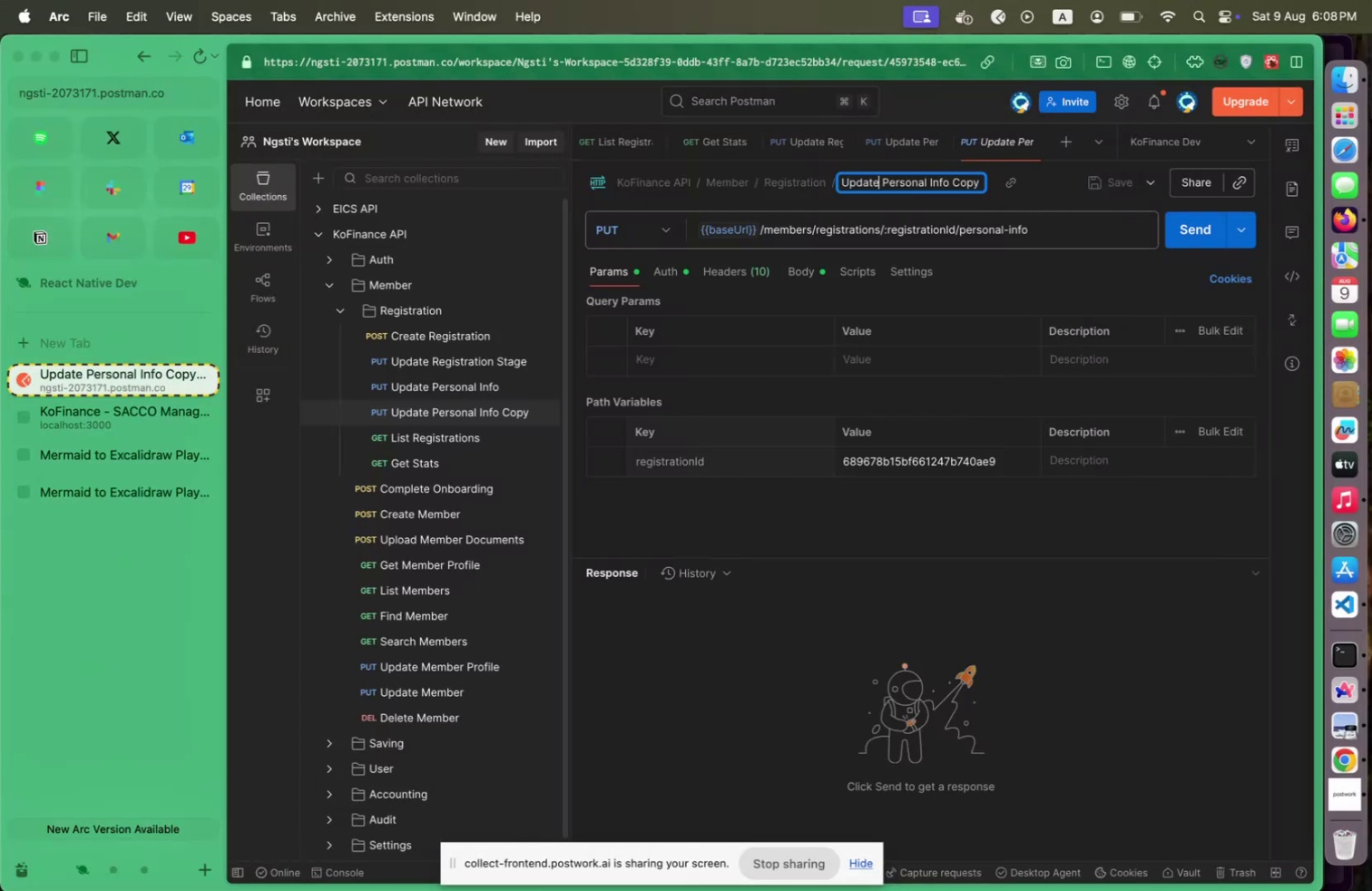 
key(ArrowRight)
 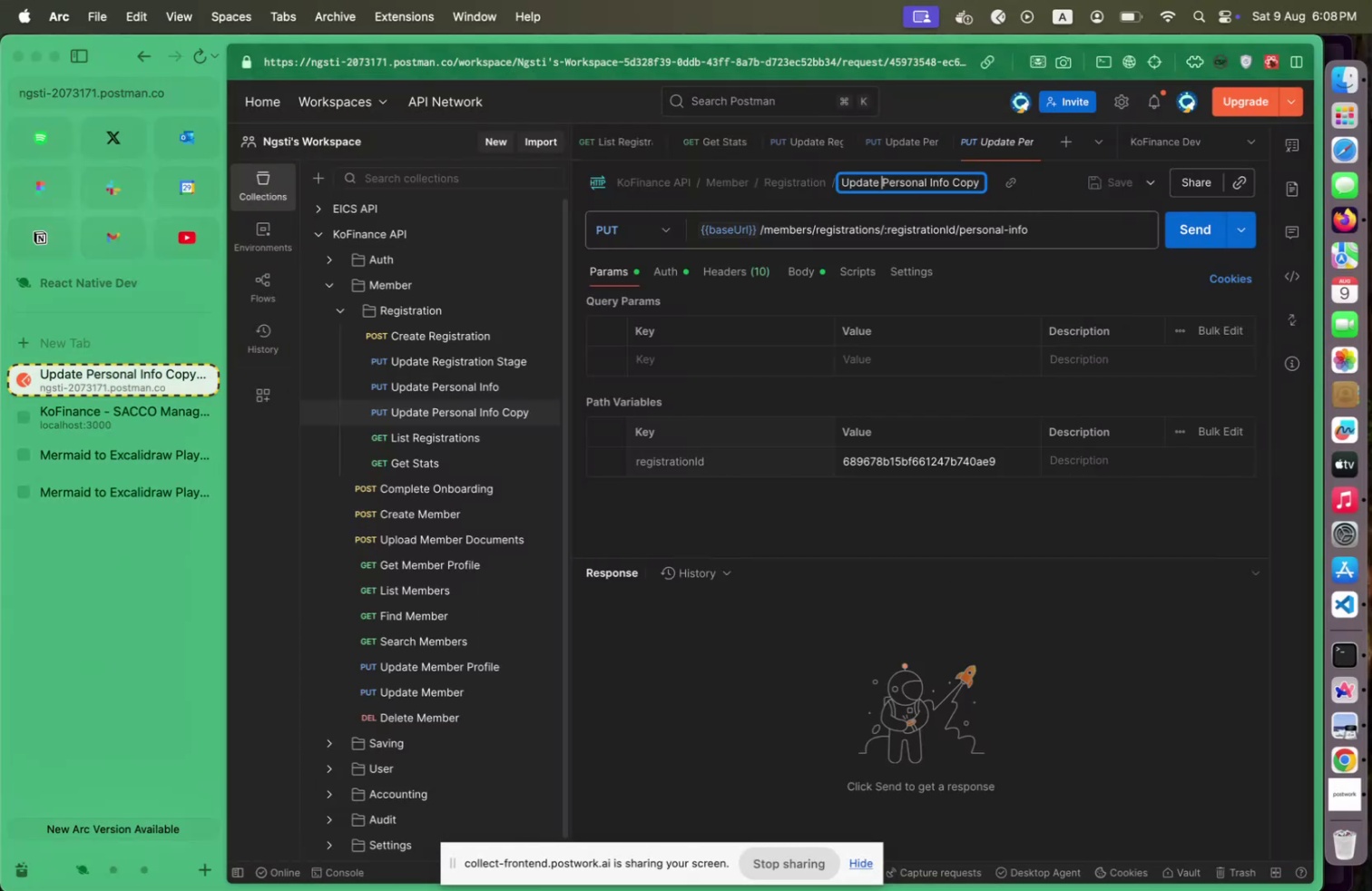 
key(Shift+ArrowDown)
 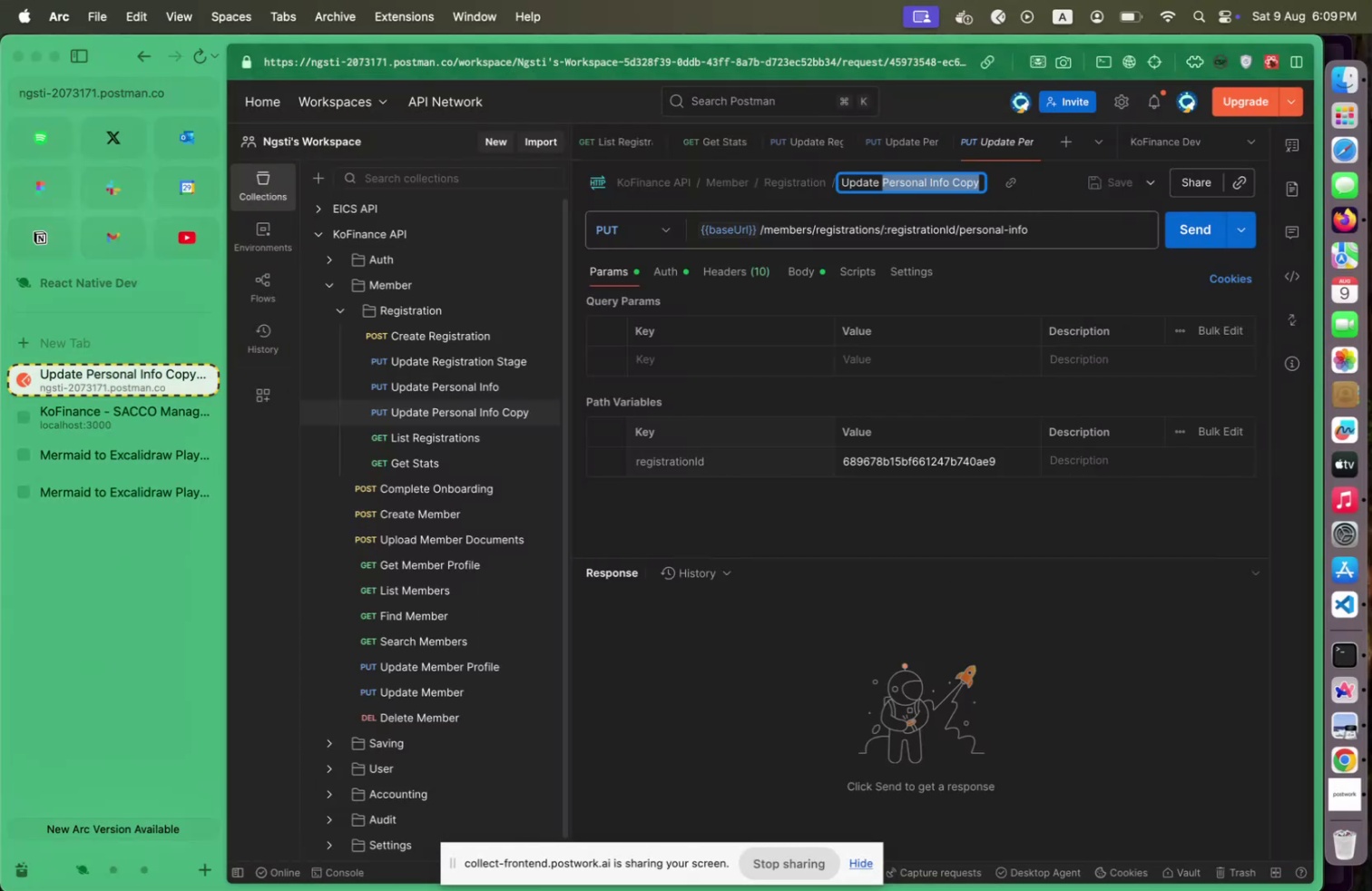 
type(Membership Requirements)
 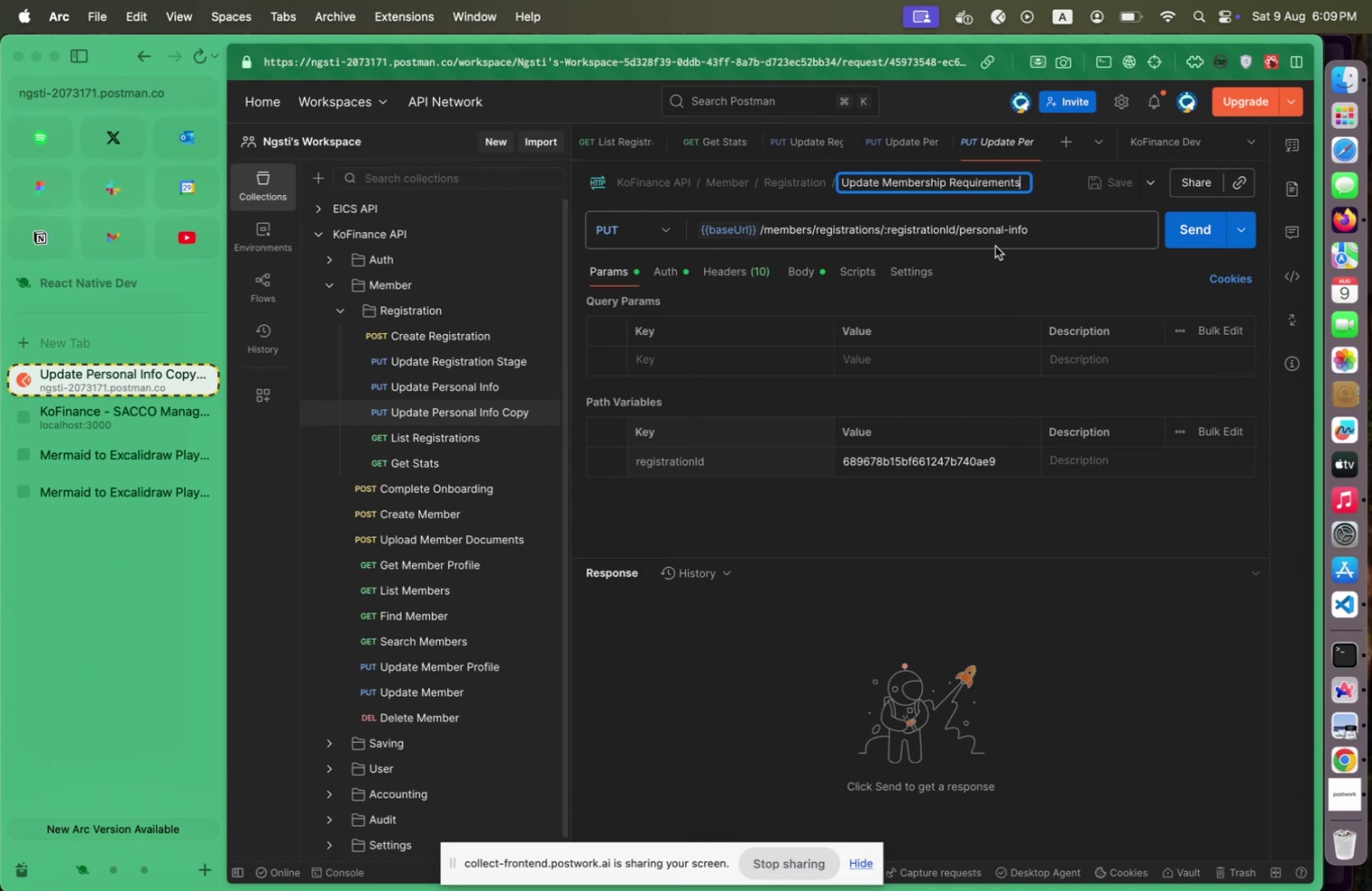 
left_click([989, 229])
 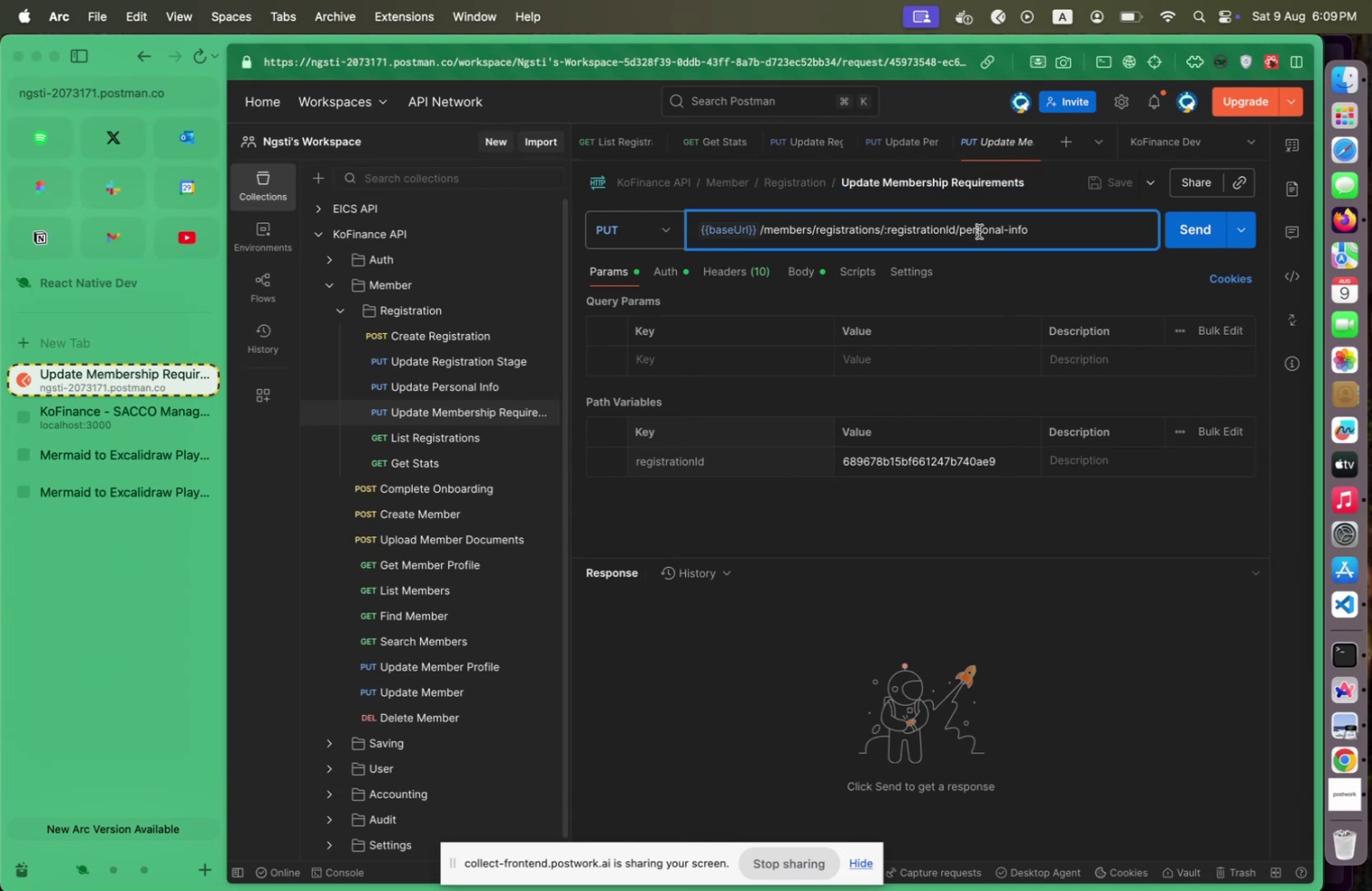 
double_click([978, 230])
 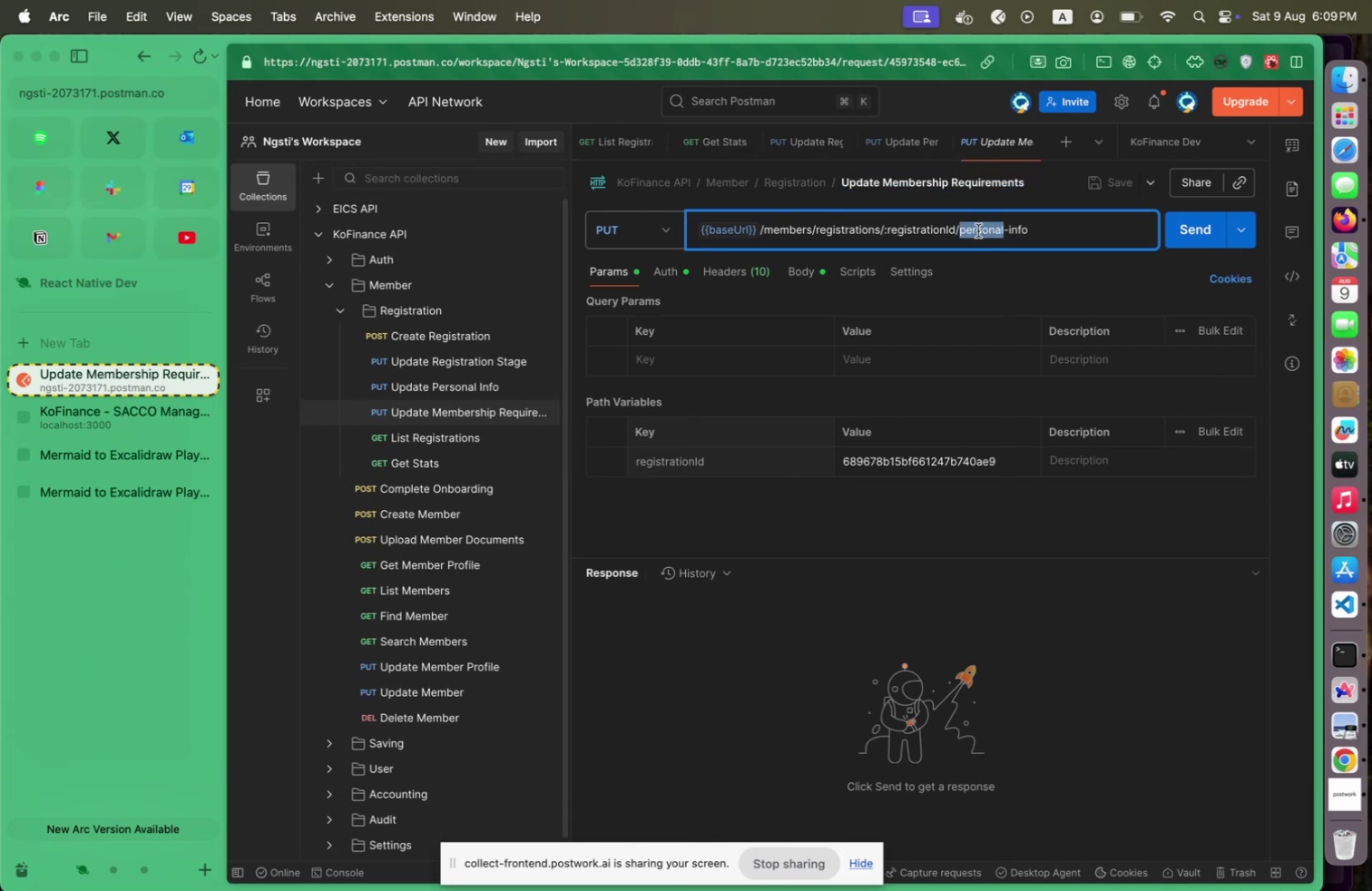 
type(membership)
 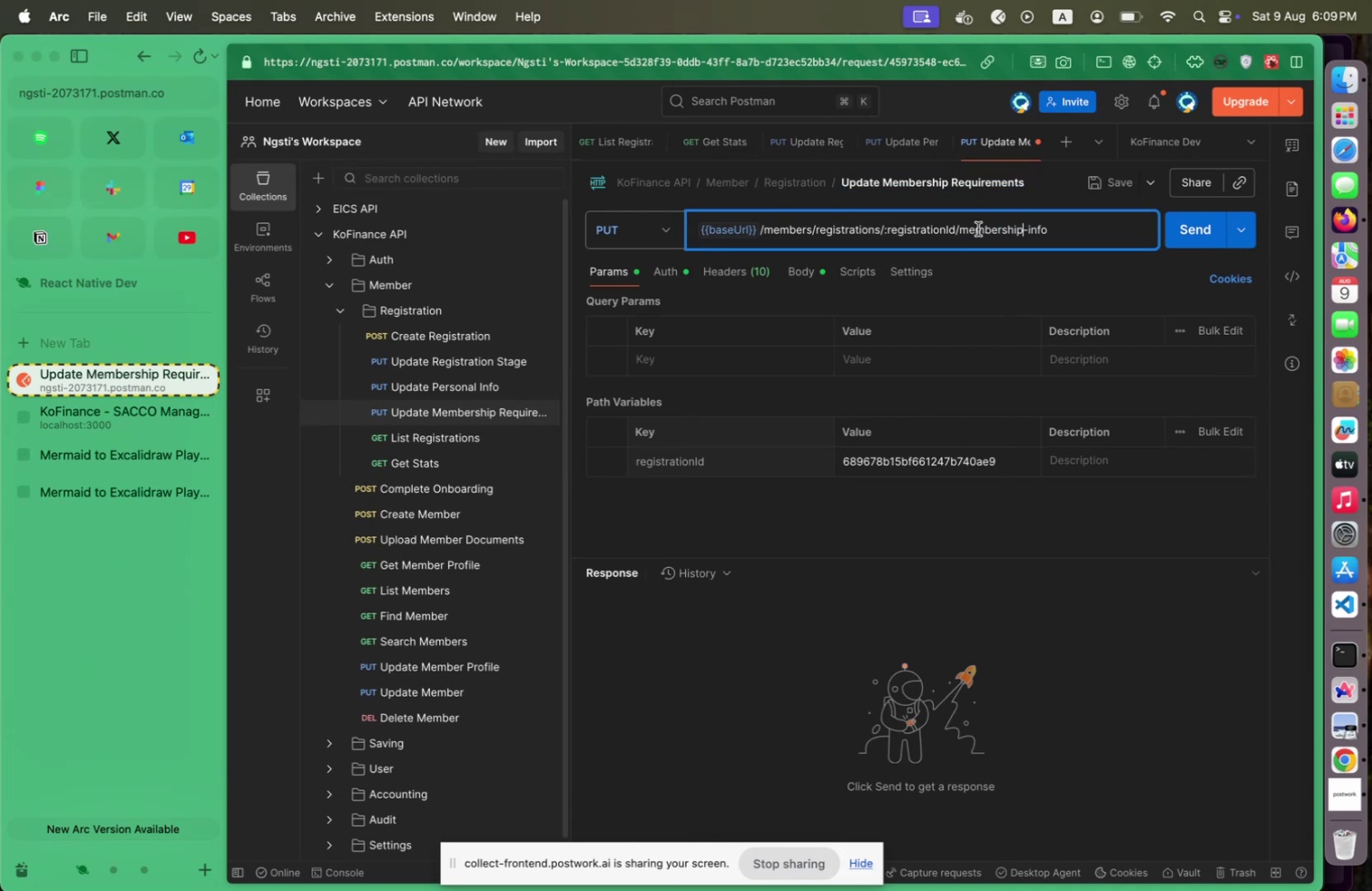 
key(ArrowRight)
 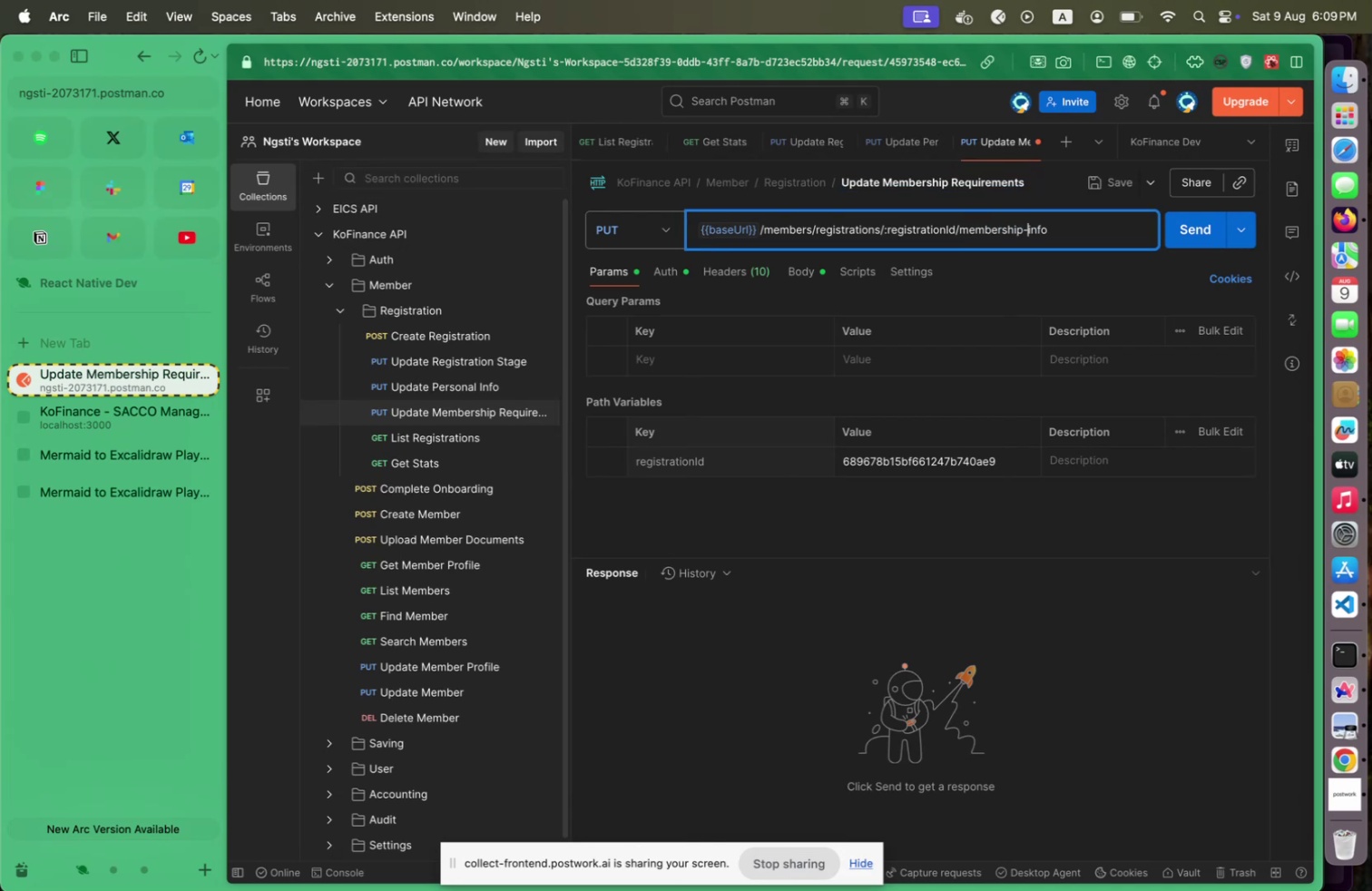 
key(Shift+ShiftLeft)
 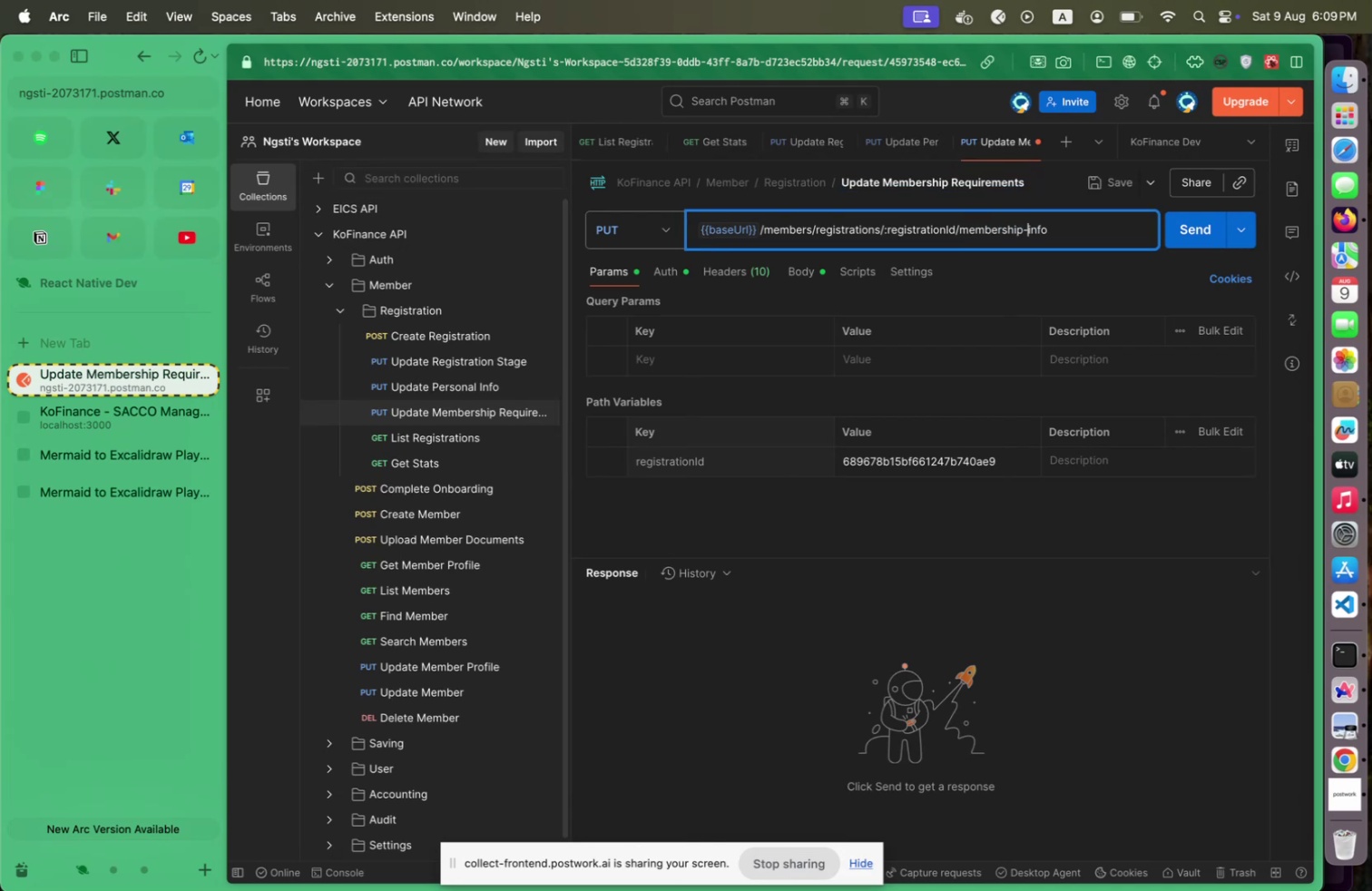 
key(Shift+ArrowDown)
 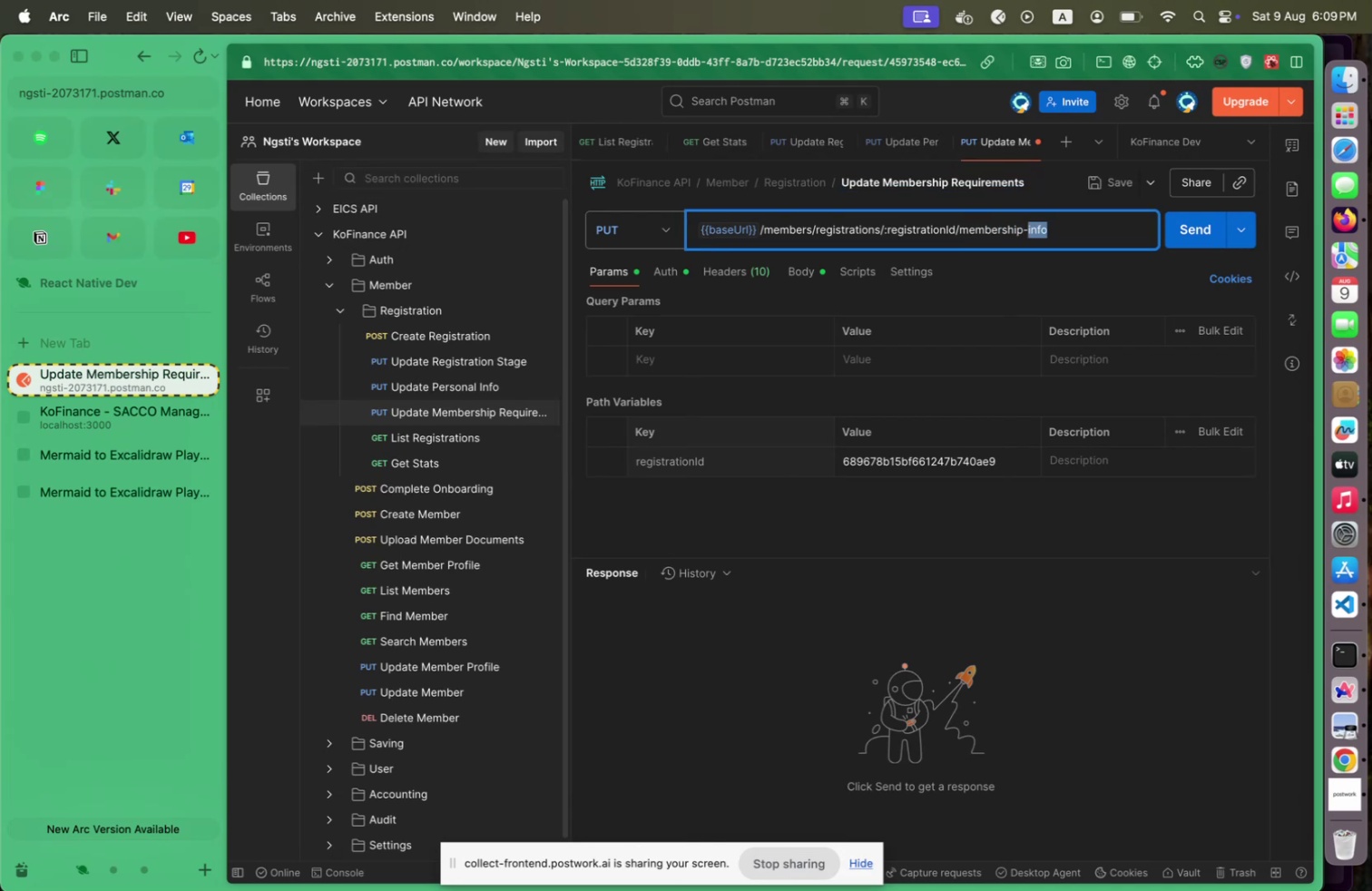 
type(reqi)
key(Backspace)
type(uirements)
 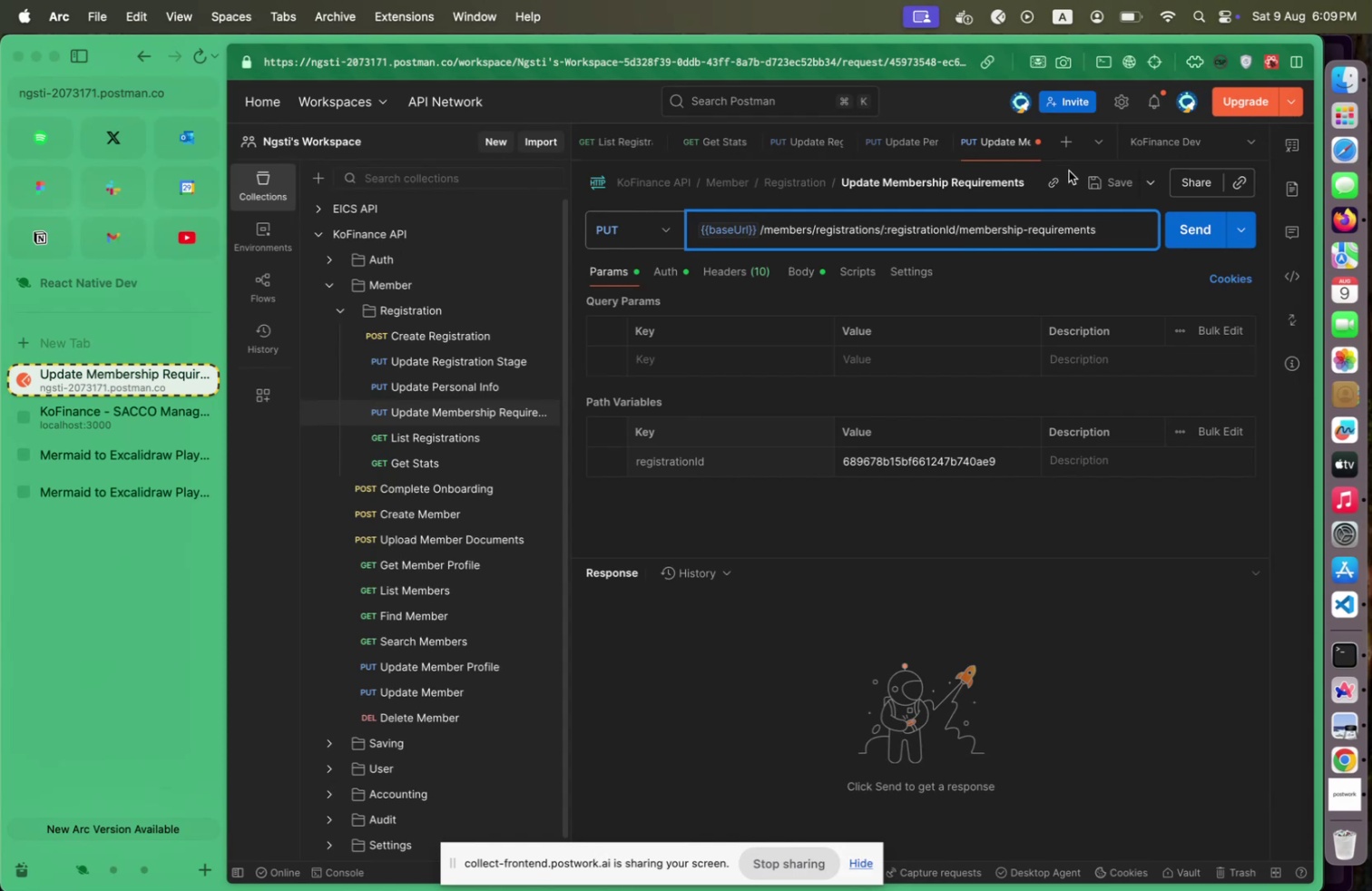 
left_click([1086, 179])
 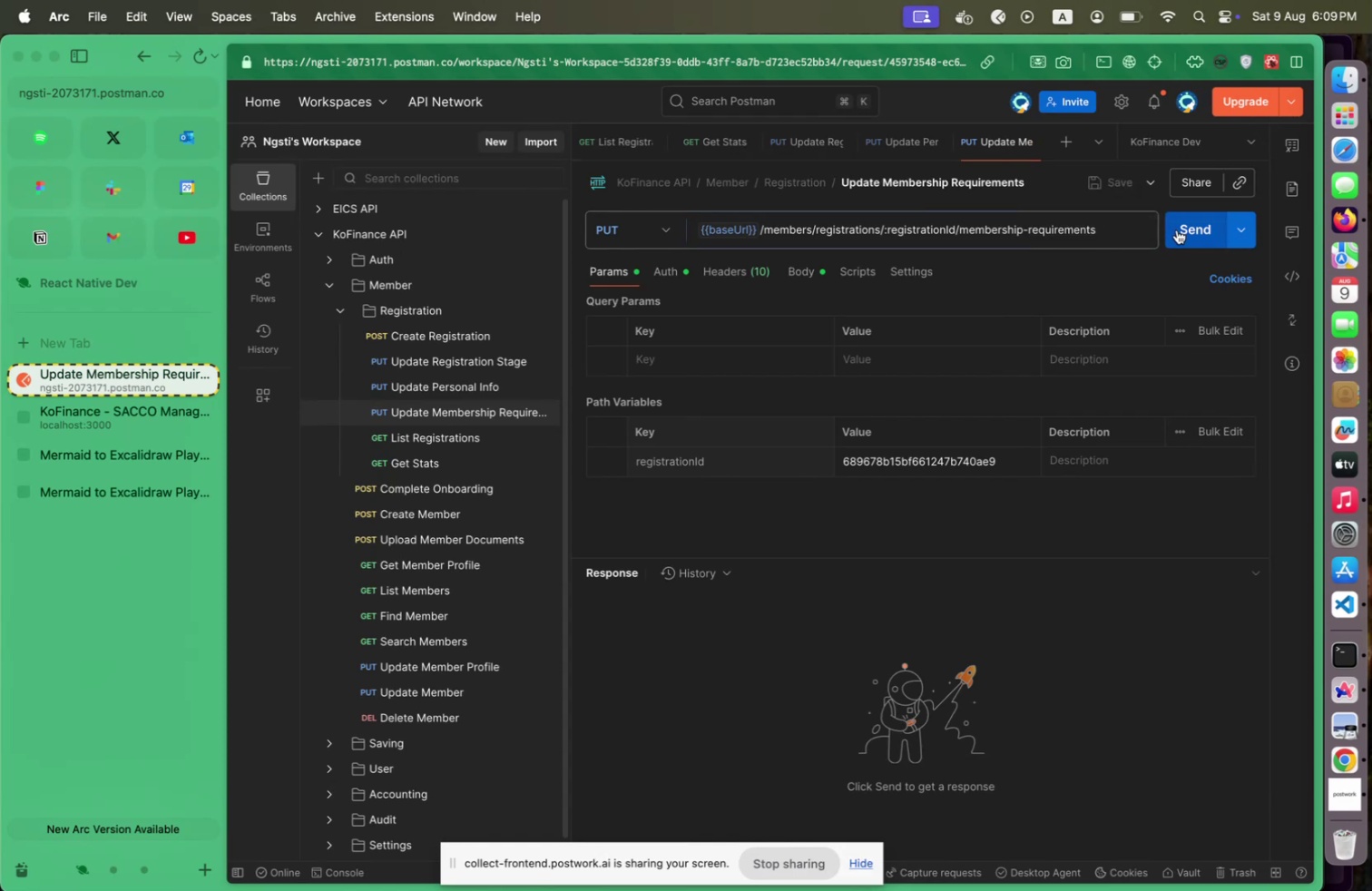 
left_click([1177, 230])
 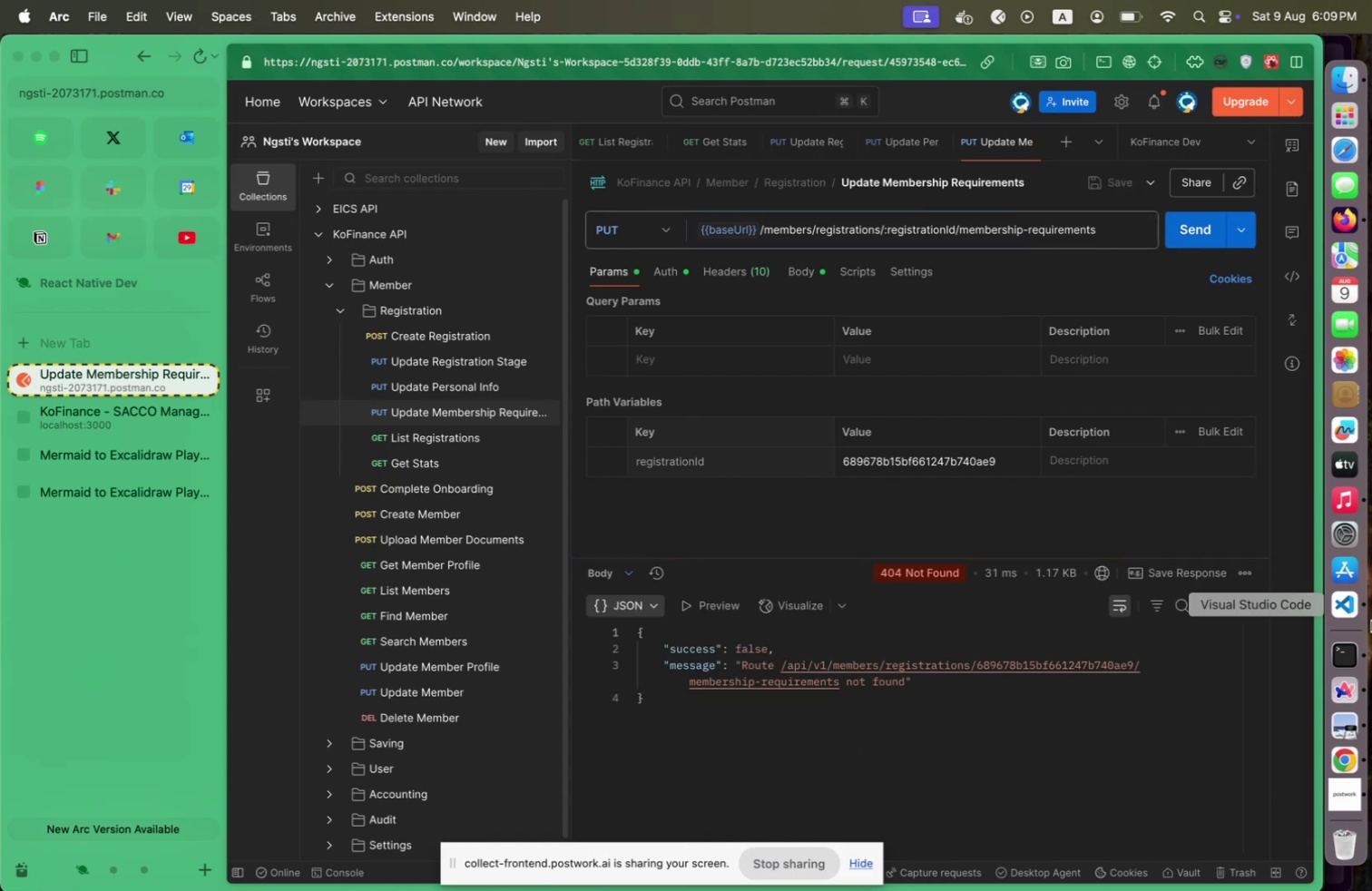 
left_click([1336, 597])
 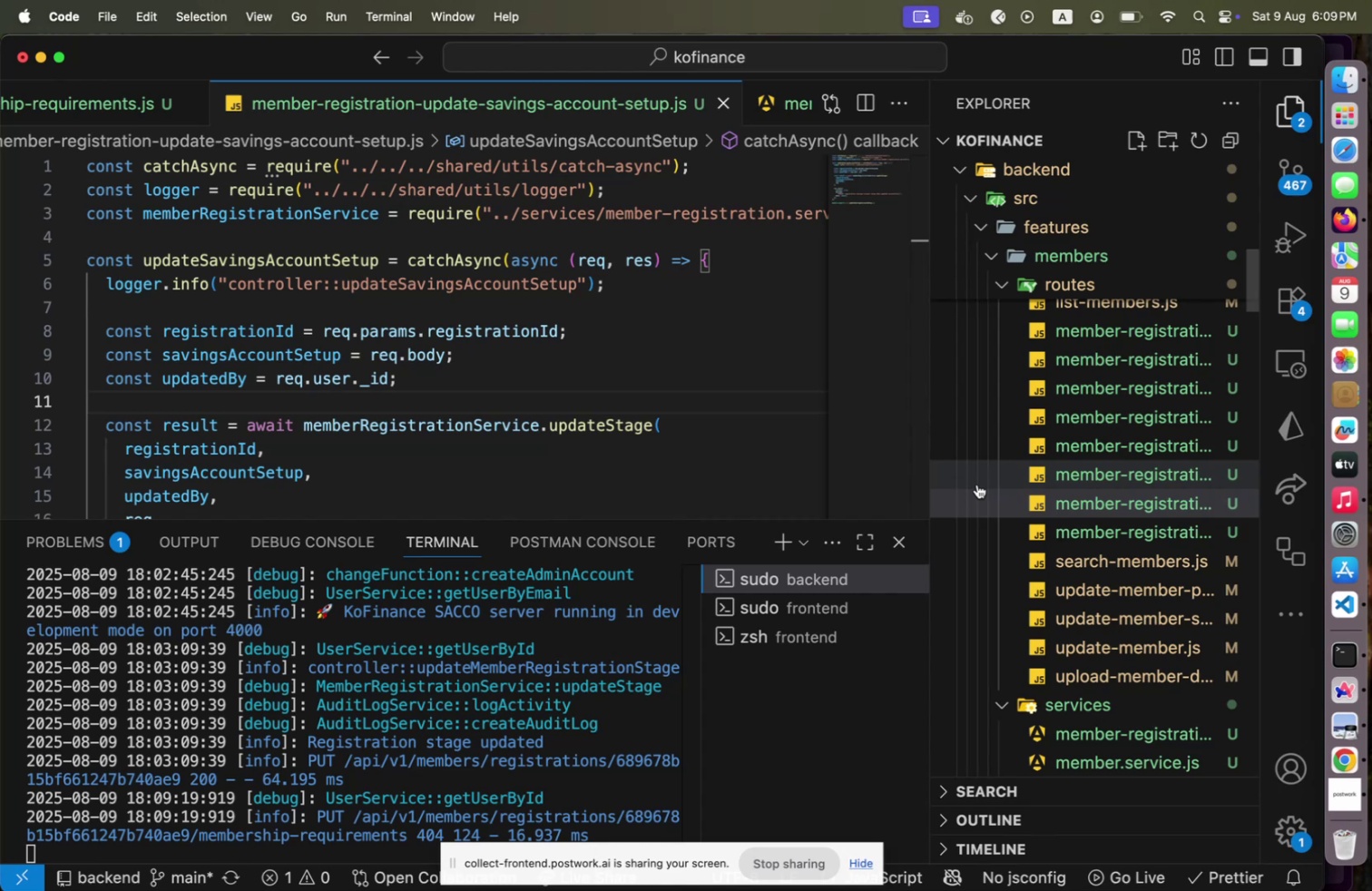 
left_click_drag(start_coordinate=[929, 481], to_coordinate=[924, 485])
 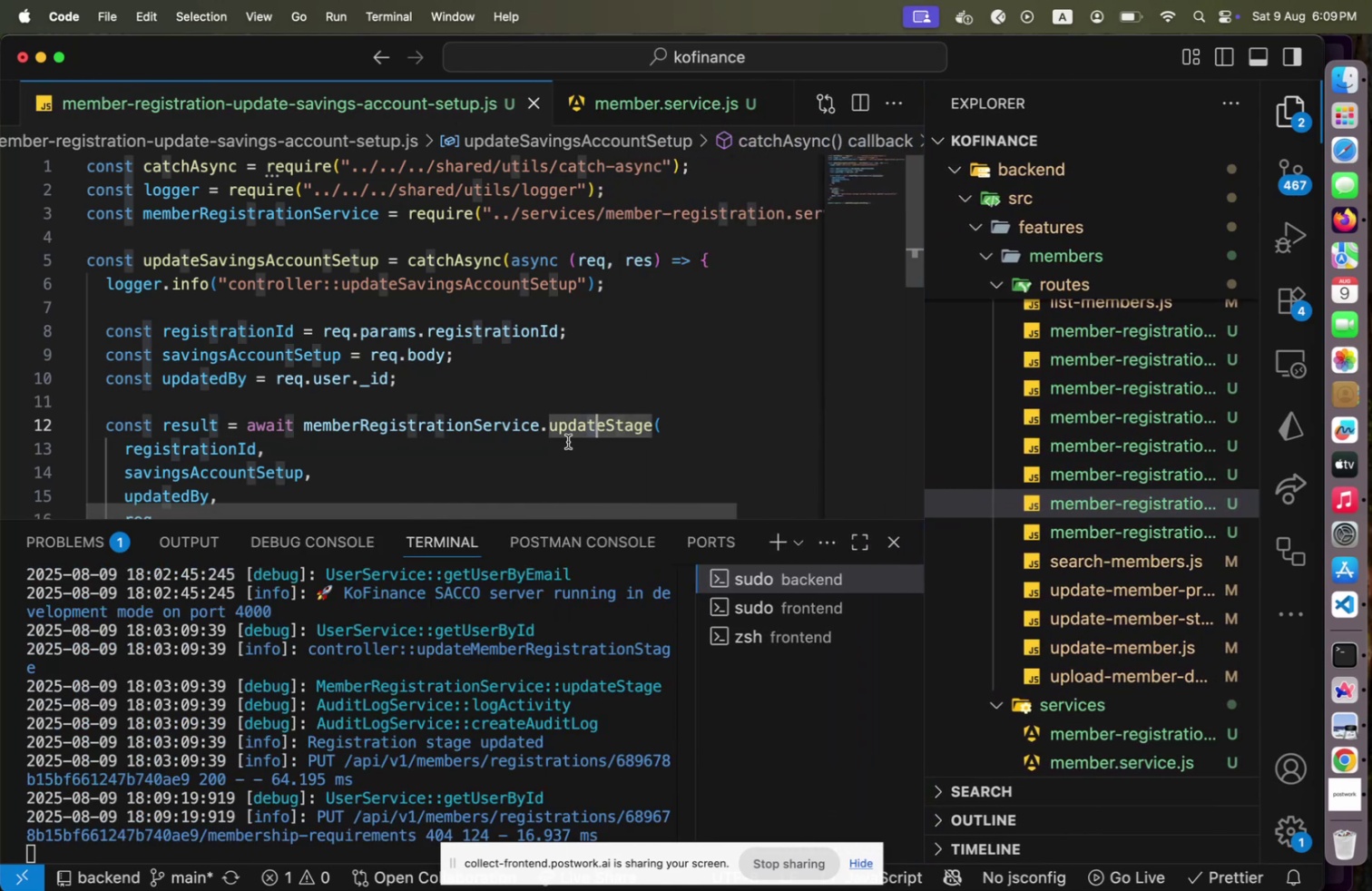 
left_click([522, 448])
 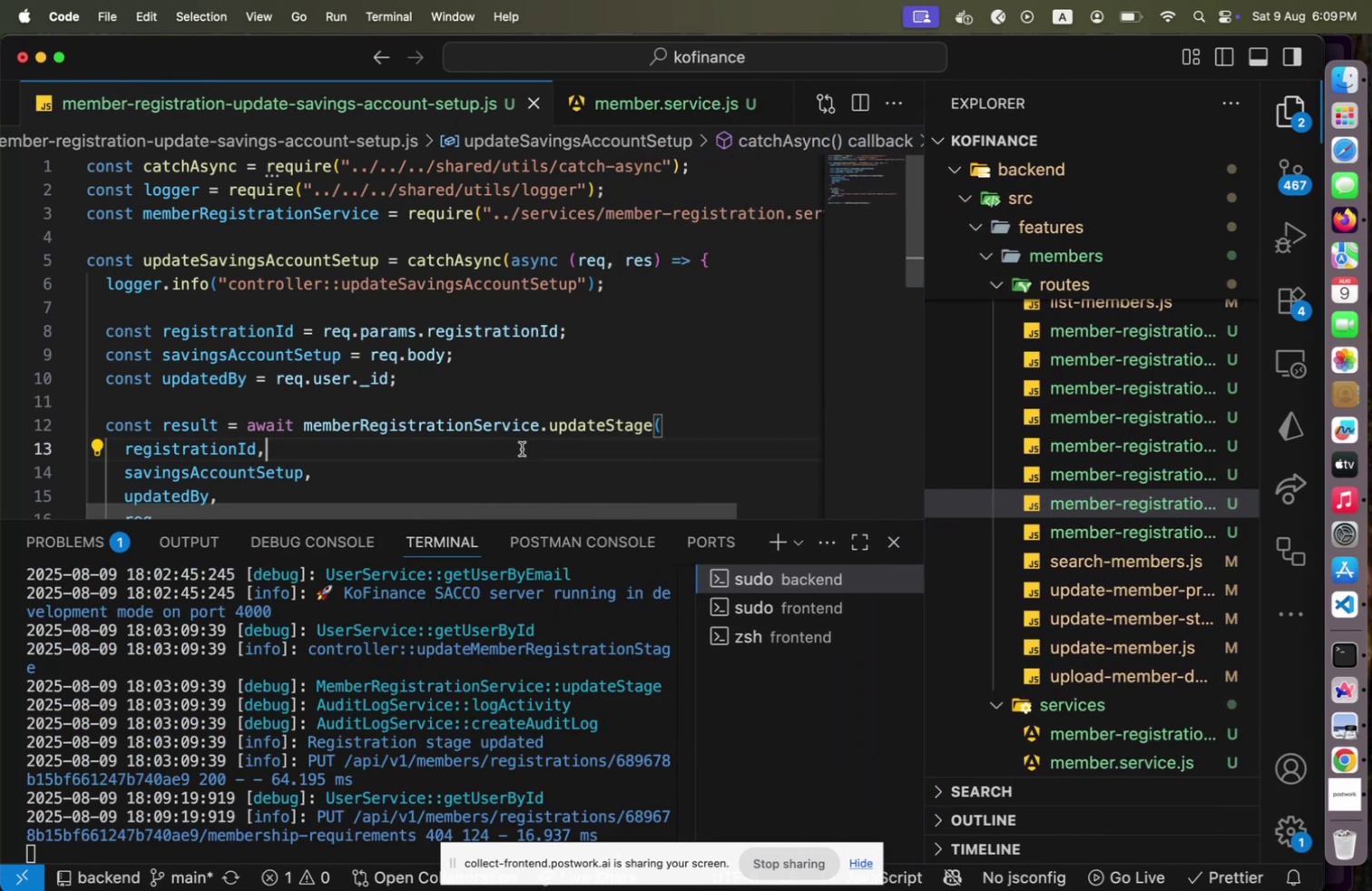 
scroll: coordinate [527, 445], scroll_direction: down, amount: 3.0
 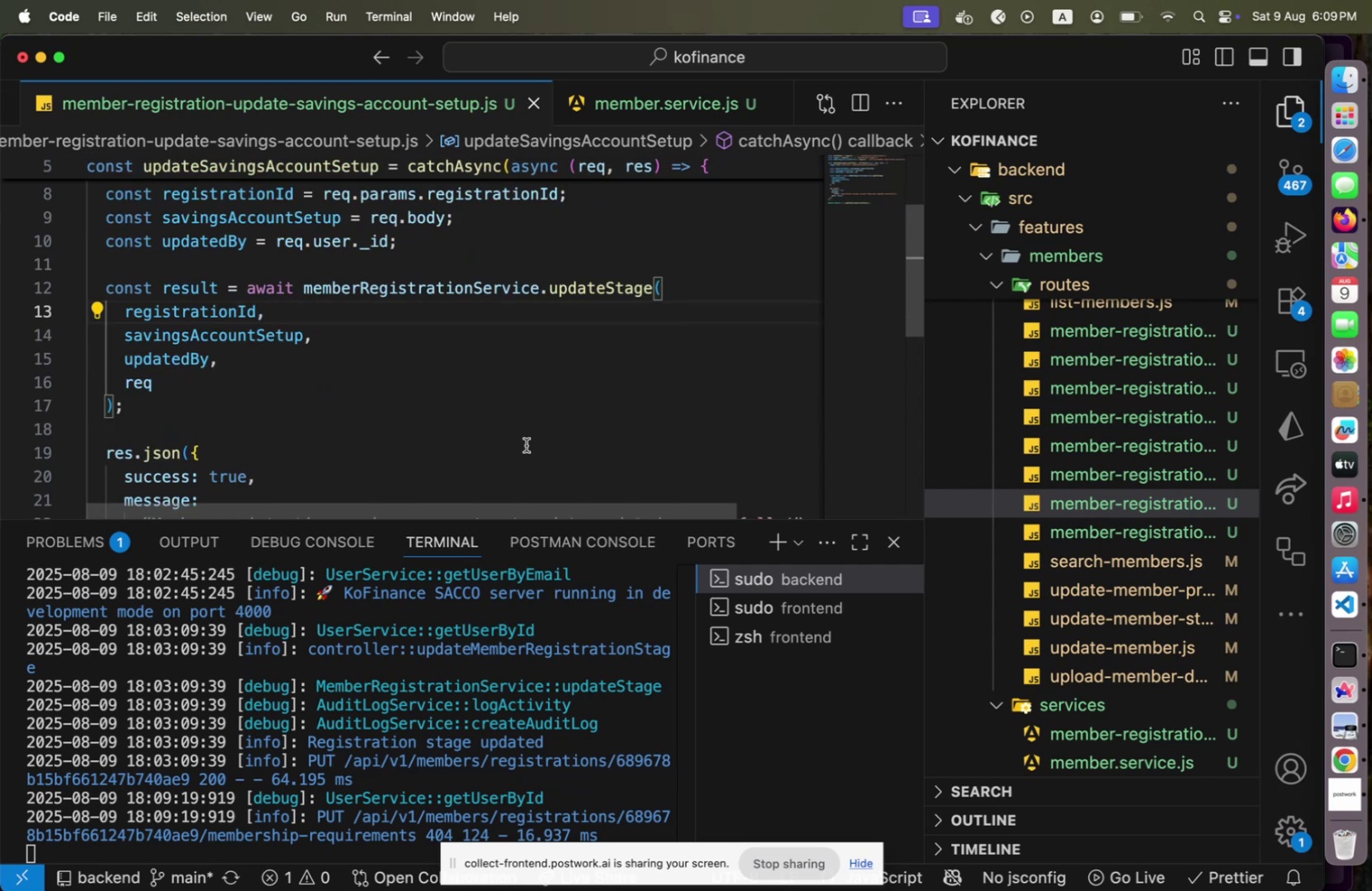 
wait(7.12)
 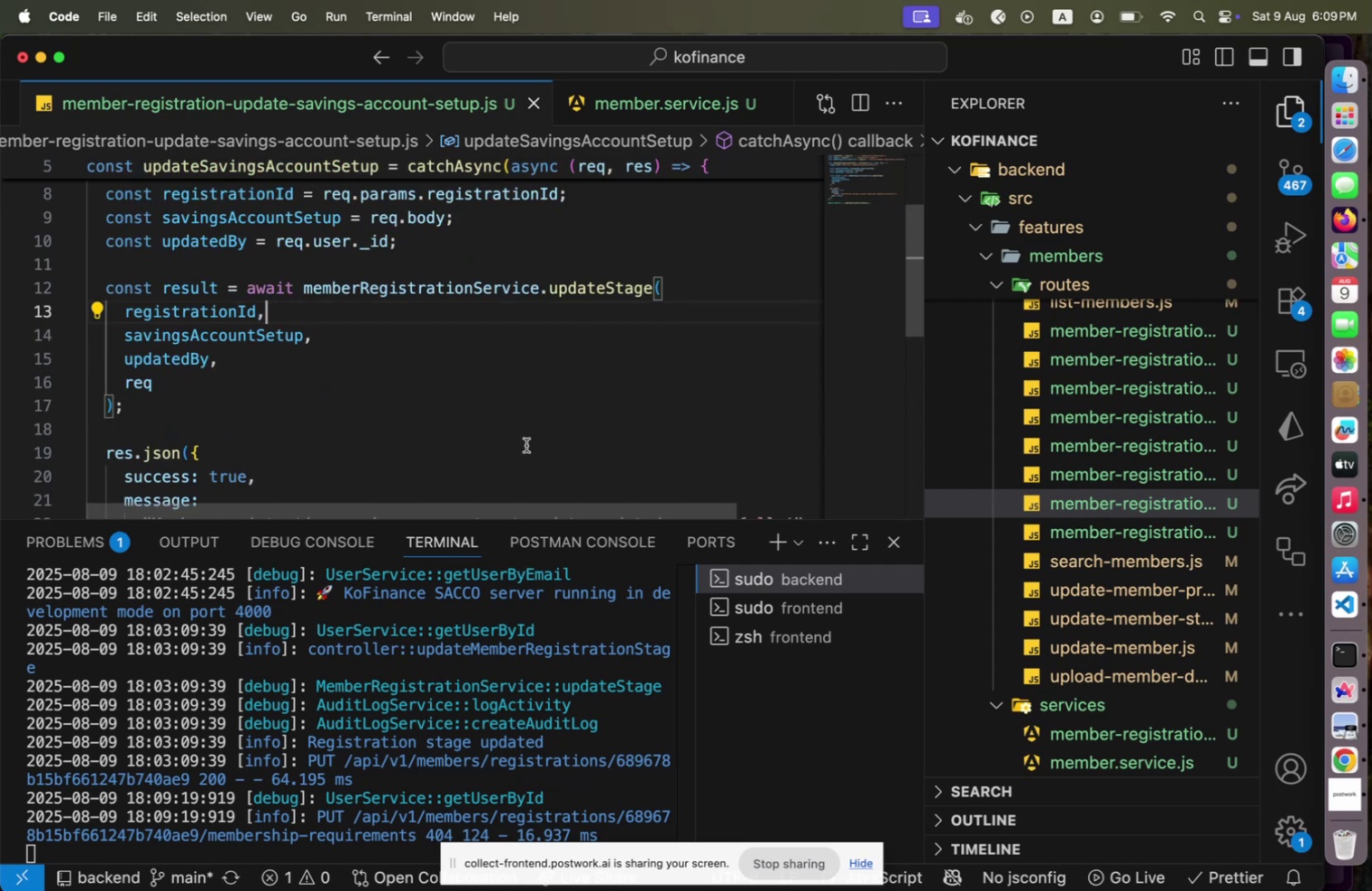 
scroll: coordinate [1025, 392], scroll_direction: up, amount: 7.0
 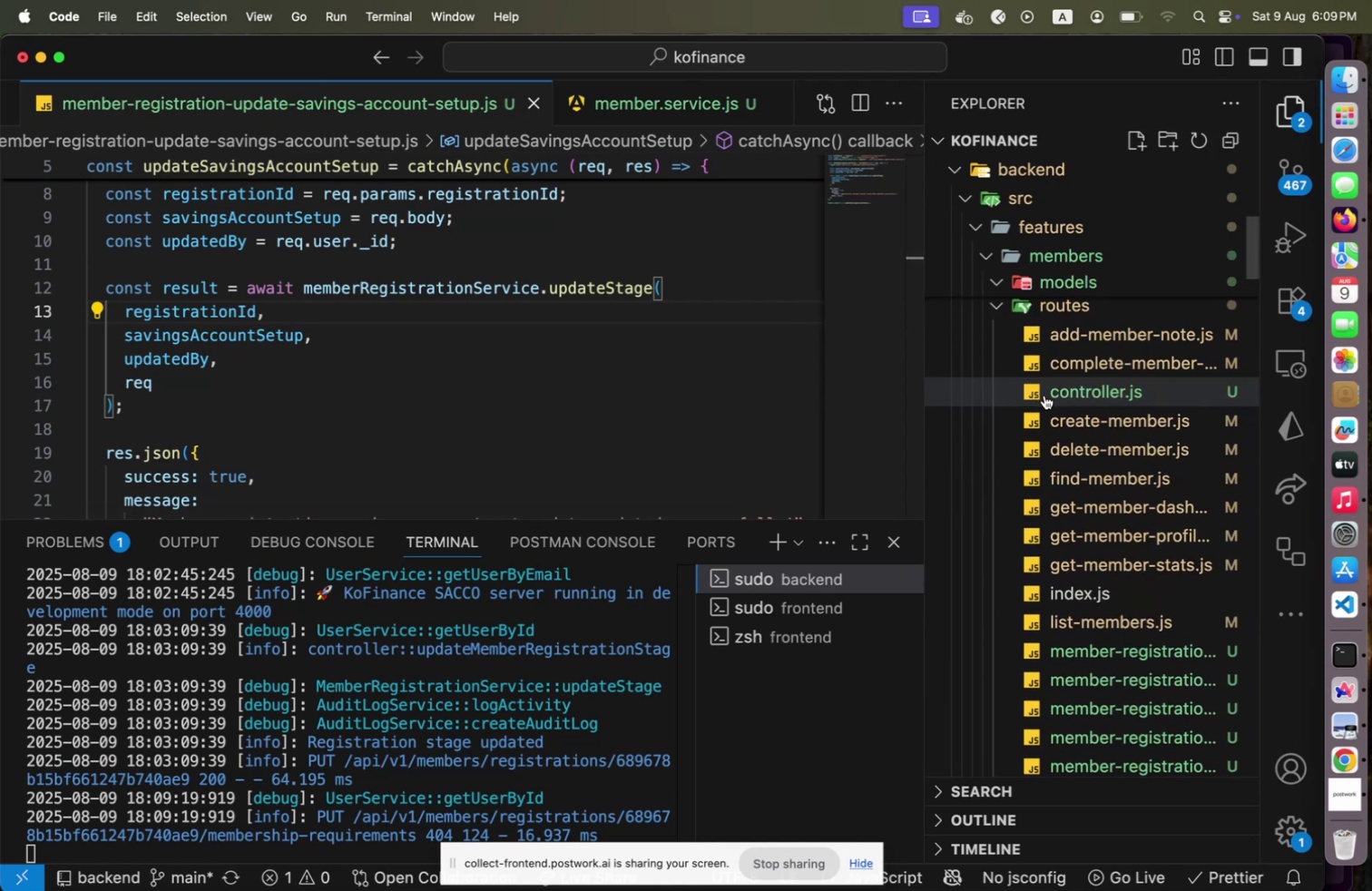 
left_click([1044, 395])
 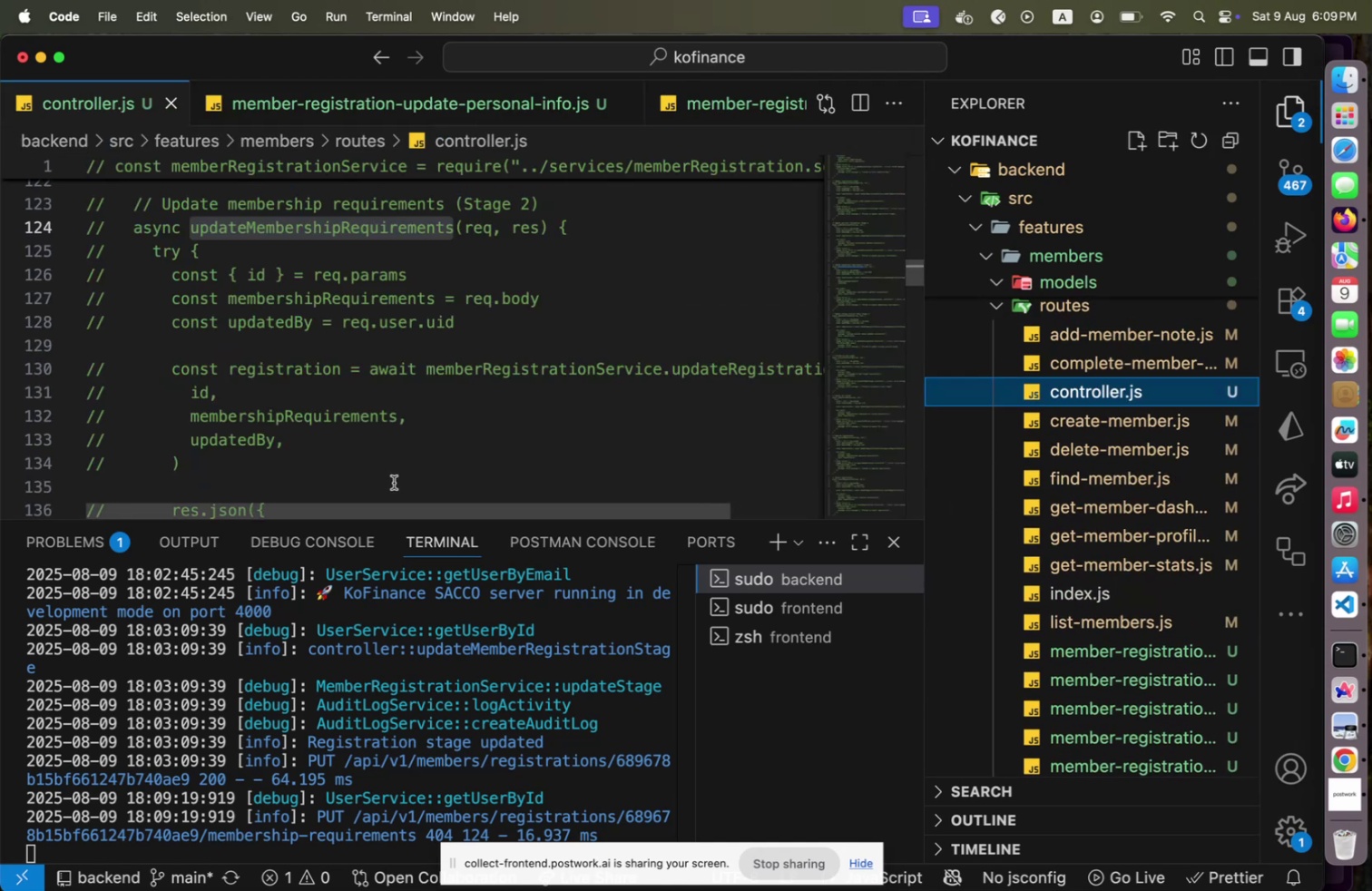 
left_click_drag(start_coordinate=[376, 505], to_coordinate=[456, 504])
 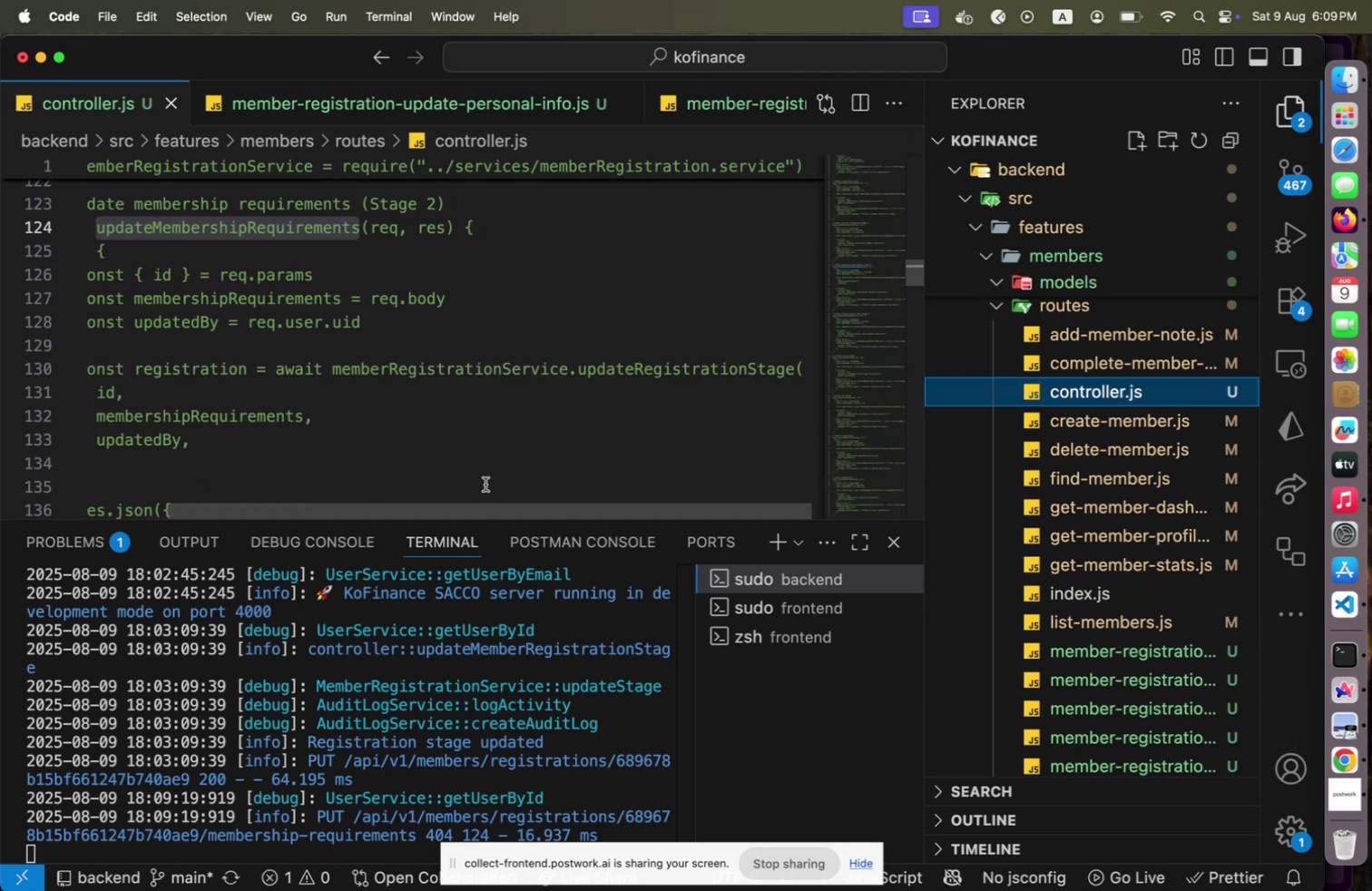 
hold_key(key=CommandLeft, duration=0.44)
 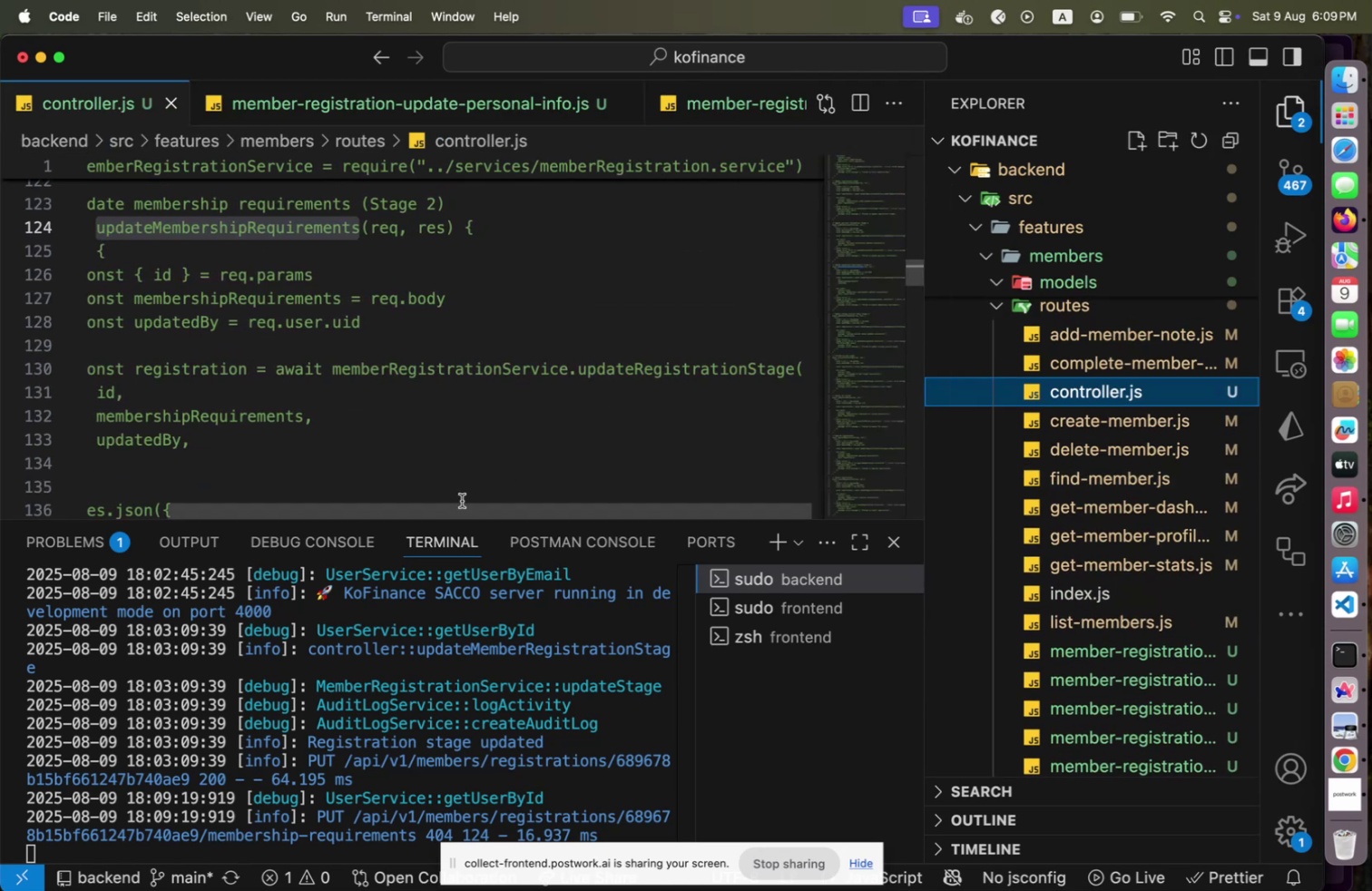 
left_click_drag(start_coordinate=[459, 503], to_coordinate=[338, 508])
 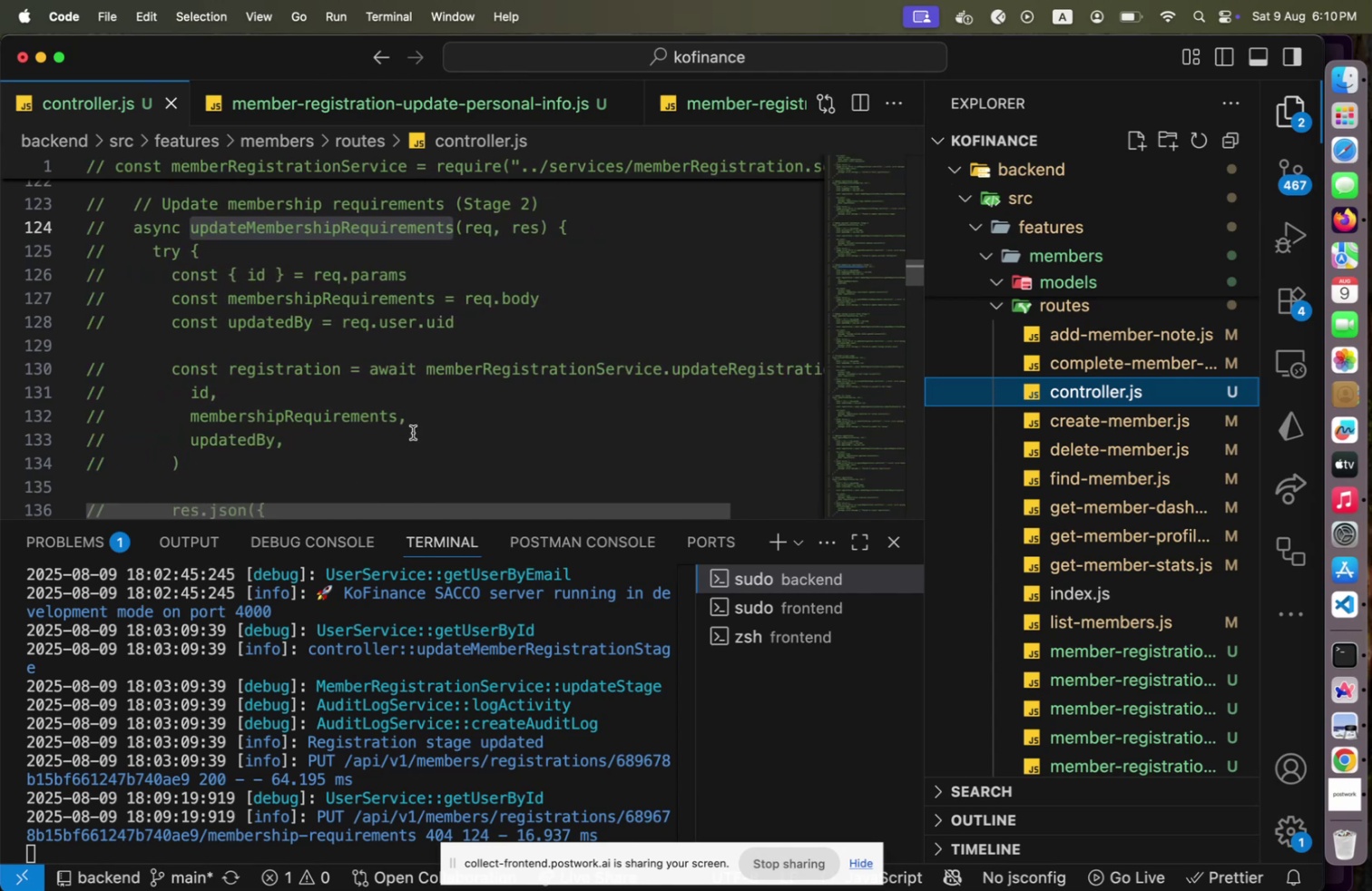 
scroll: coordinate [413, 432], scroll_direction: down, amount: 3.0
 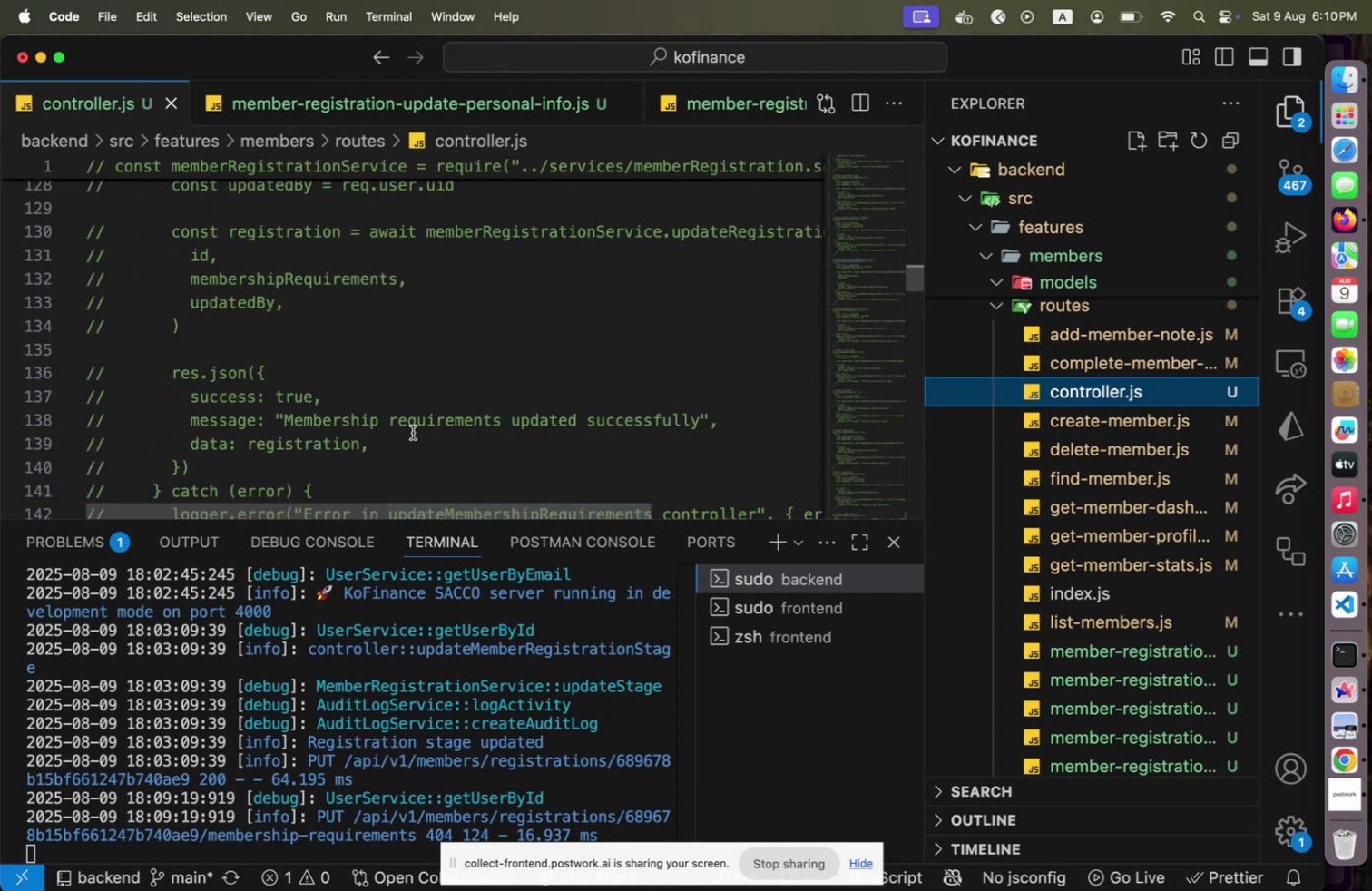 
scroll: coordinate [413, 432], scroll_direction: up, amount: 6.0
 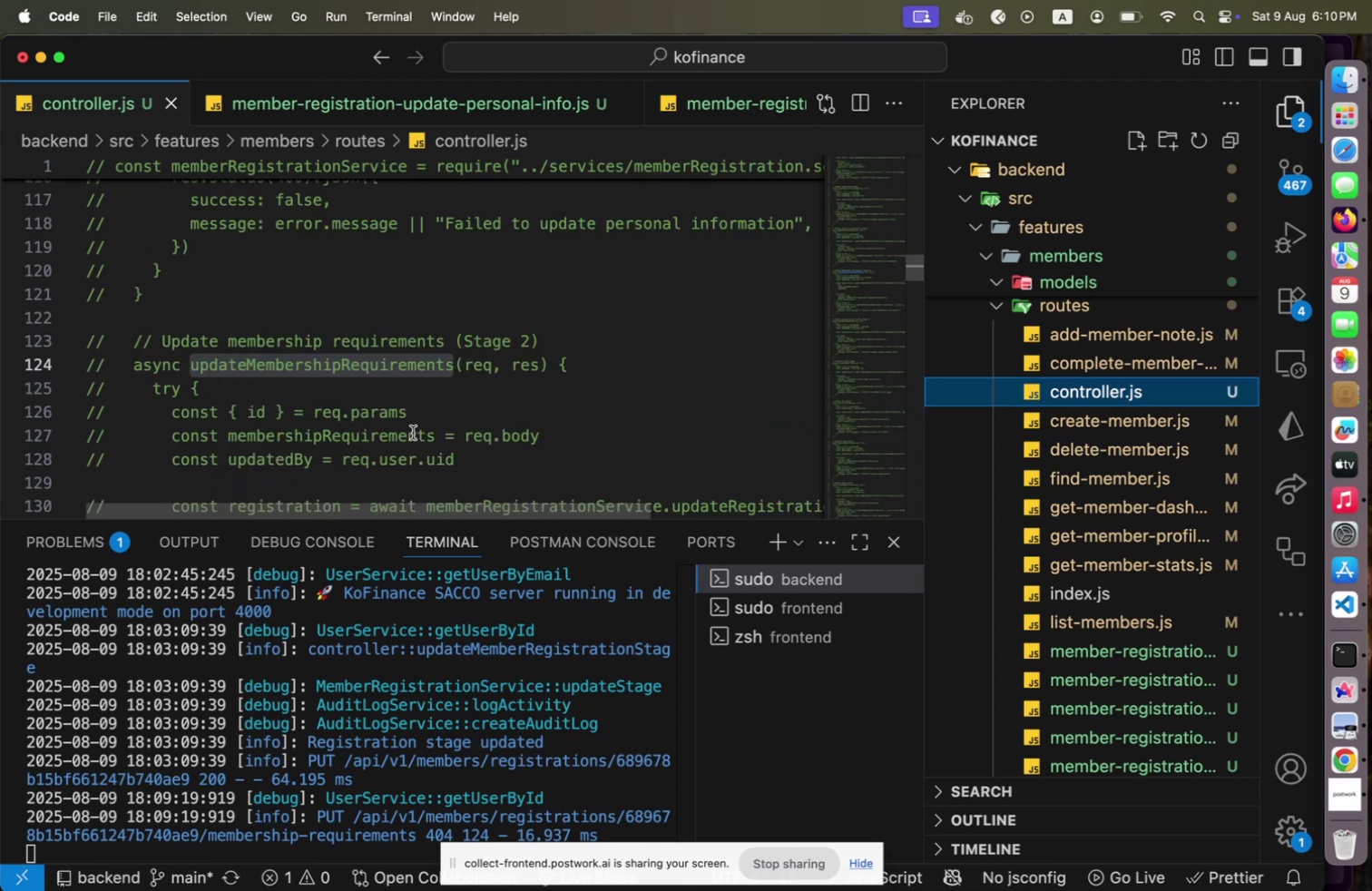 
scroll: coordinate [413, 432], scroll_direction: down, amount: 2.0
 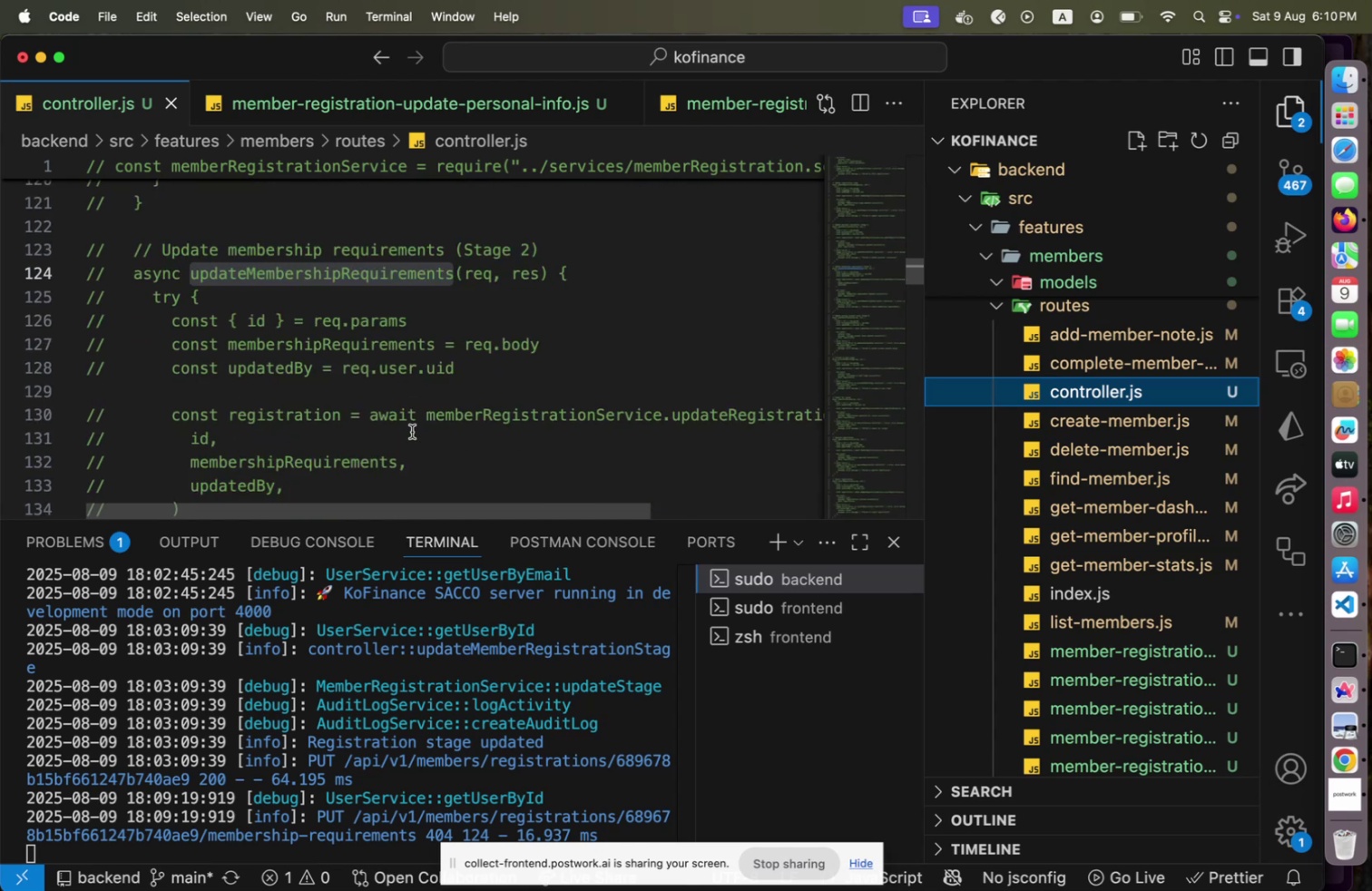 
wait(9.69)
 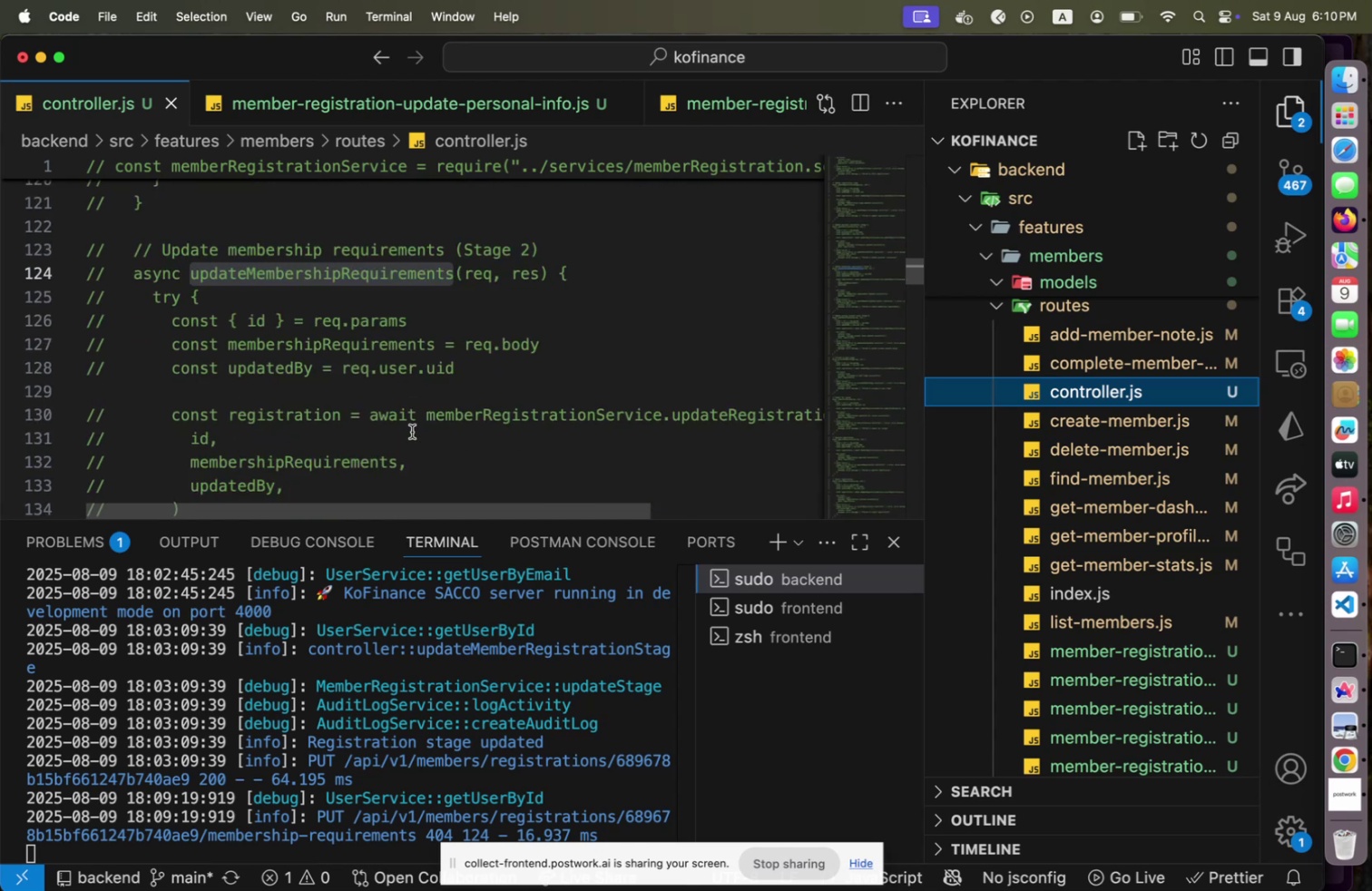 
scroll: coordinate [1072, 432], scroll_direction: up, amount: 9.0
 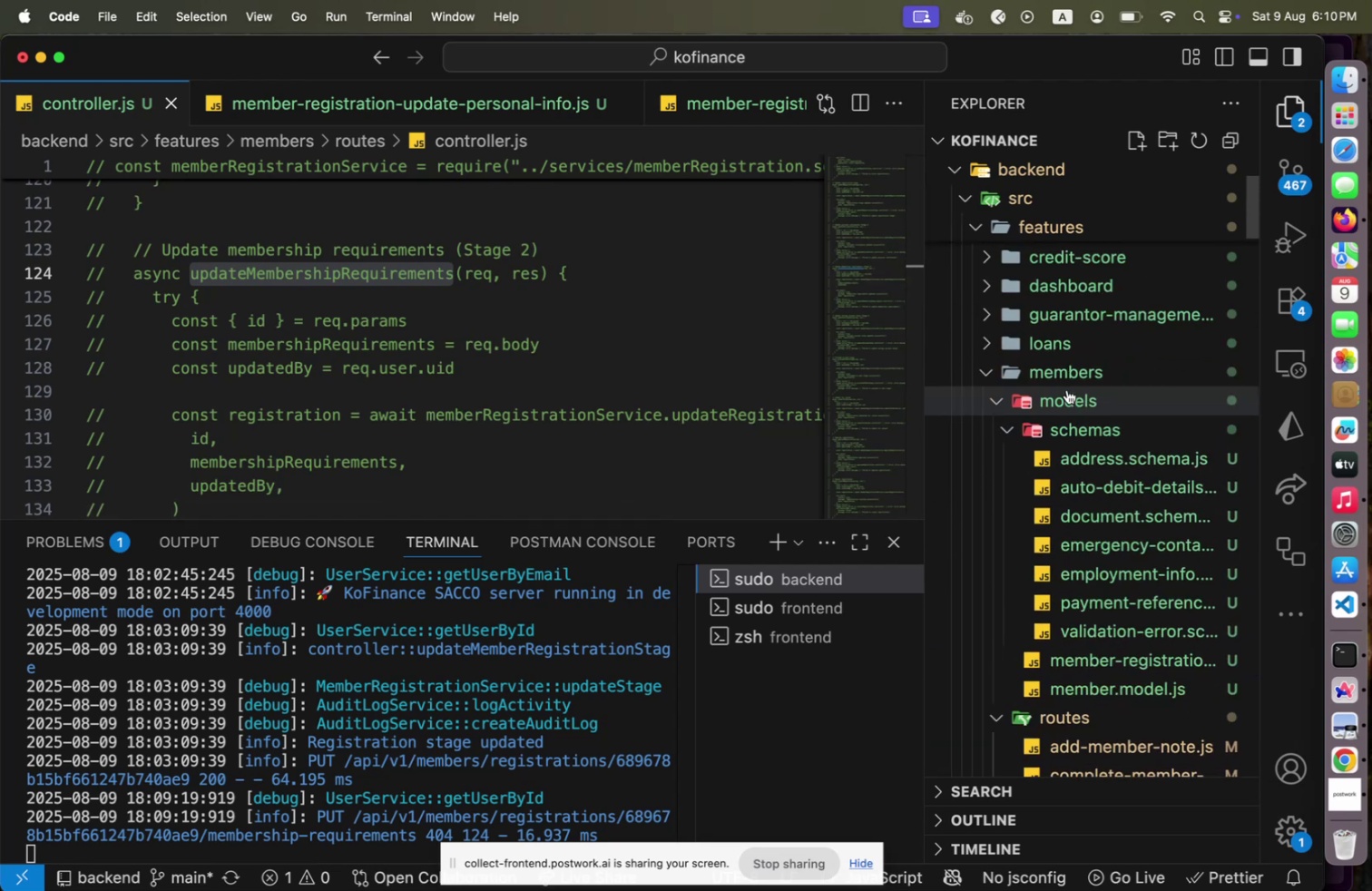 
left_click([1064, 393])
 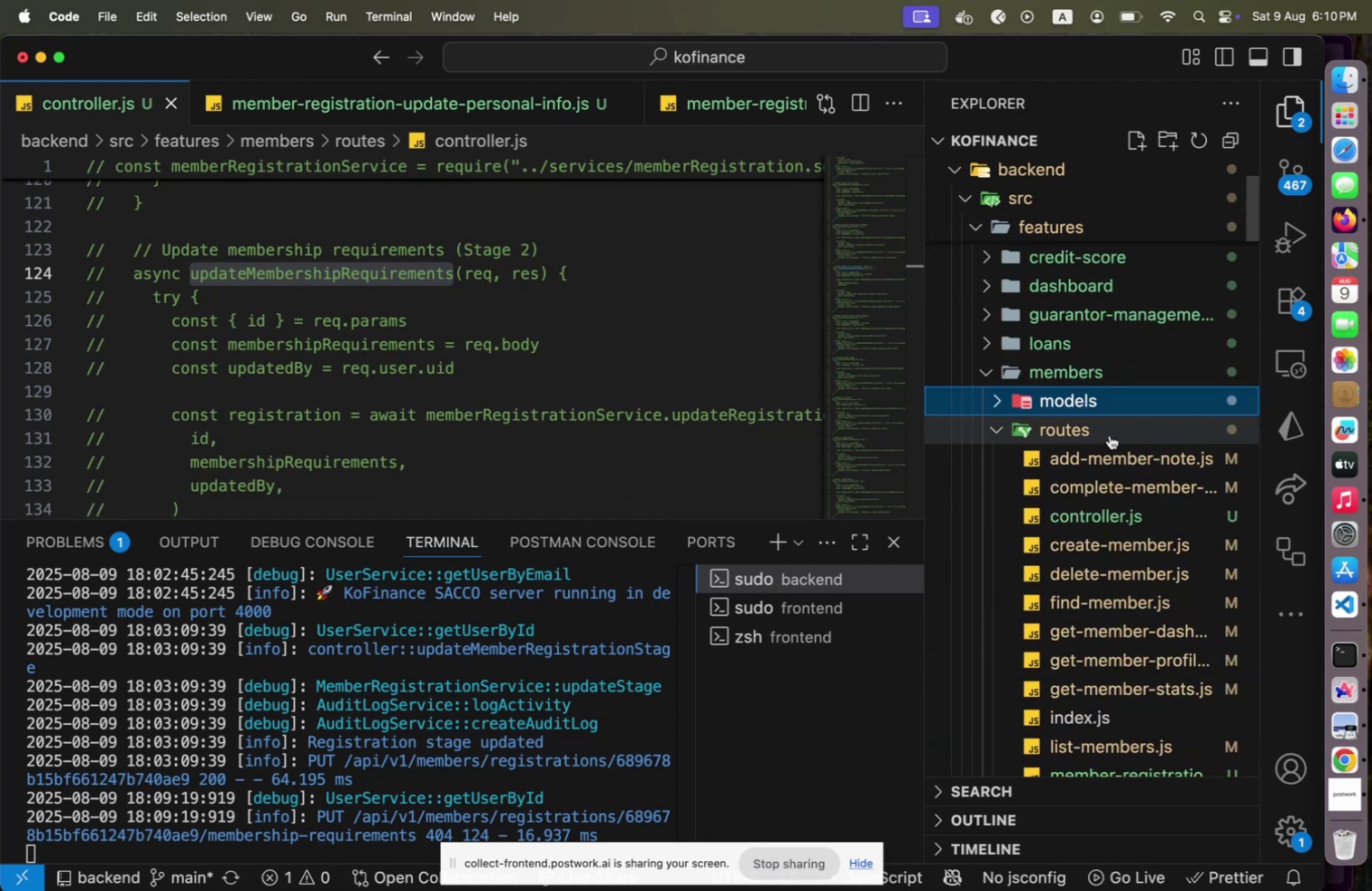 
left_click([1109, 434])
 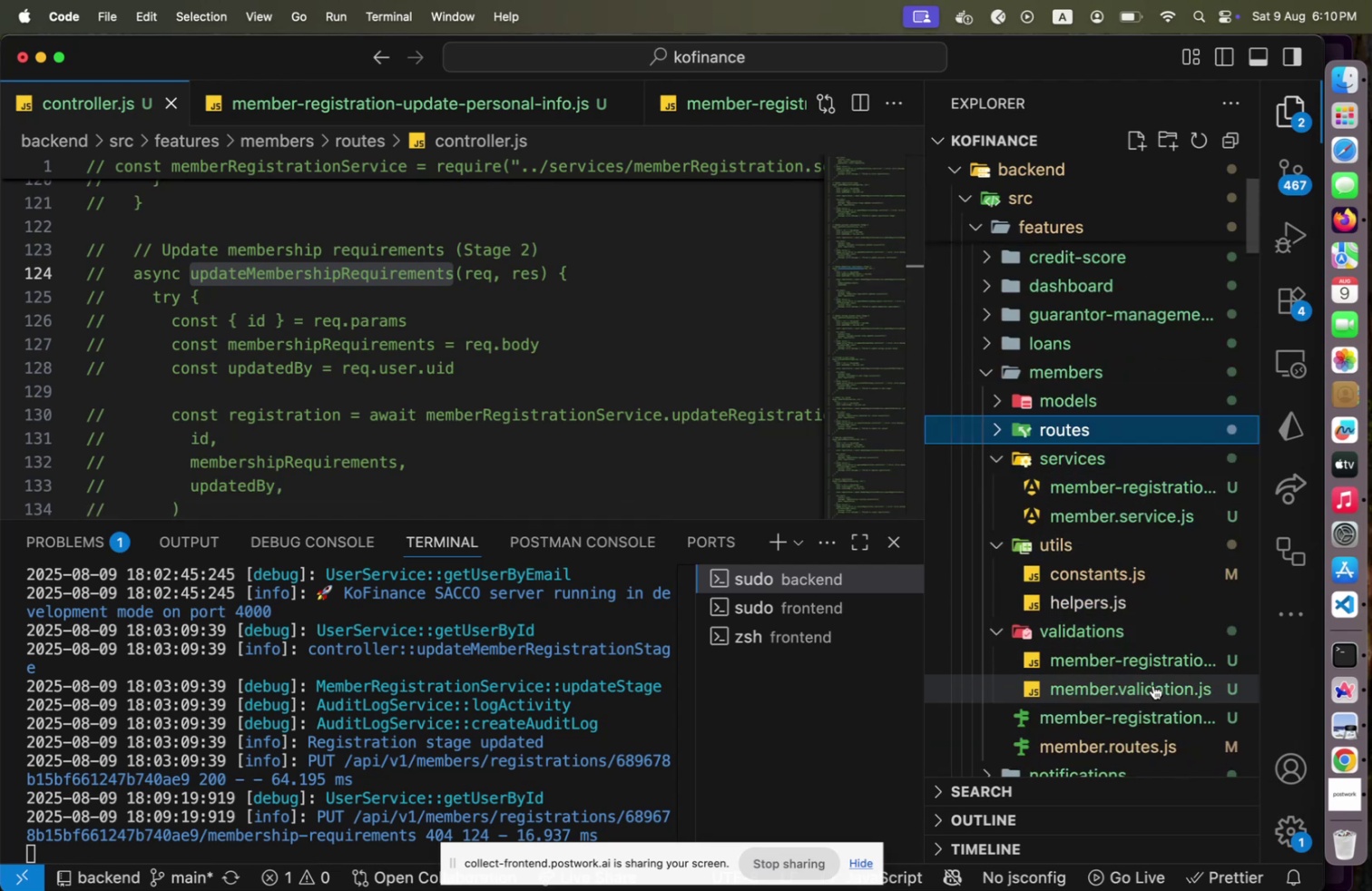 
wait(9.28)
 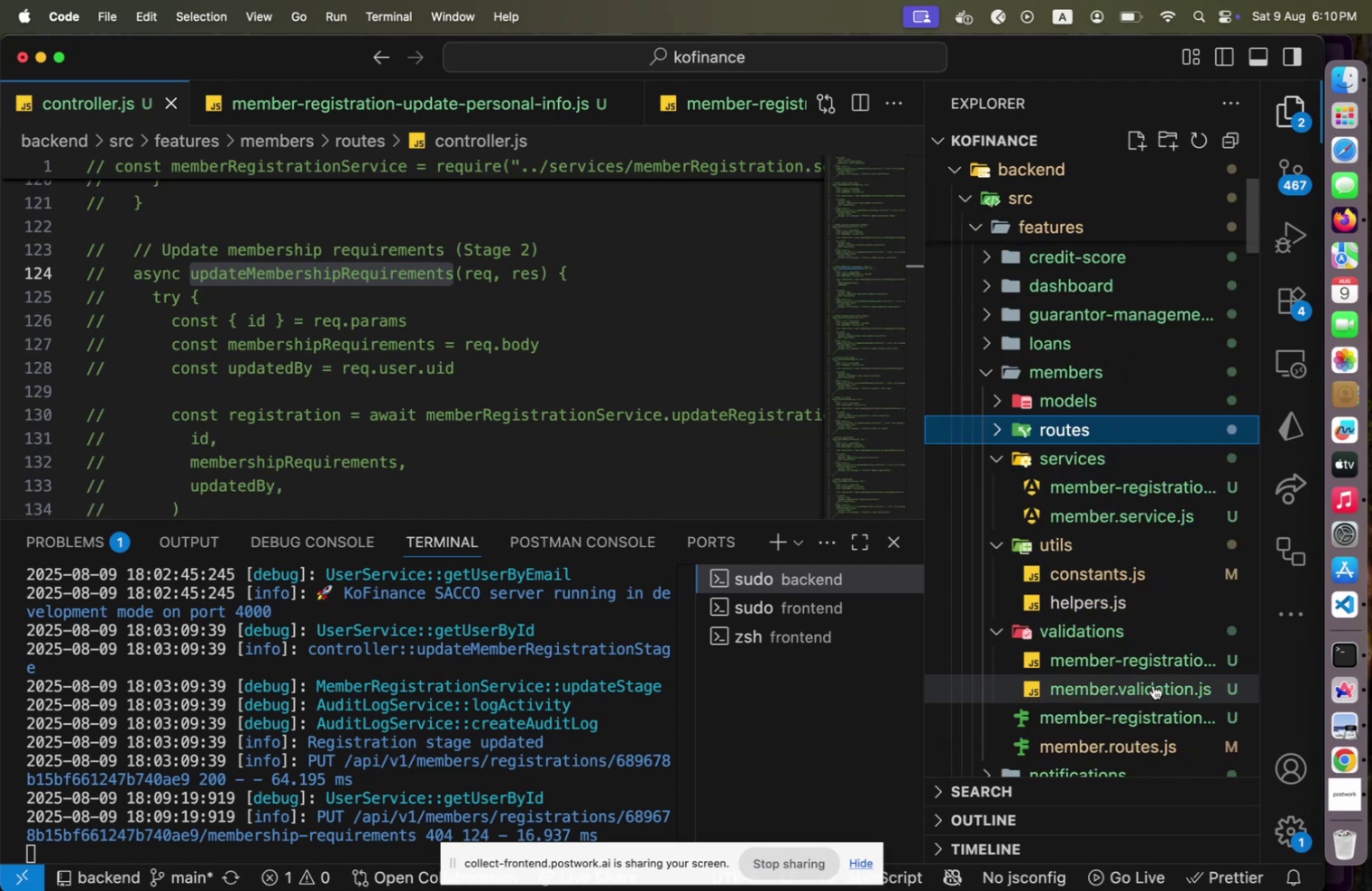 
left_click([1142, 665])
 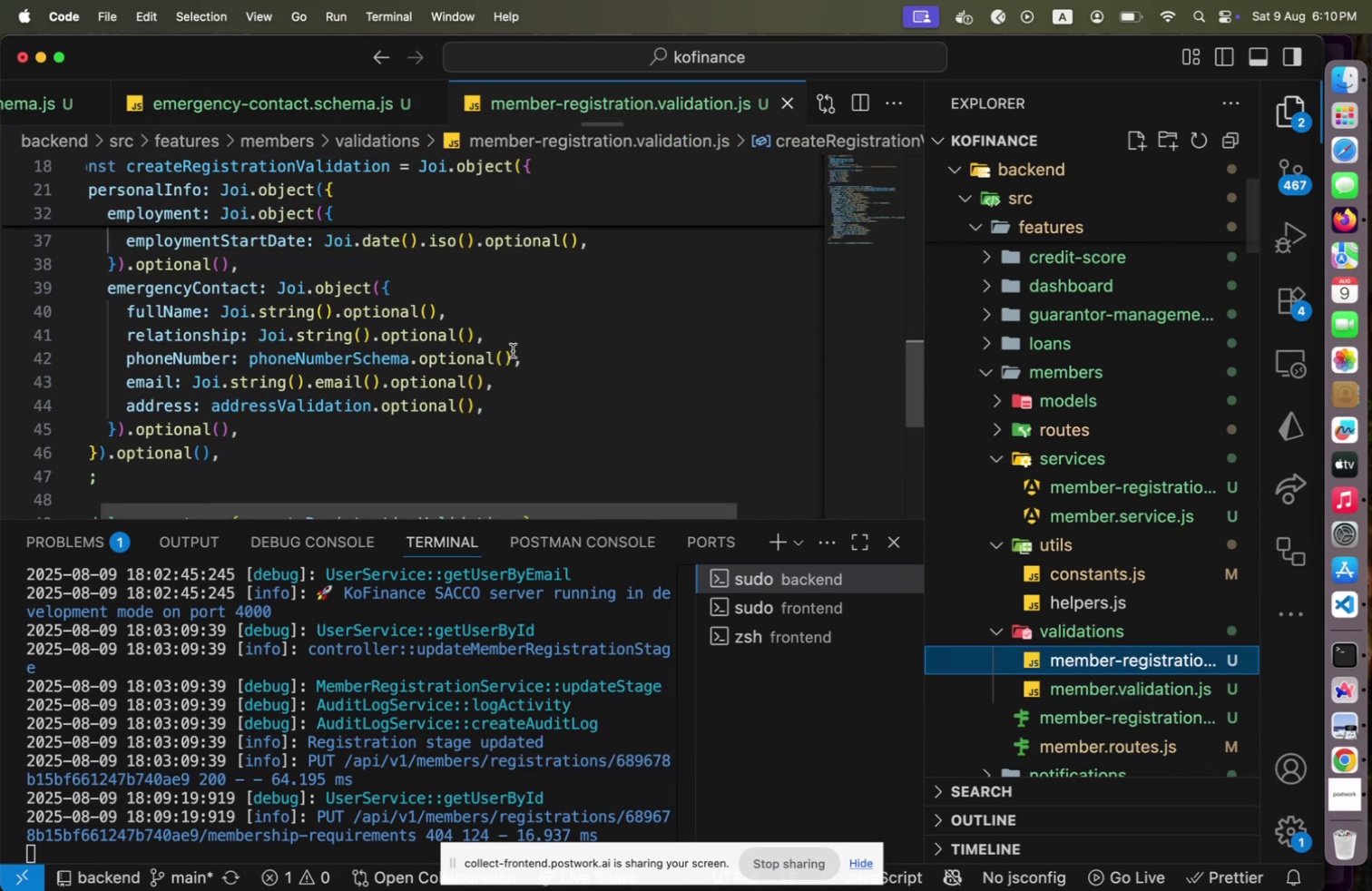 
scroll: coordinate [511, 367], scroll_direction: up, amount: 10.0
 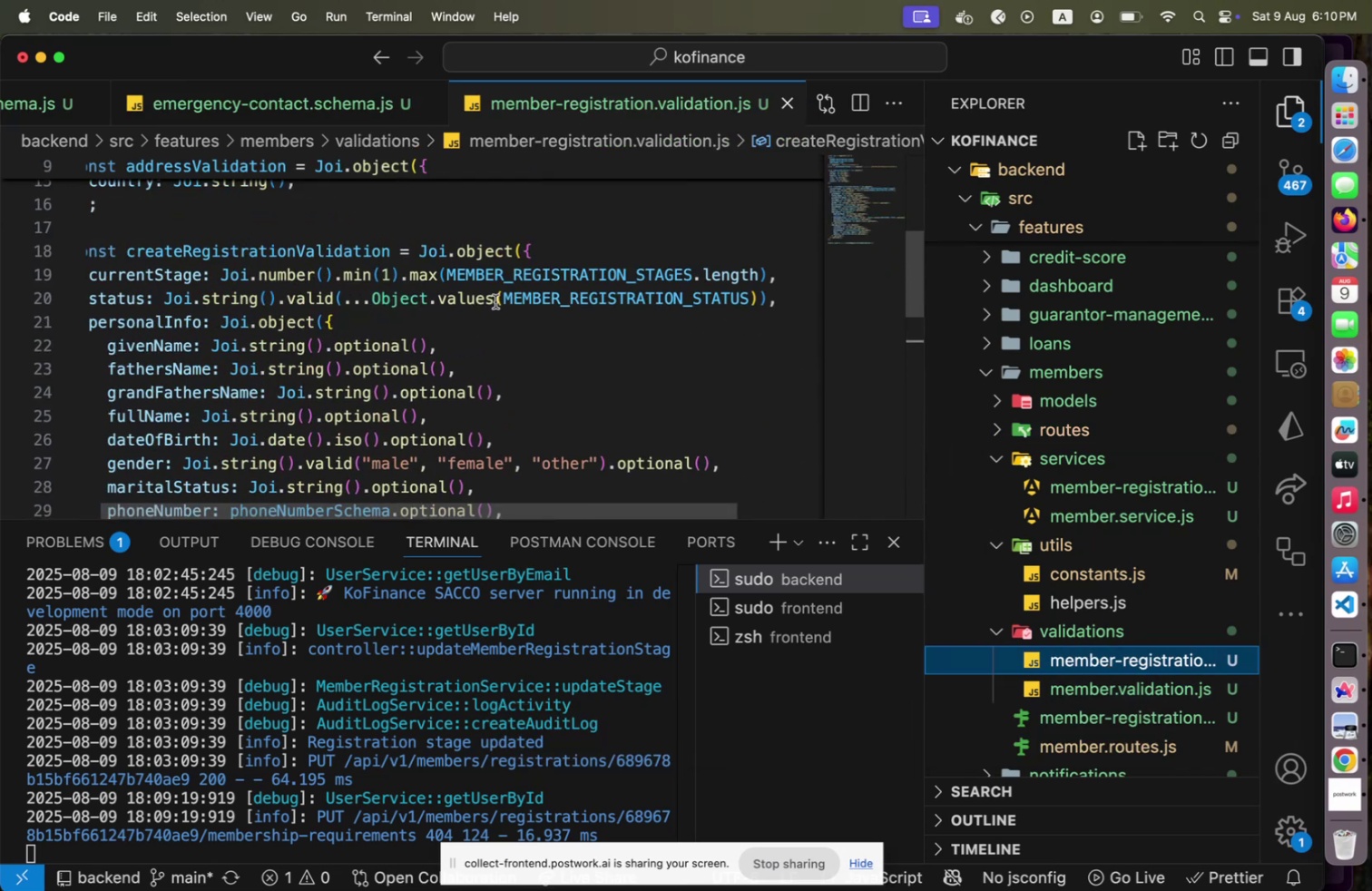 
left_click([402, 316])
 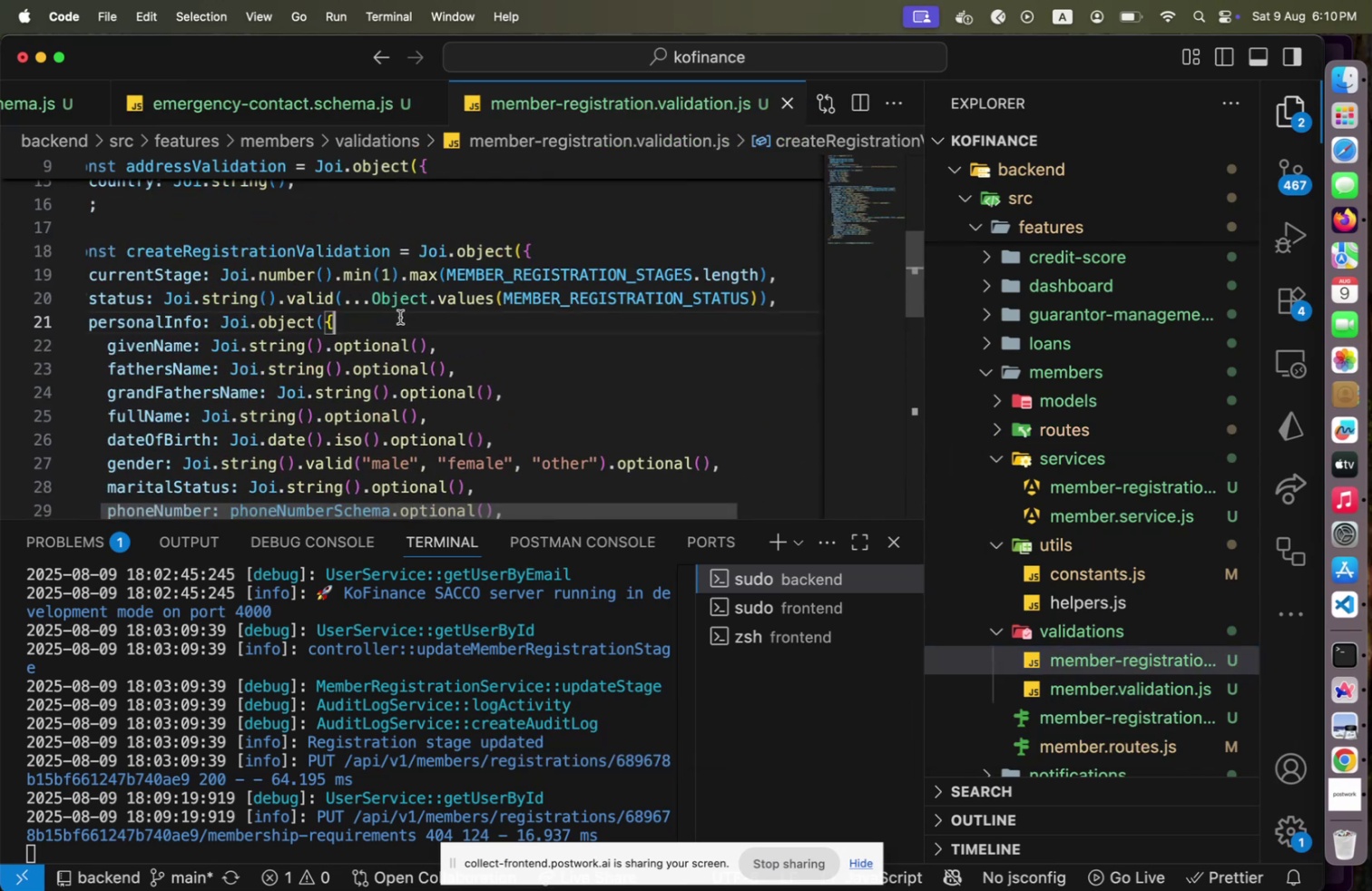 
key(Home)
 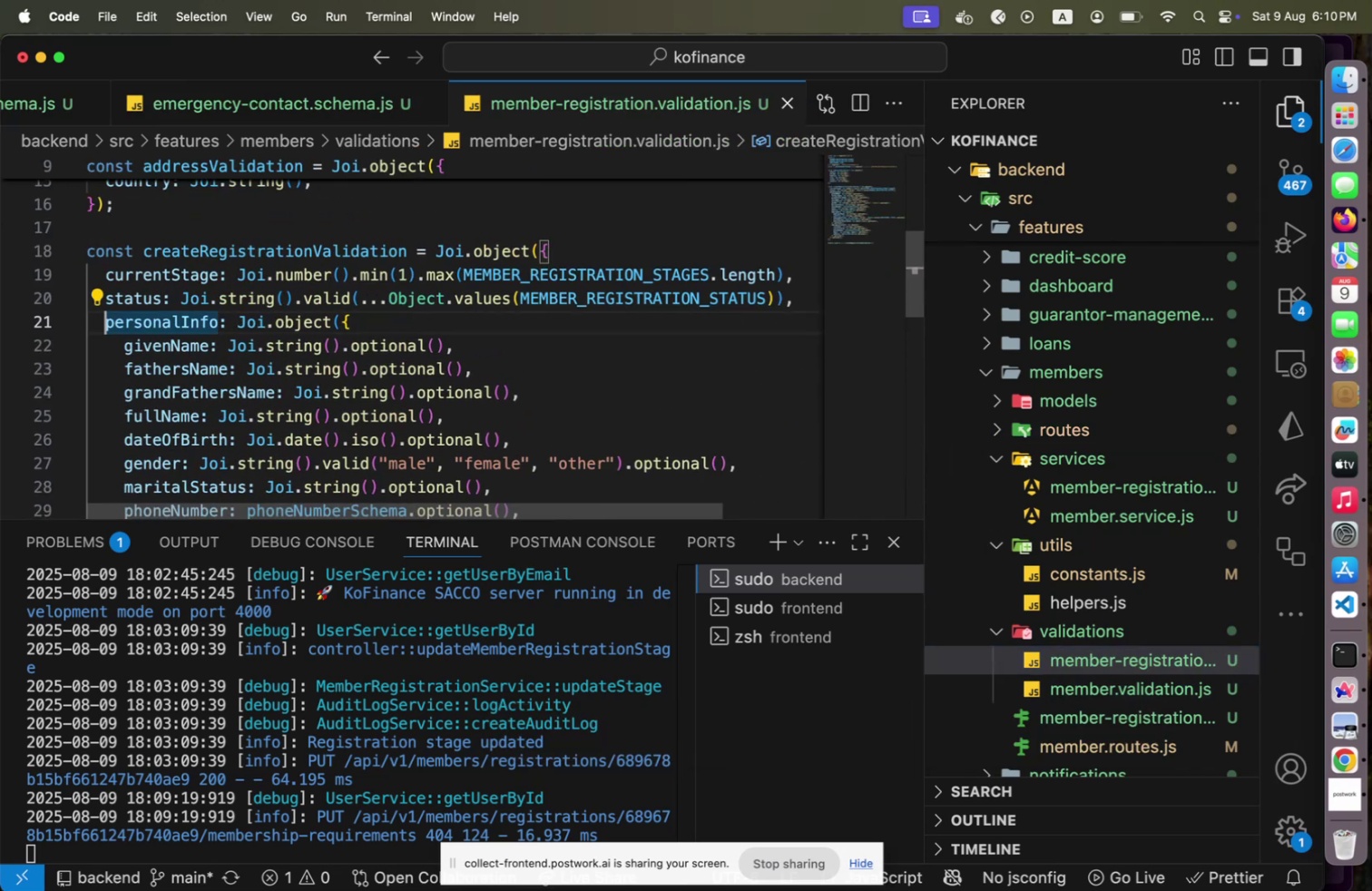 
hold_key(key=ShiftLeft, duration=2.95)
 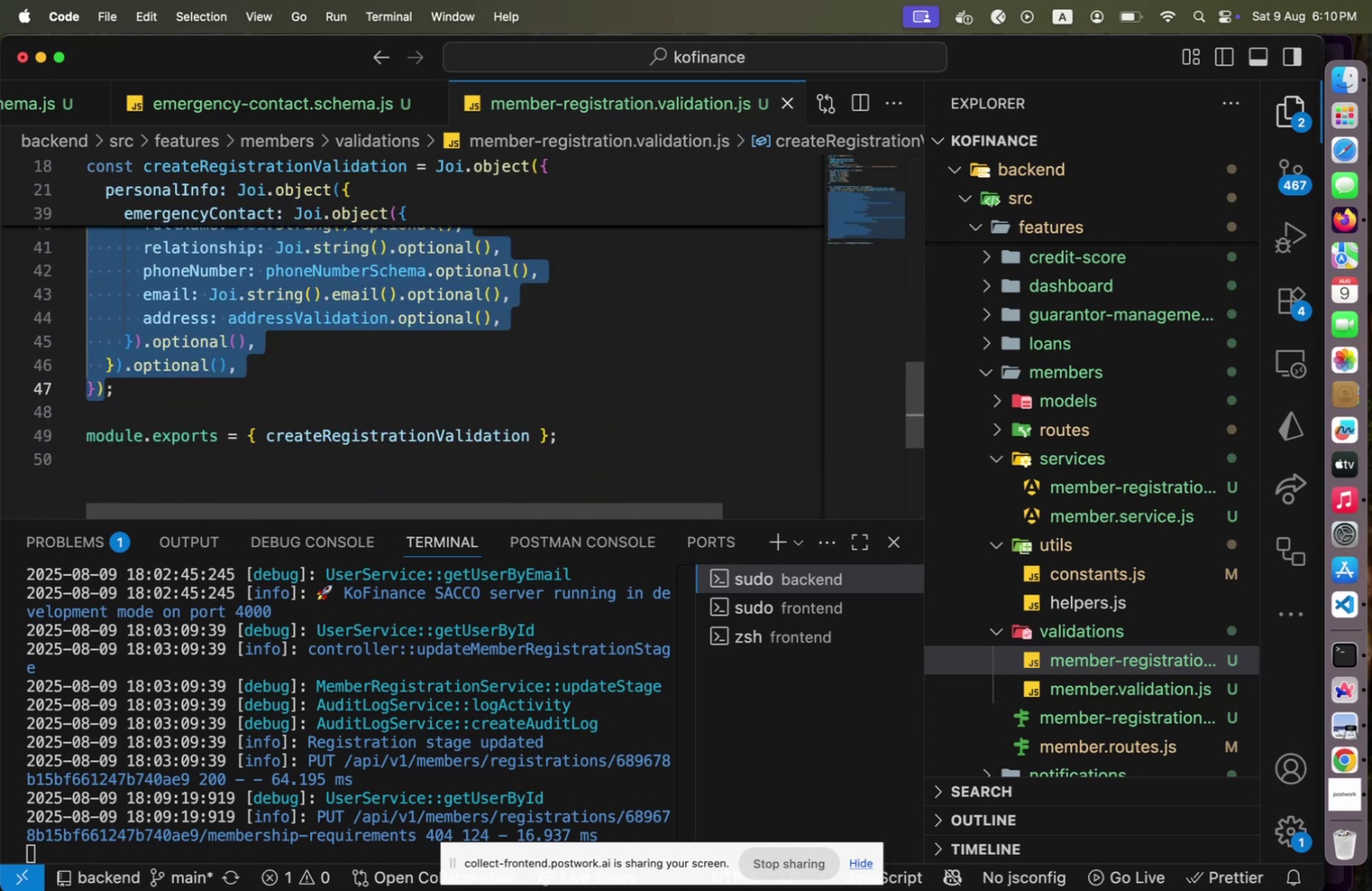 
hold_key(key=ArrowDown, duration=1.5)
 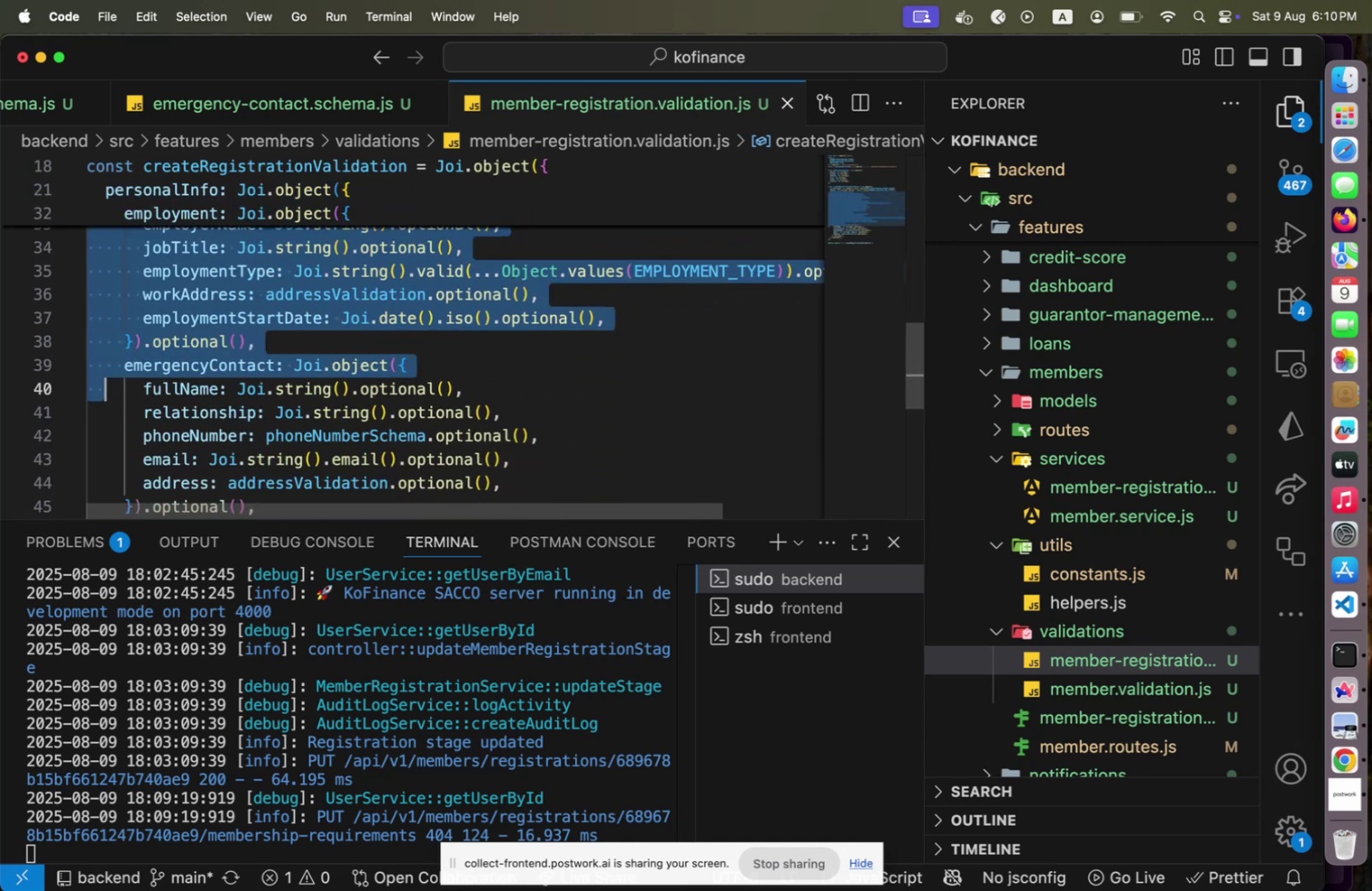 
hold_key(key=ArrowDown, duration=1.08)
 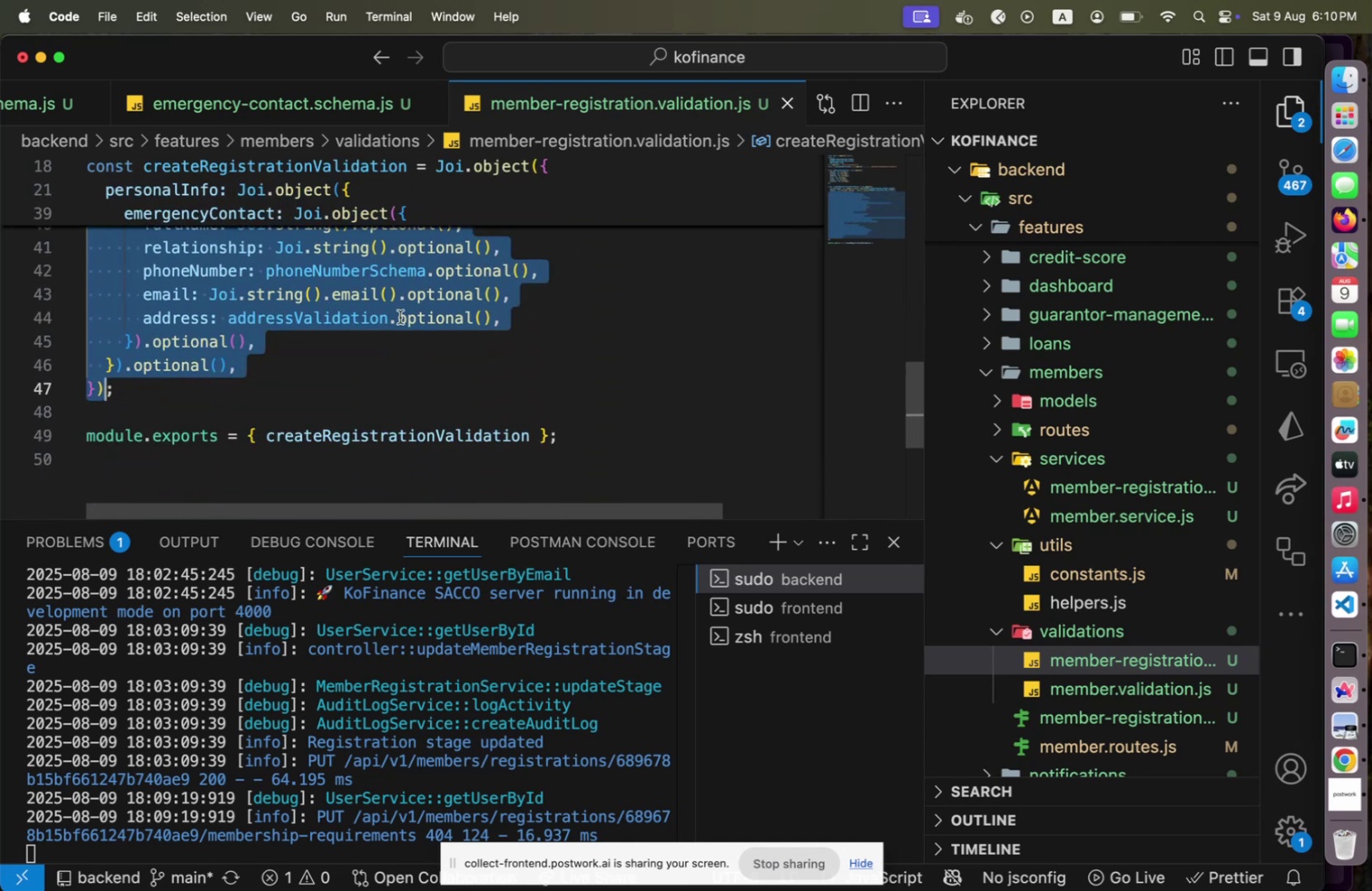 
scroll: coordinate [400, 332], scroll_direction: up, amount: 7.0
 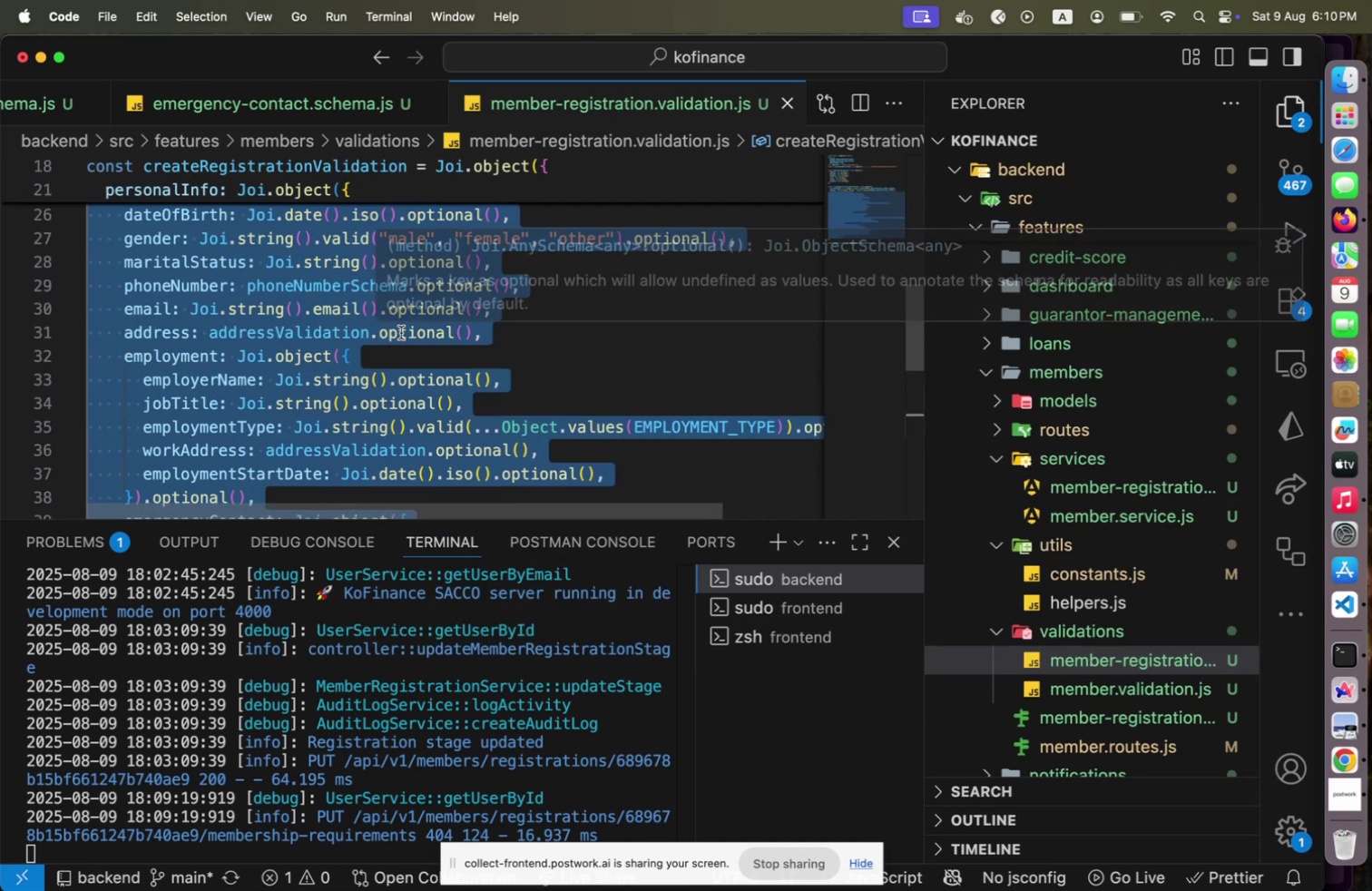 
scroll: coordinate [401, 332], scroll_direction: down, amount: 1.0
 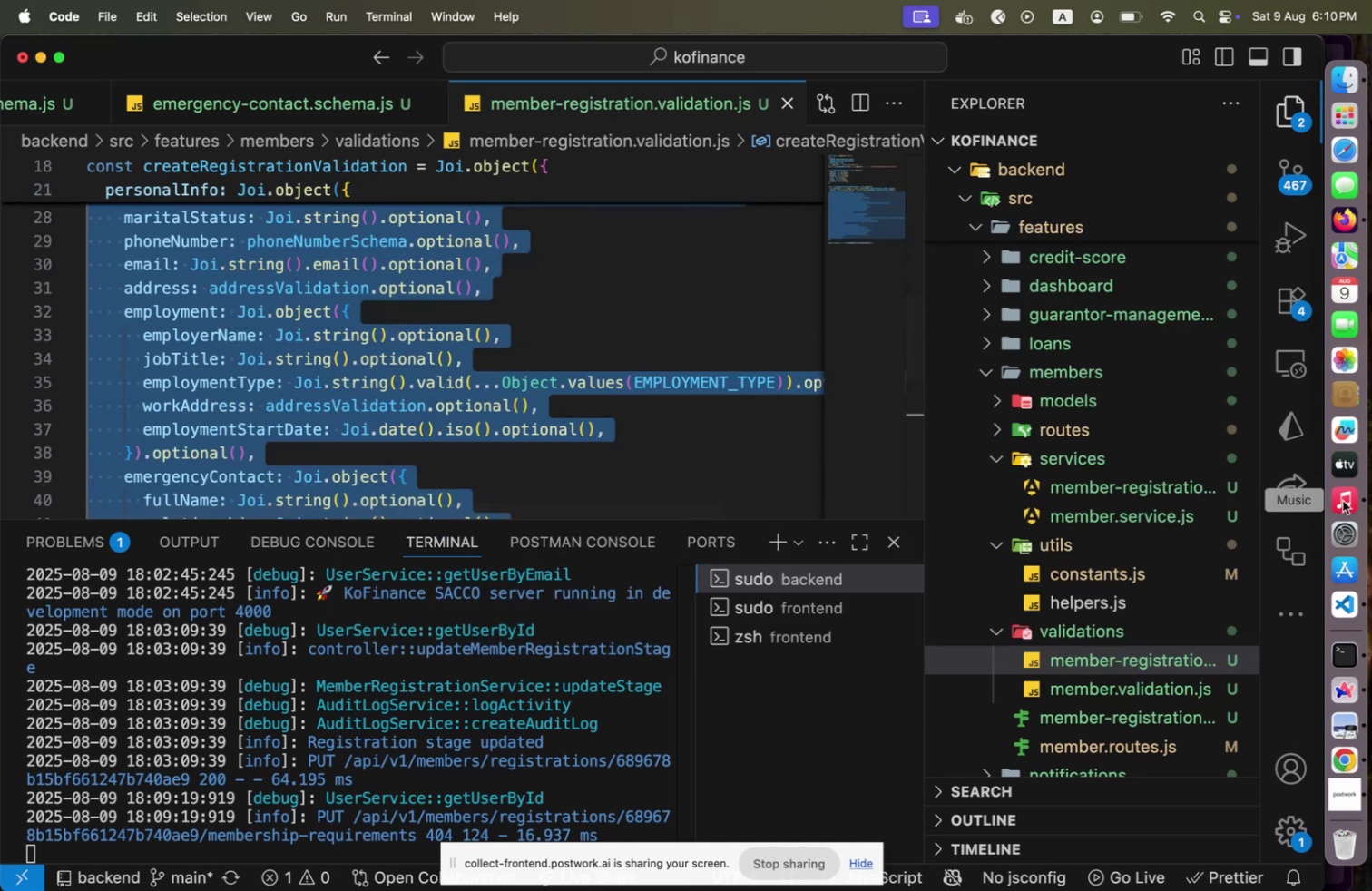 
left_click([1344, 499])
 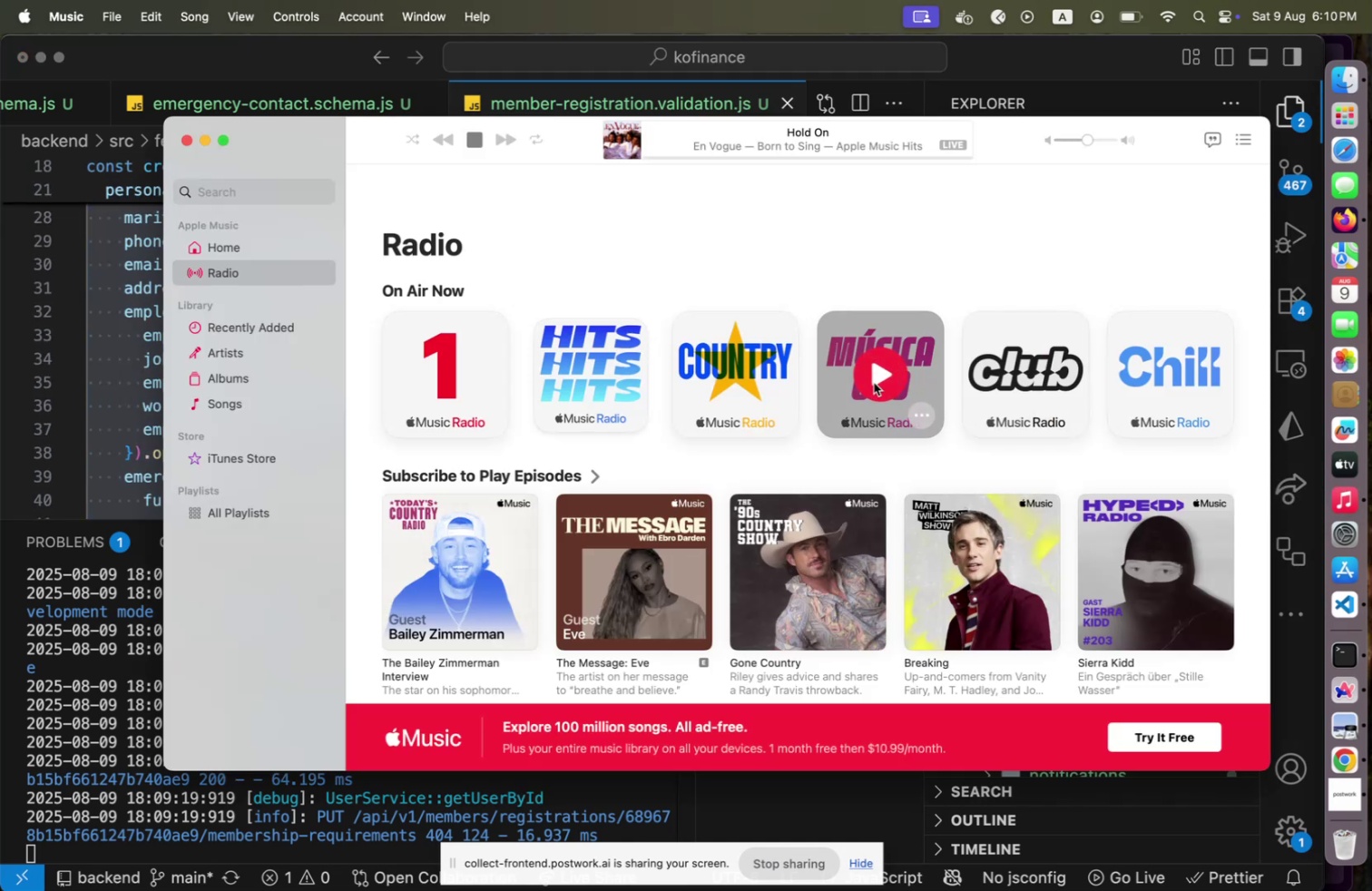 
mouse_move([1043, 367])
 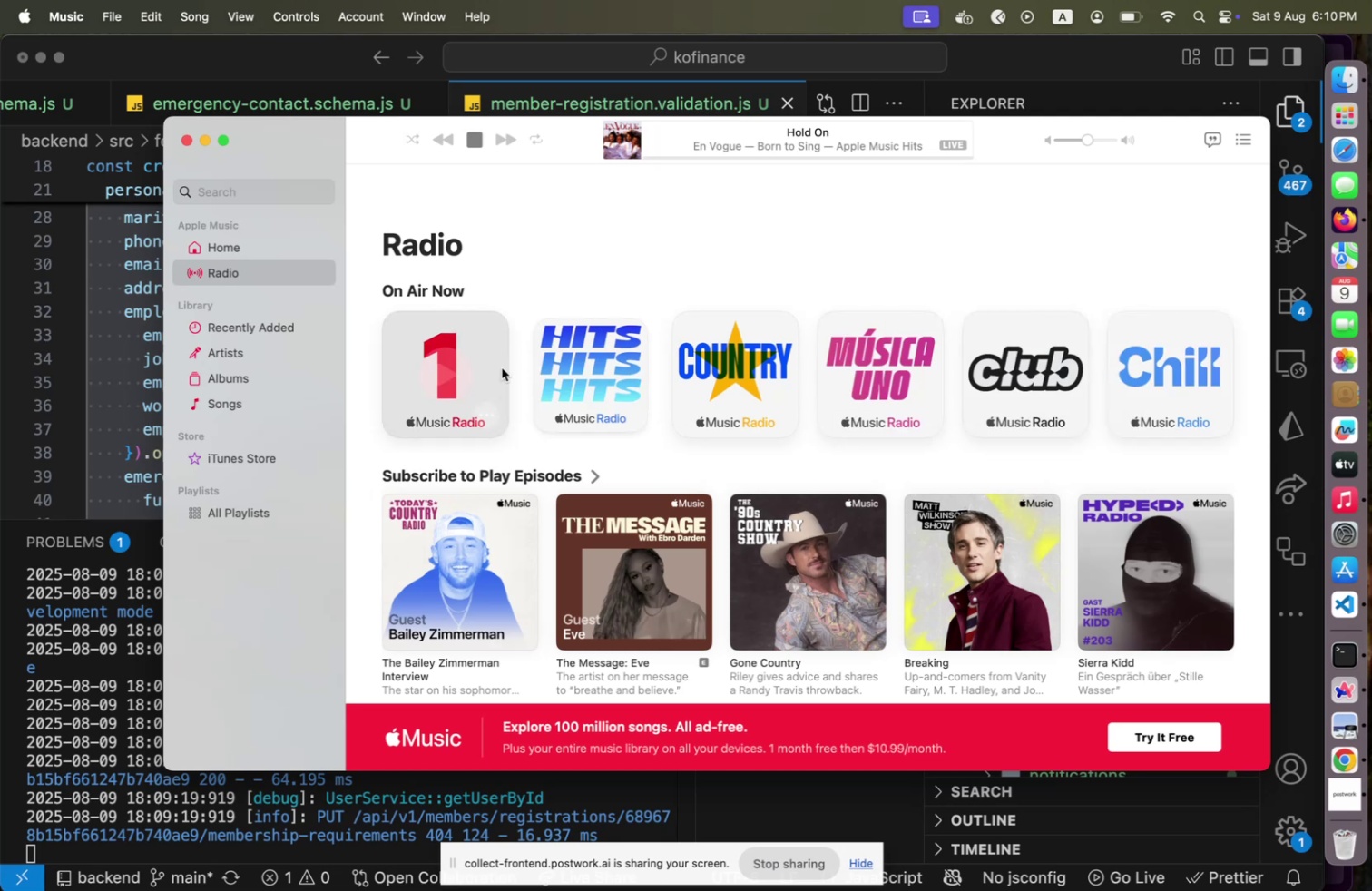 
left_click([451, 367])
 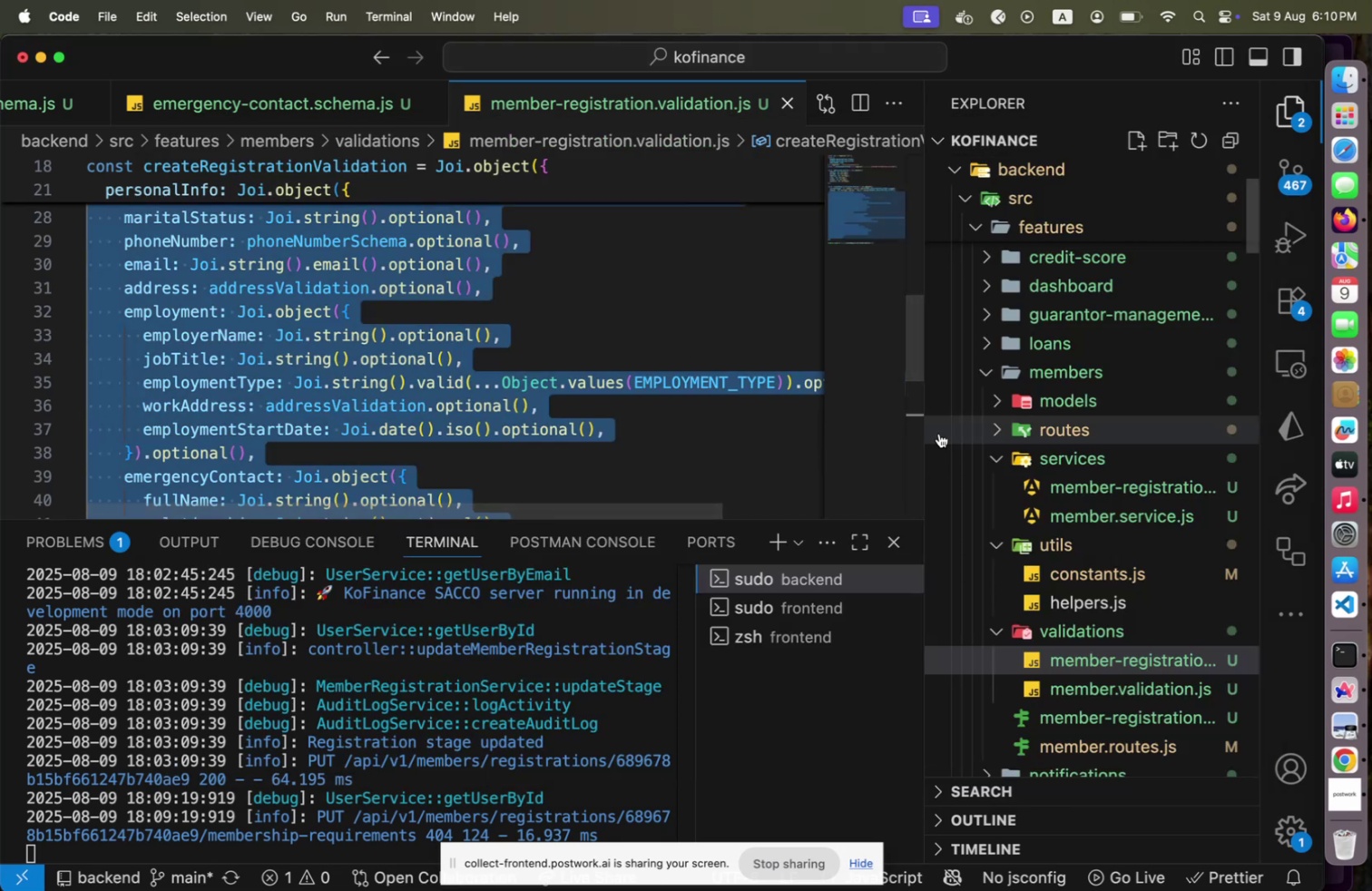 
wait(8.59)
 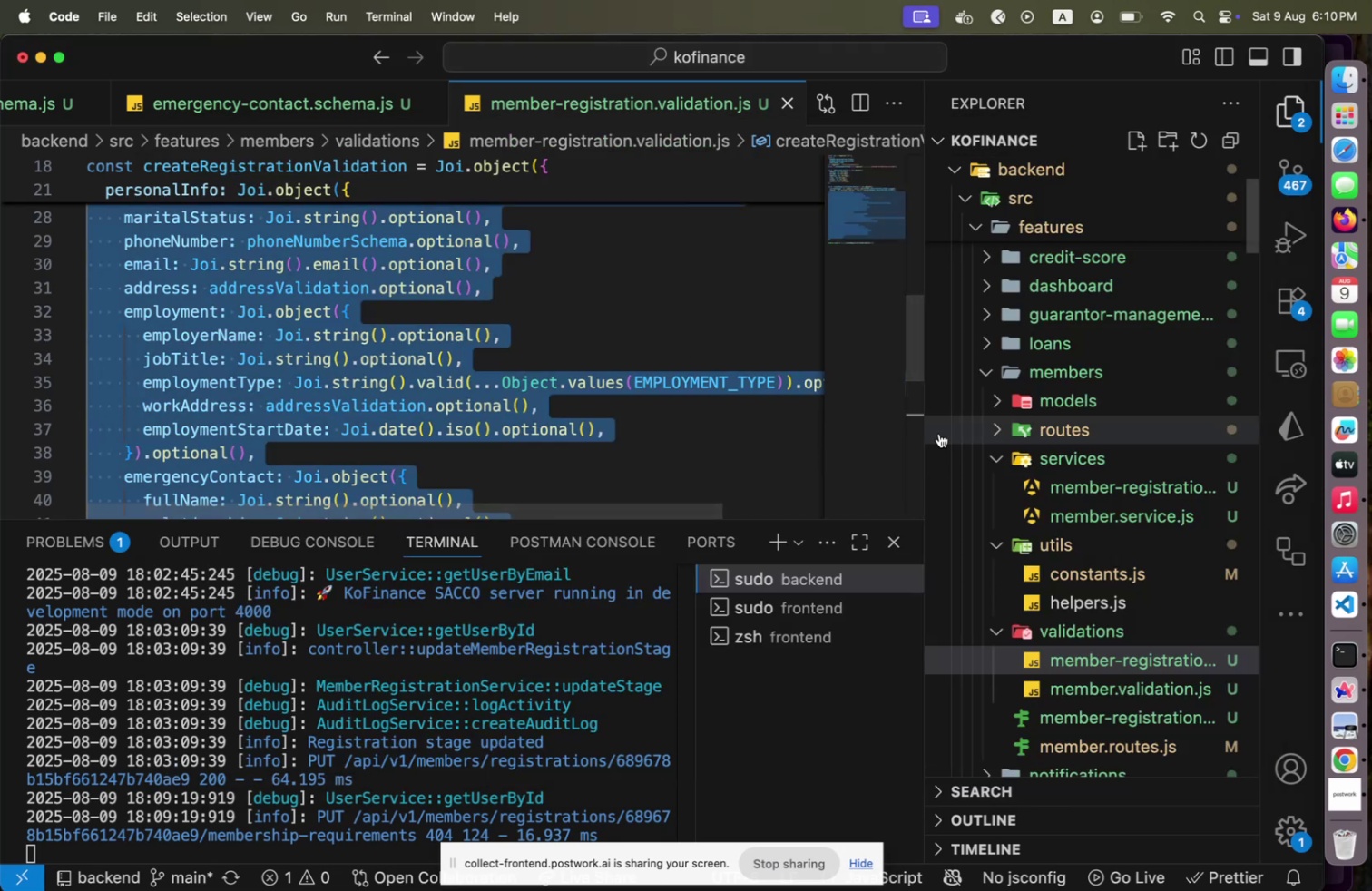 
left_click([402, 416])
 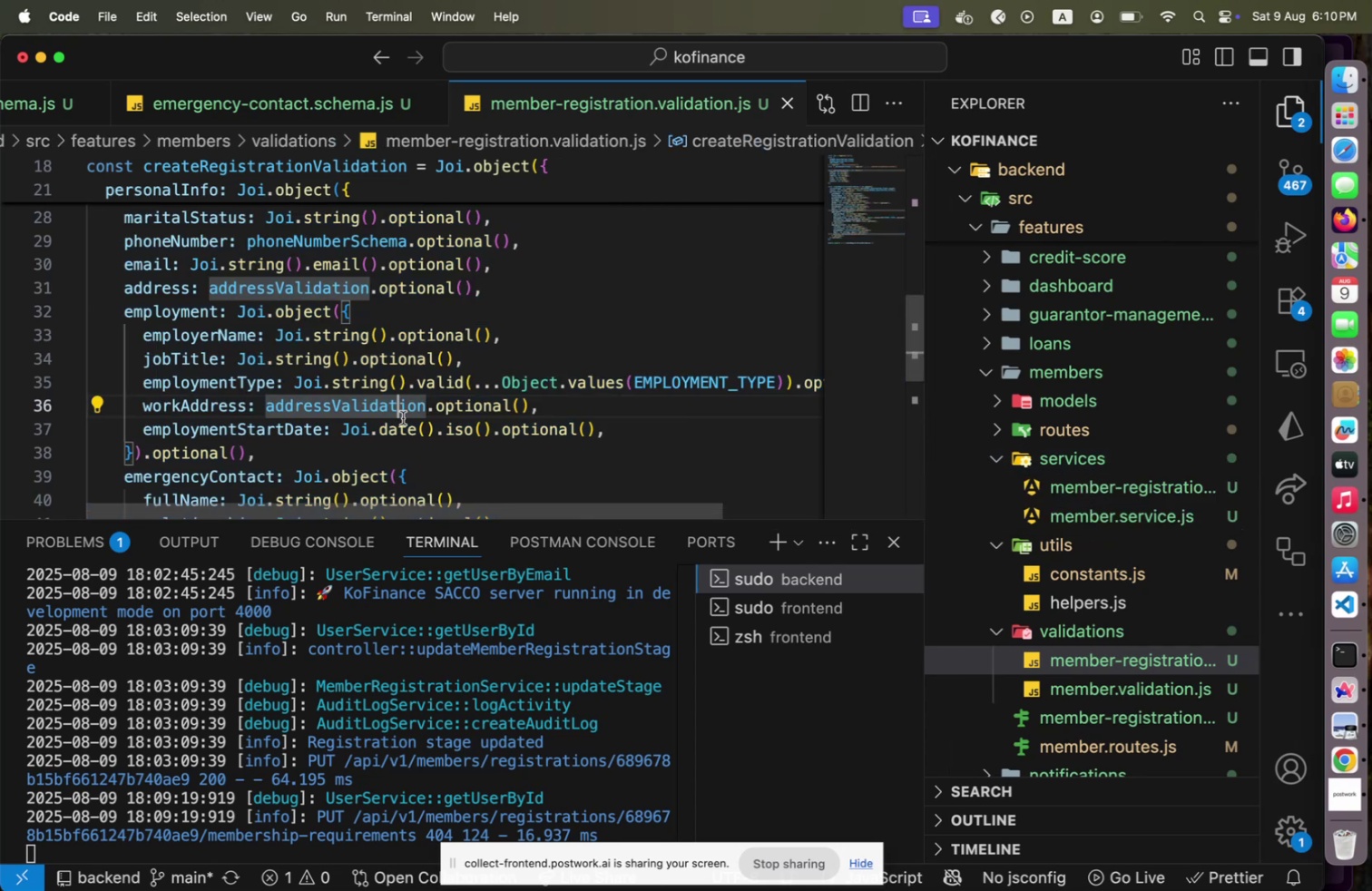 
scroll: coordinate [406, 416], scroll_direction: down, amount: 8.0
 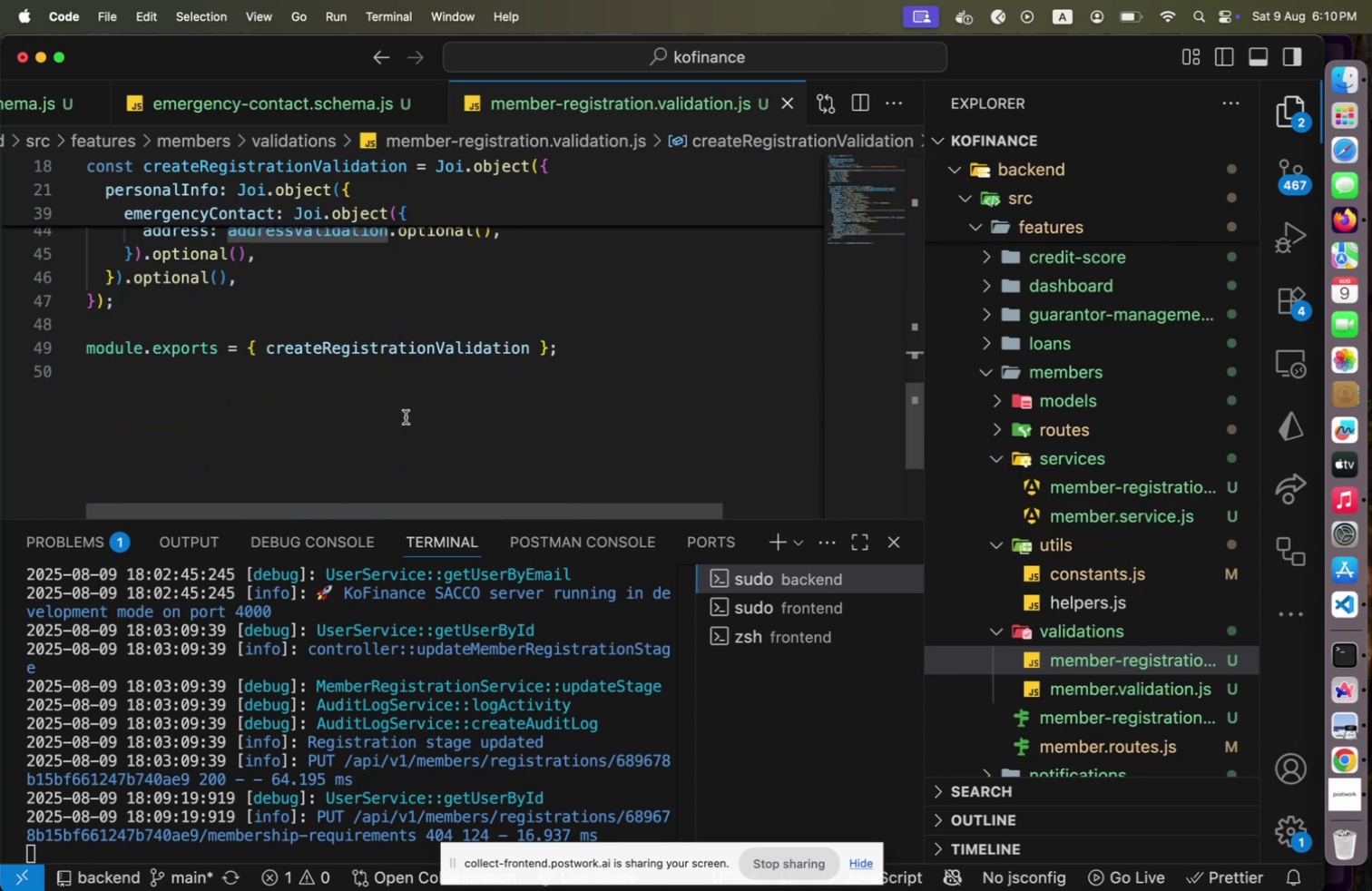 
scroll: coordinate [406, 416], scroll_direction: up, amount: 4.0
 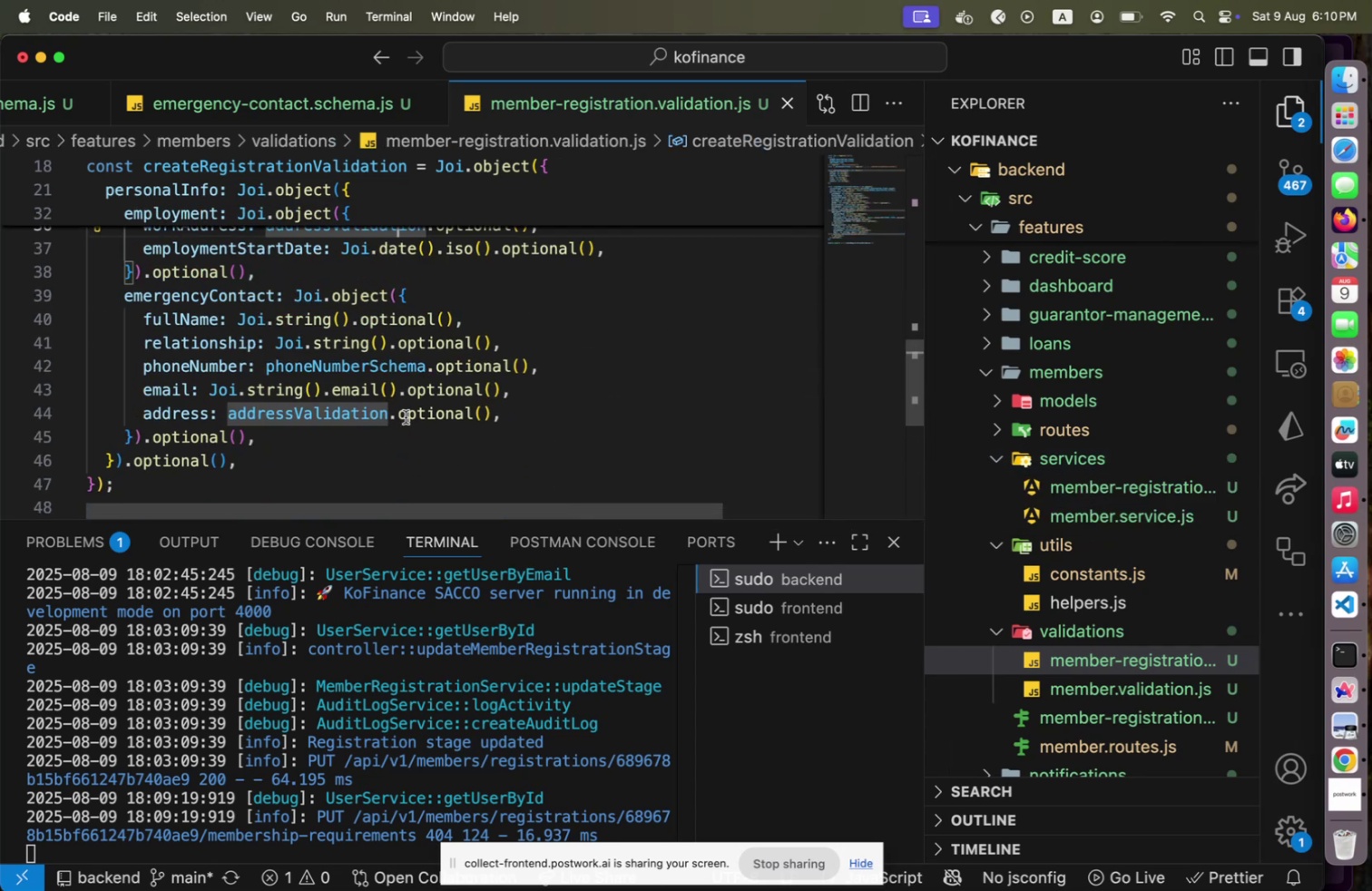 
scroll: coordinate [406, 416], scroll_direction: down, amount: 1.0
 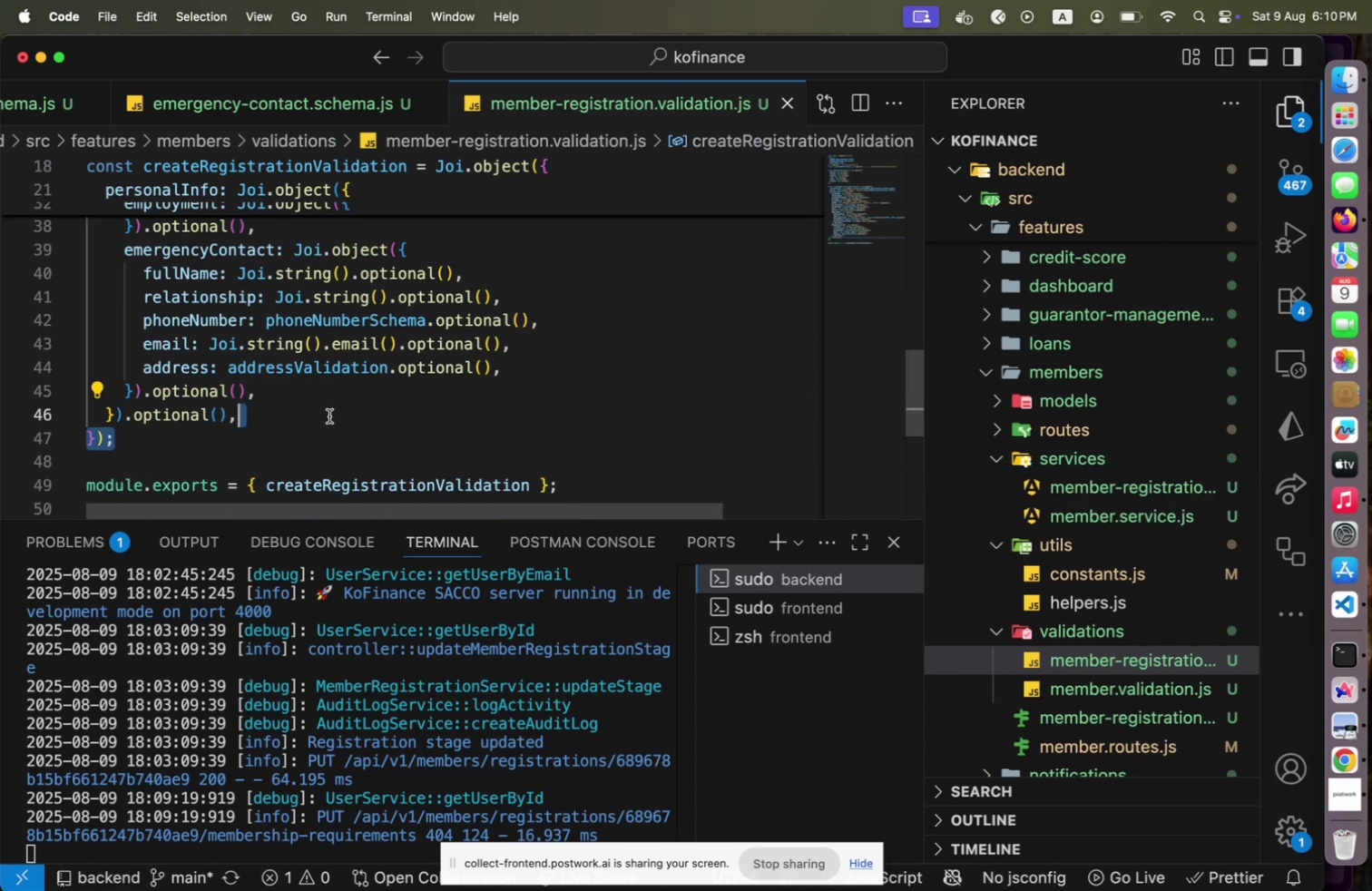 
key(Enter)
 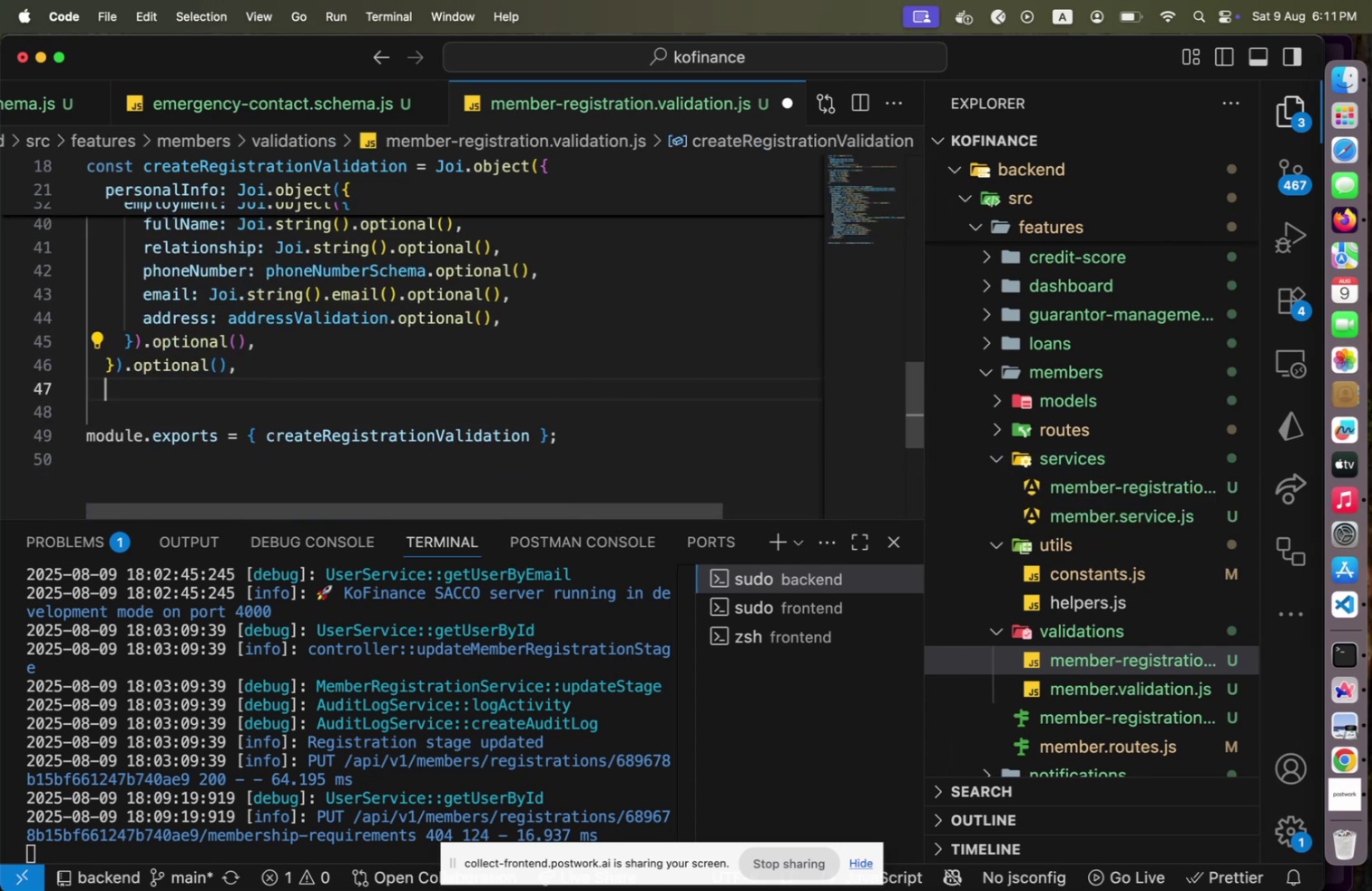 
key(Enter)
 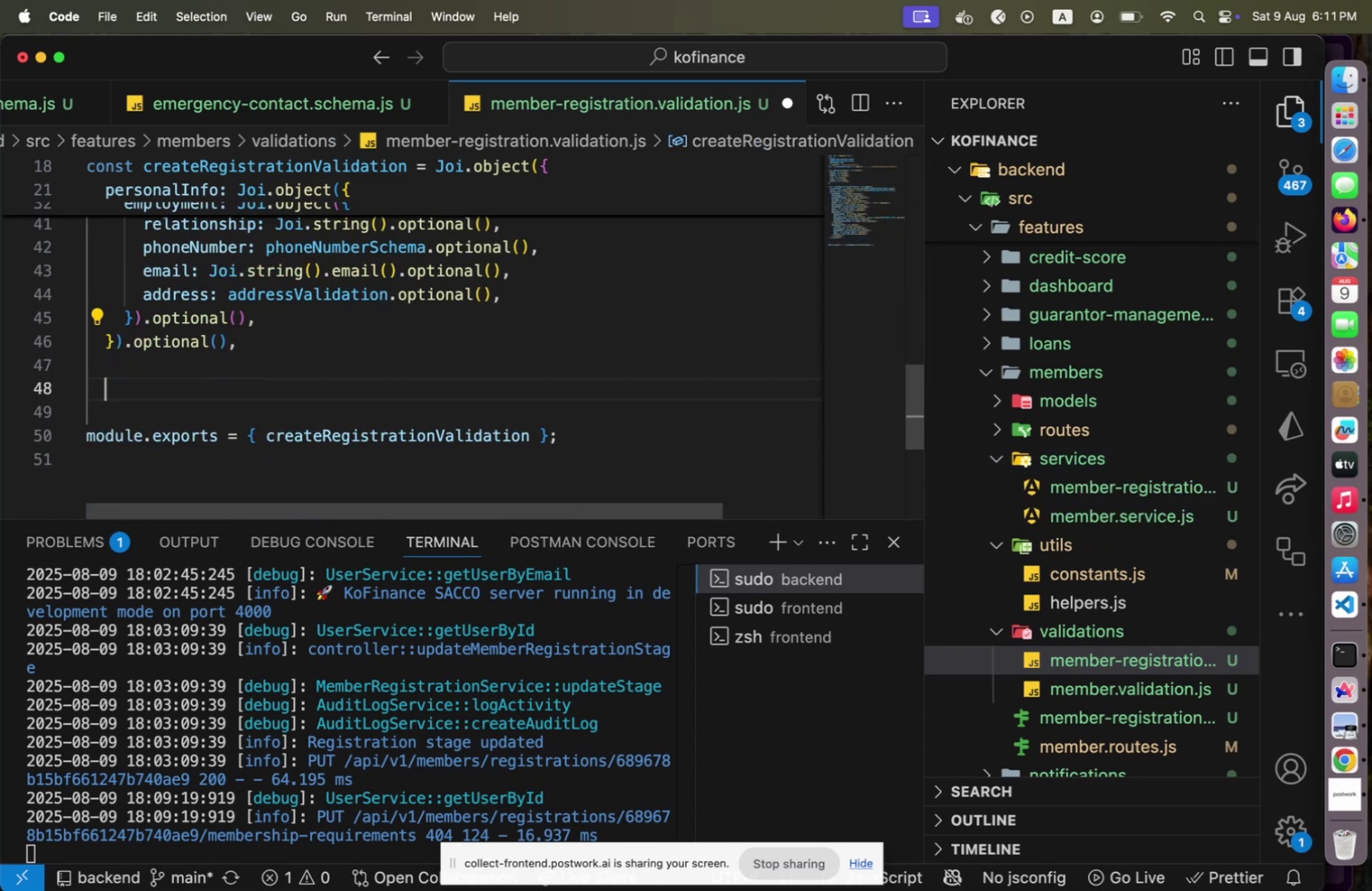 
type(const updatePersonalInfoValidation = Joi.ob)
 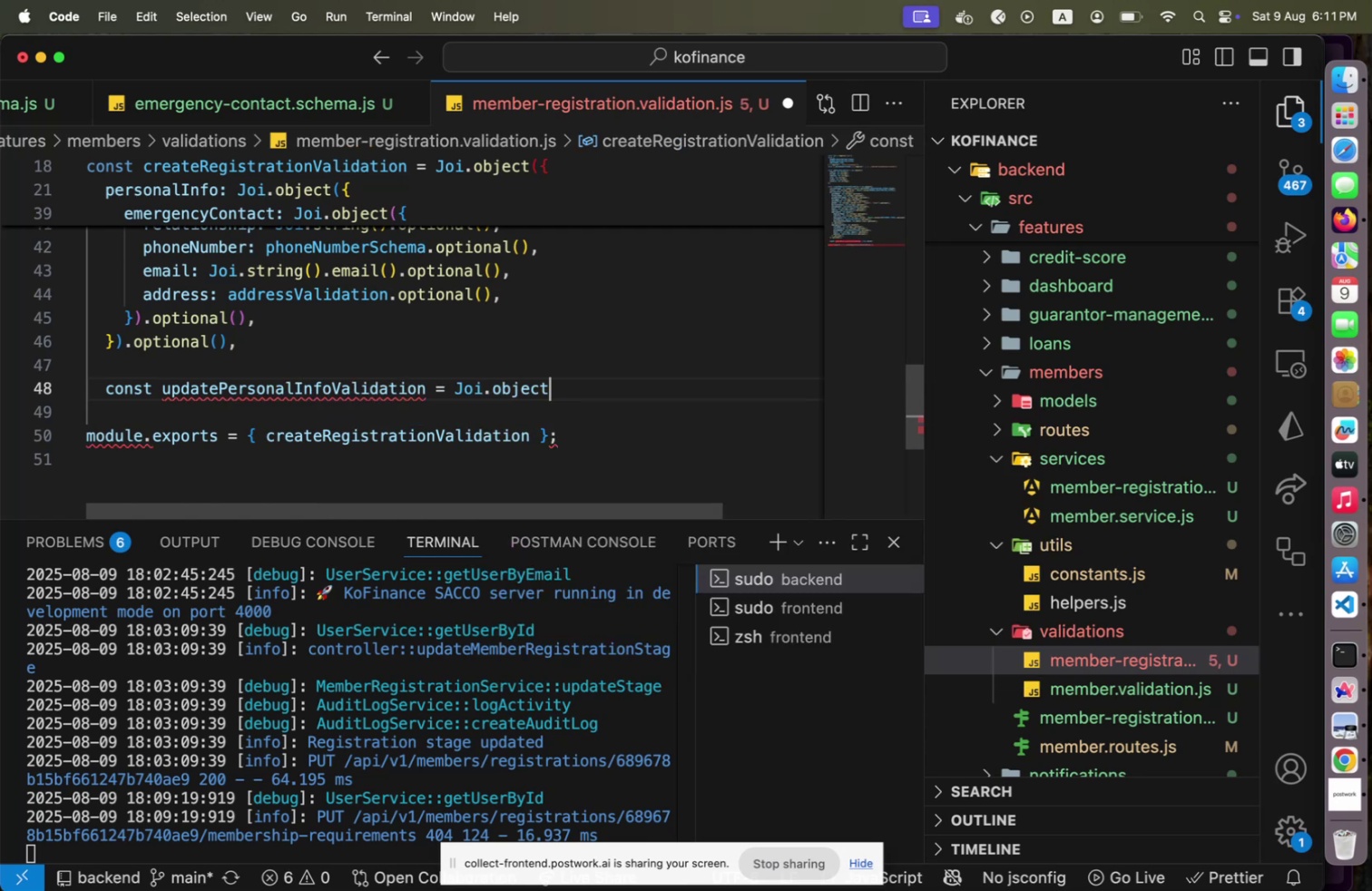 
 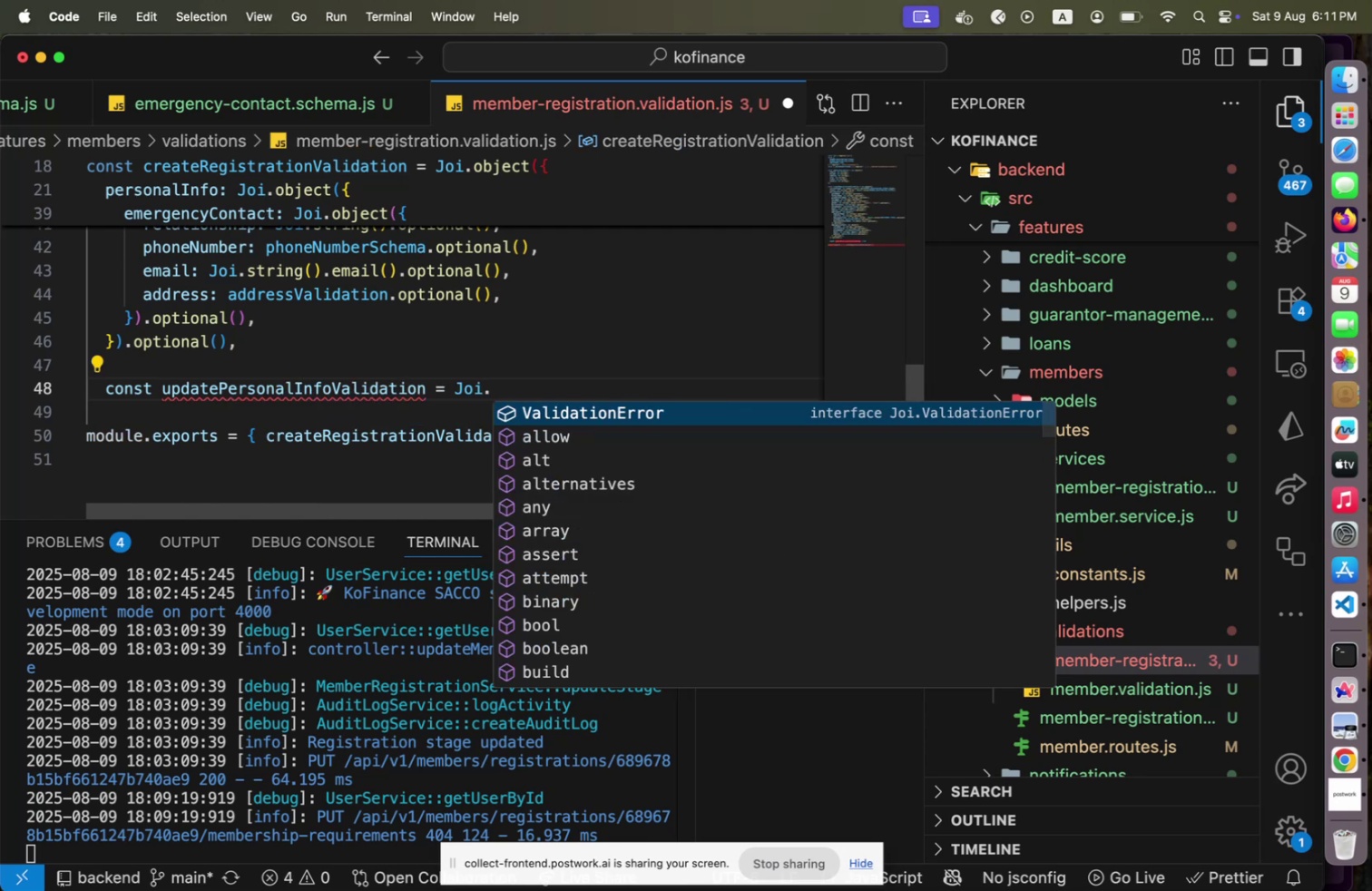 
key(Enter)
 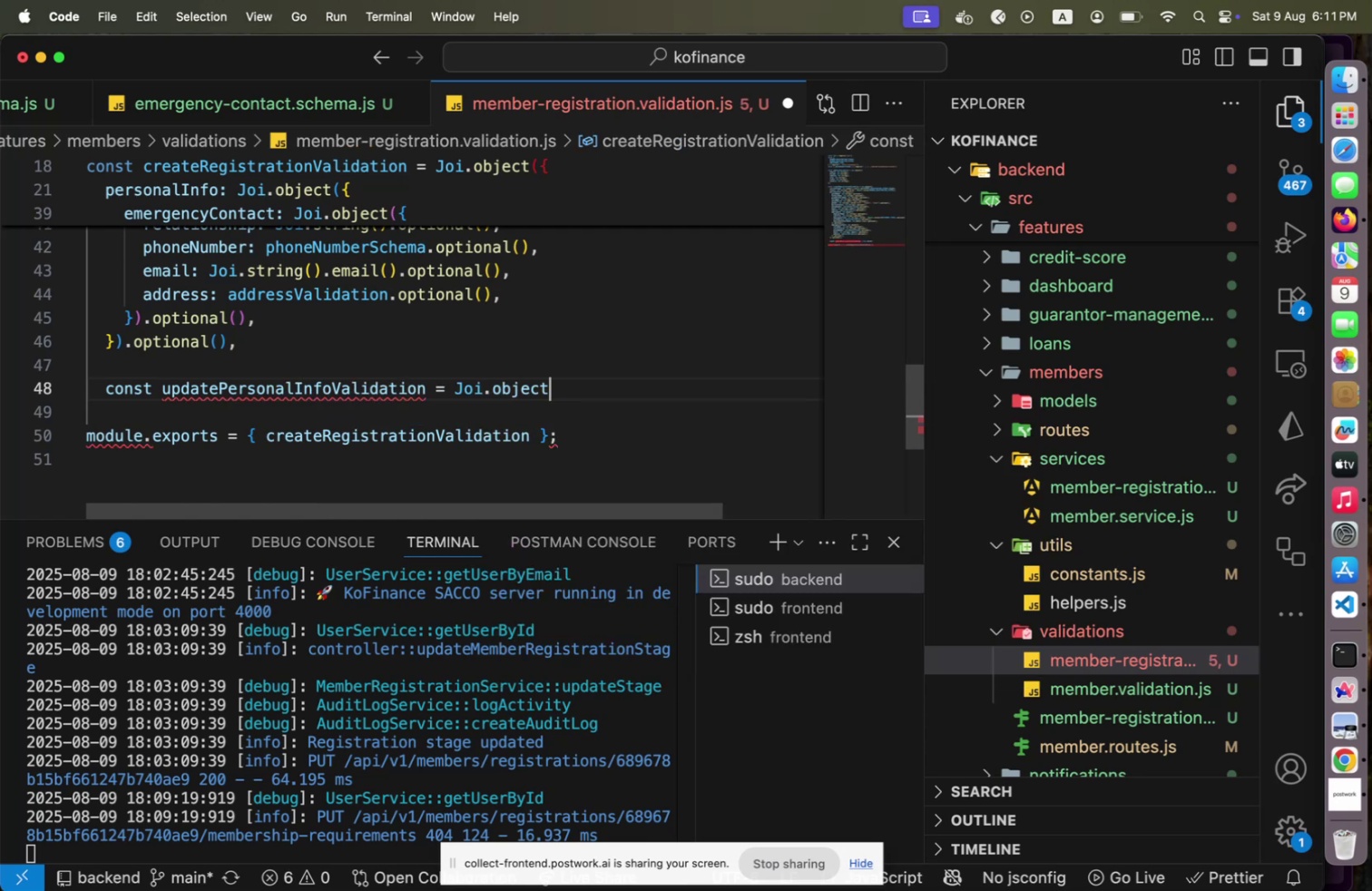 
key(Shift+9)
 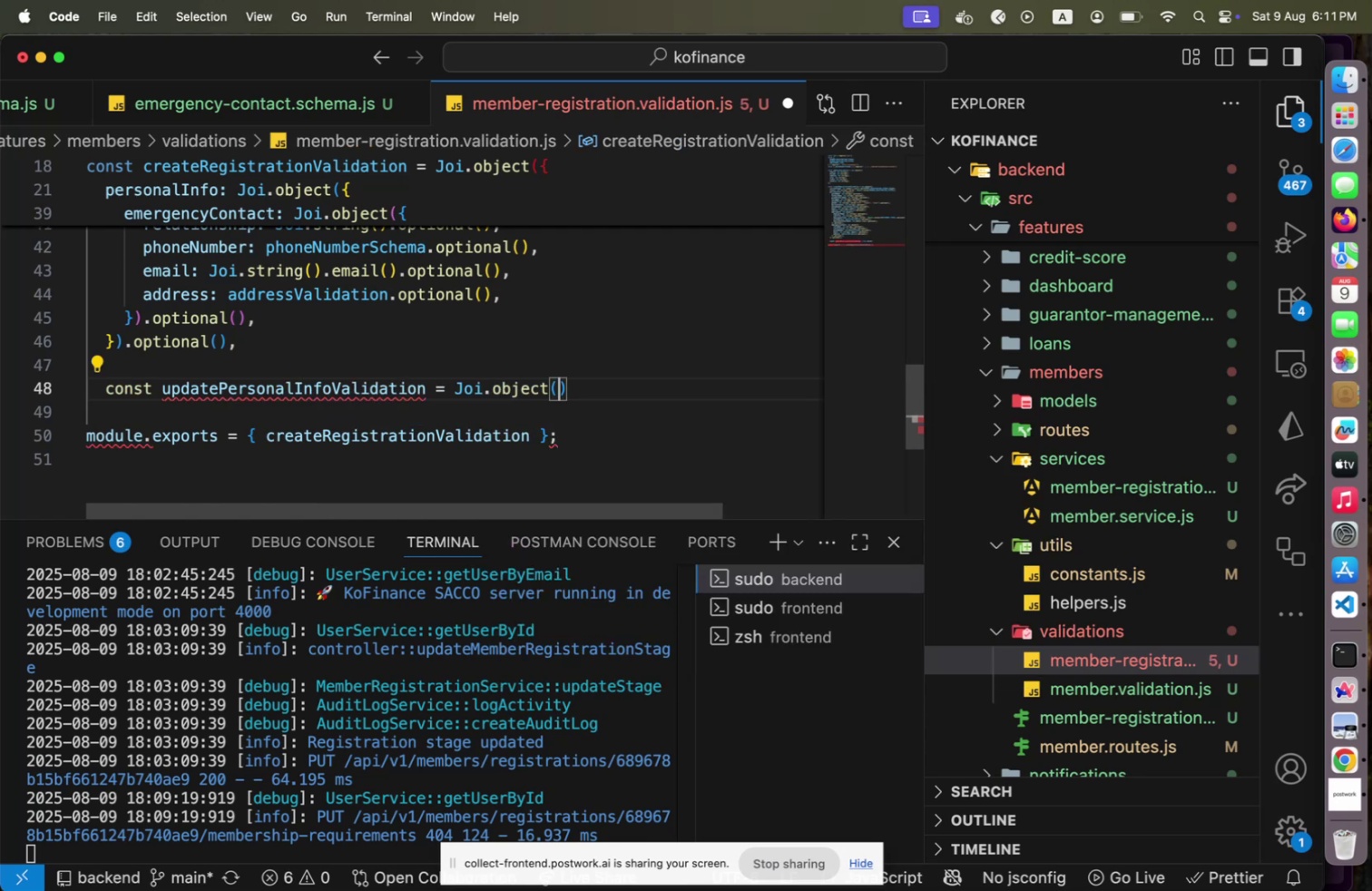 
key(Shift+ShiftLeft)
 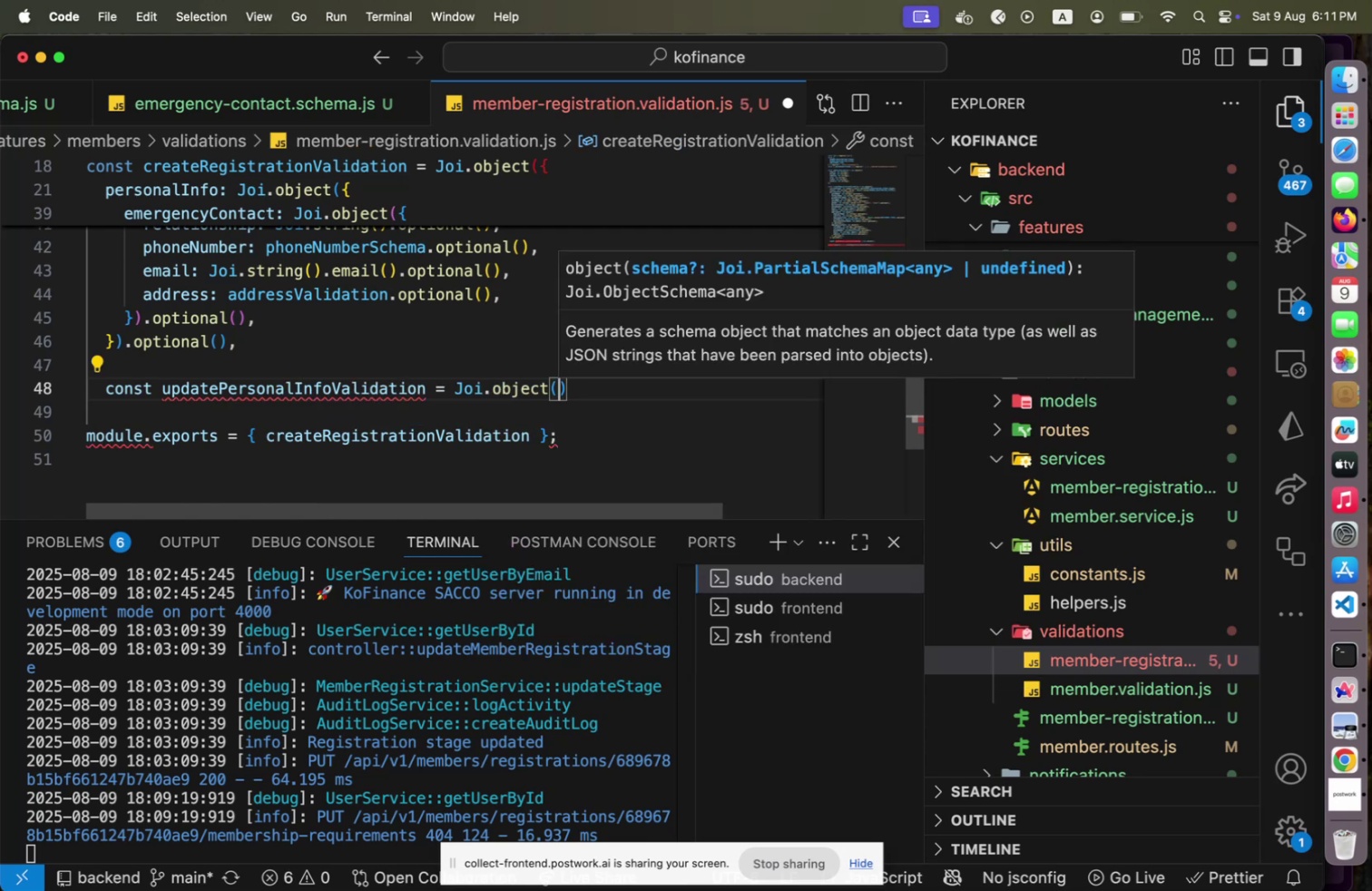 
key(Shift+BracketLeft)
 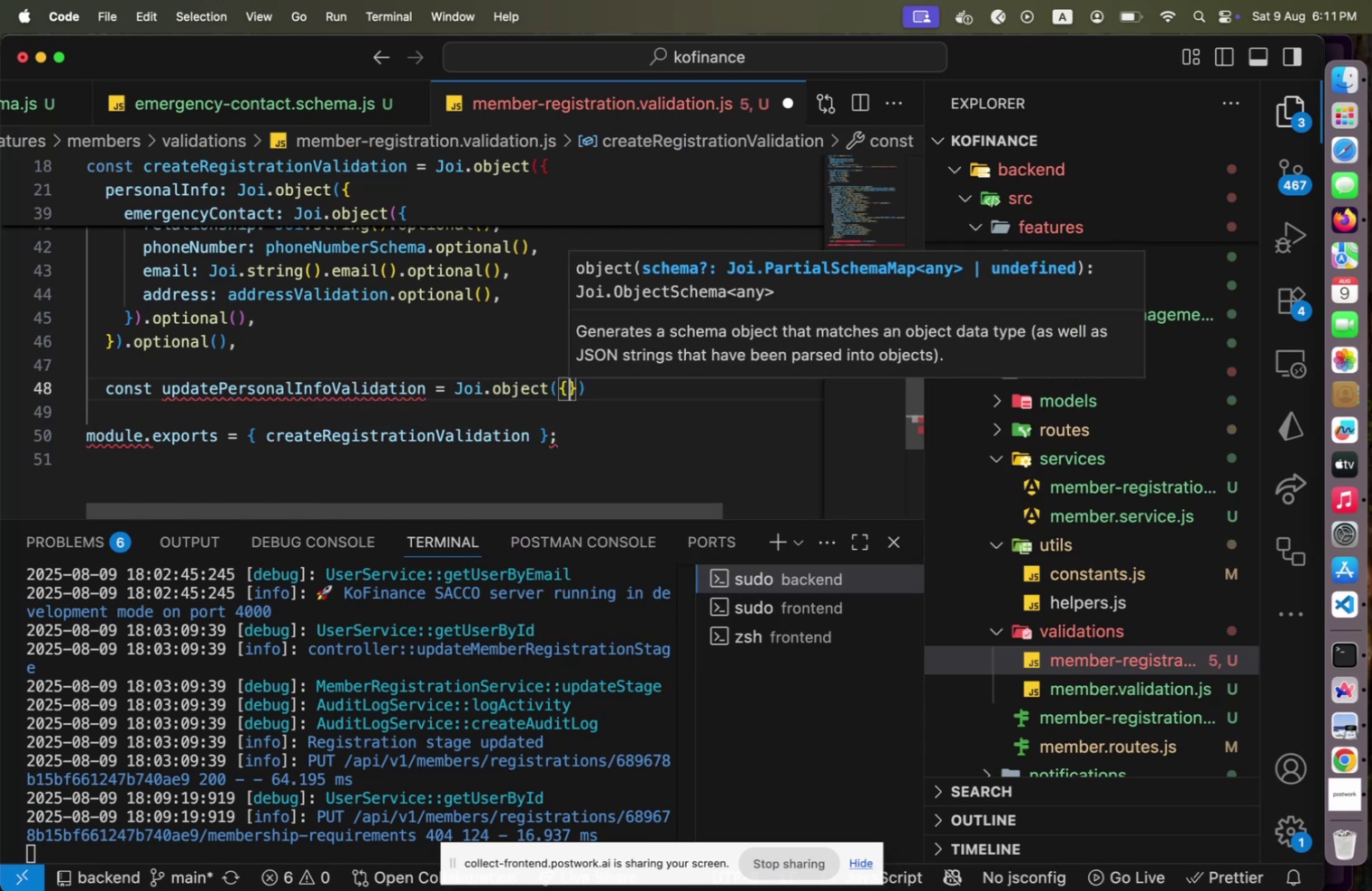 
key(Enter)
 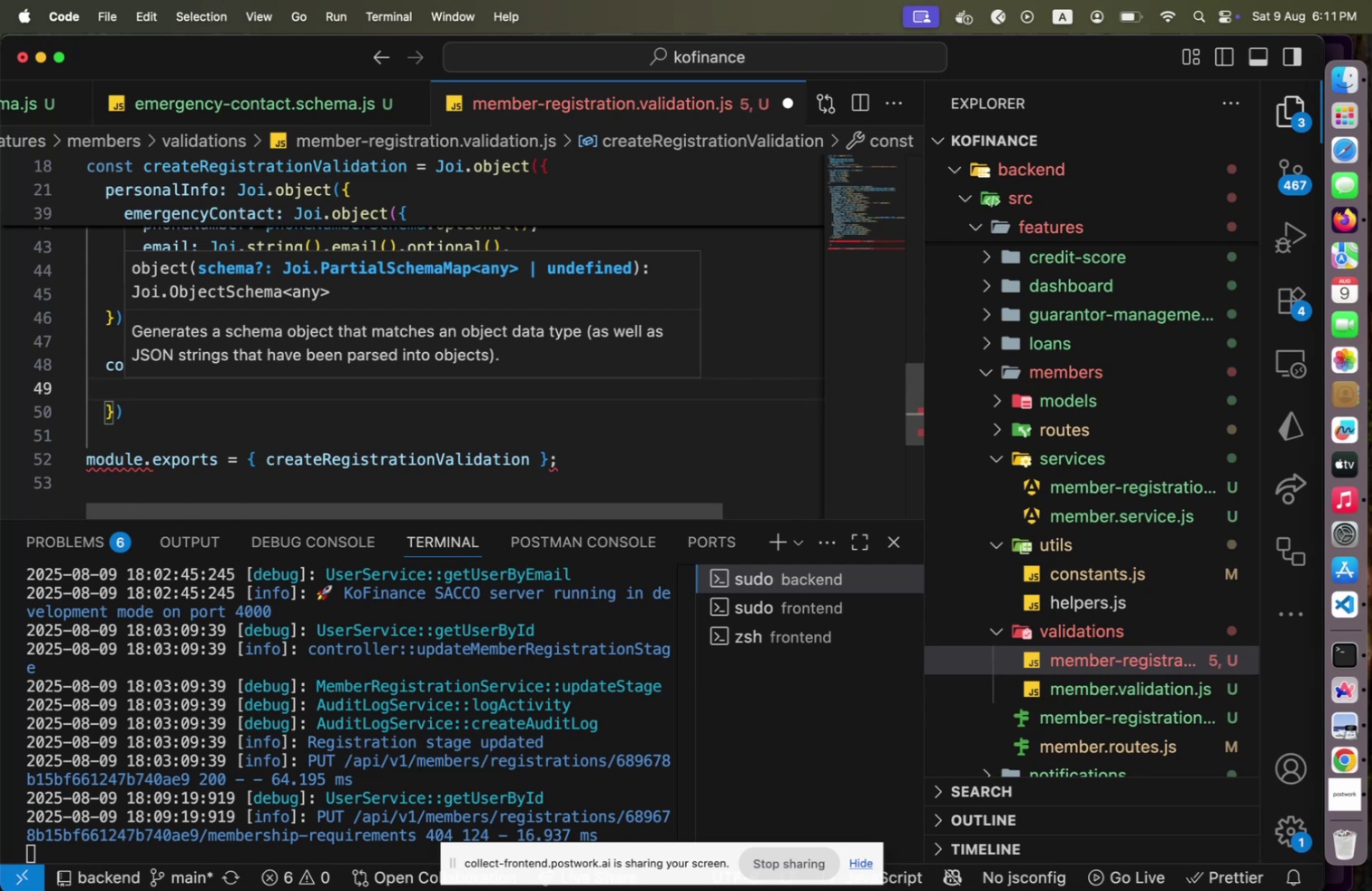 
key(ArrowUp)
 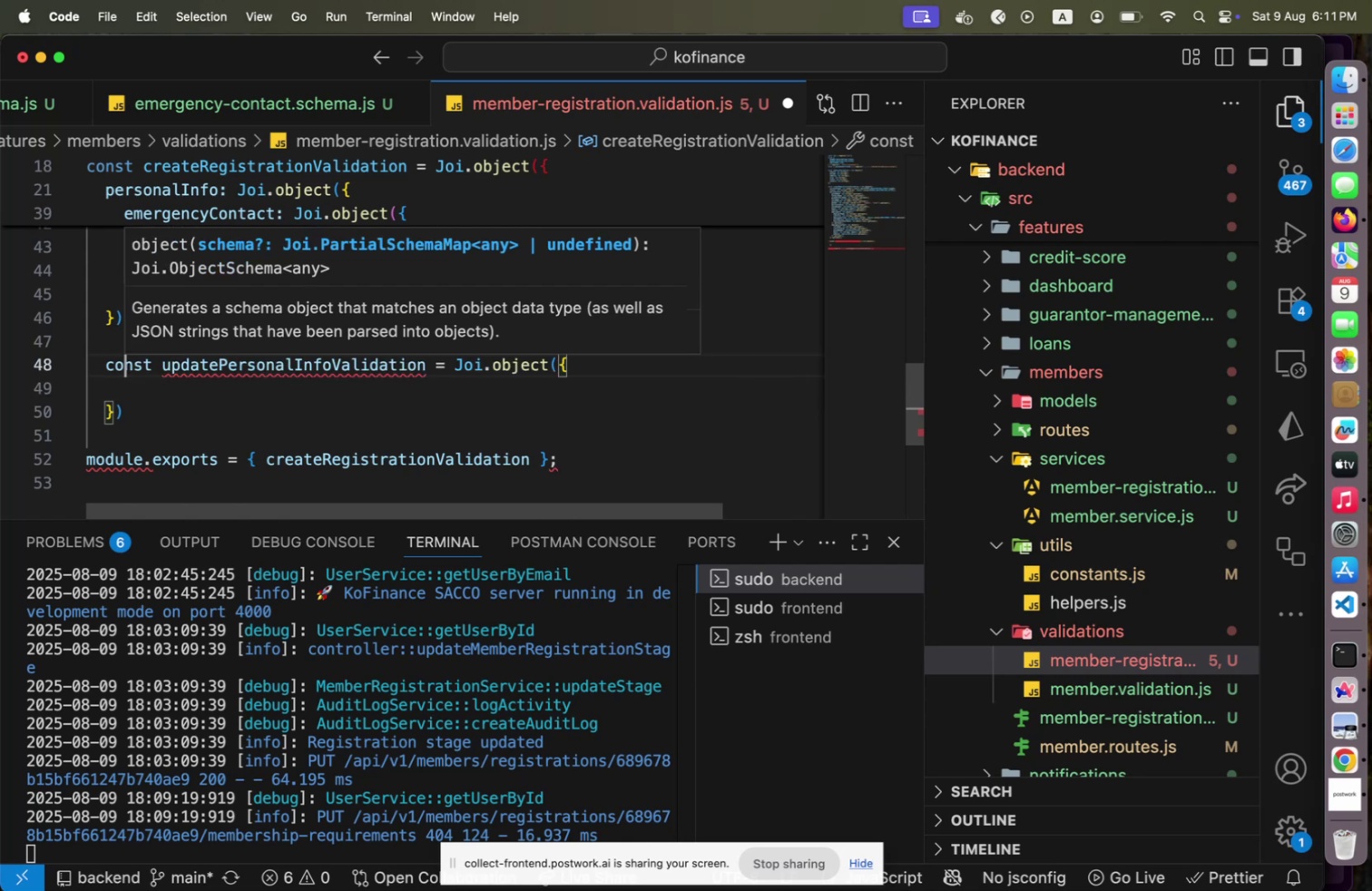 
key(ArrowDown)
 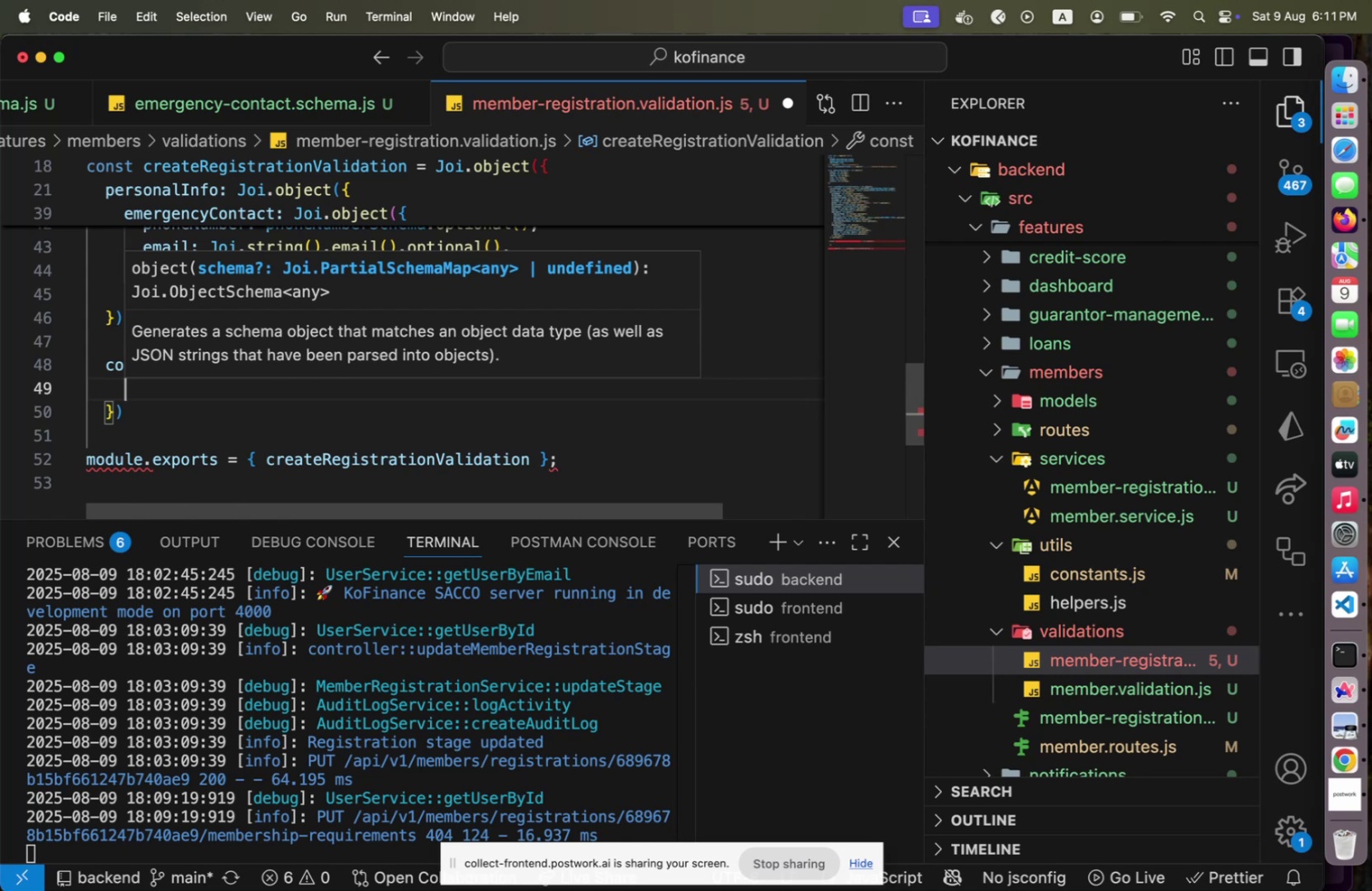 
key(Escape)
 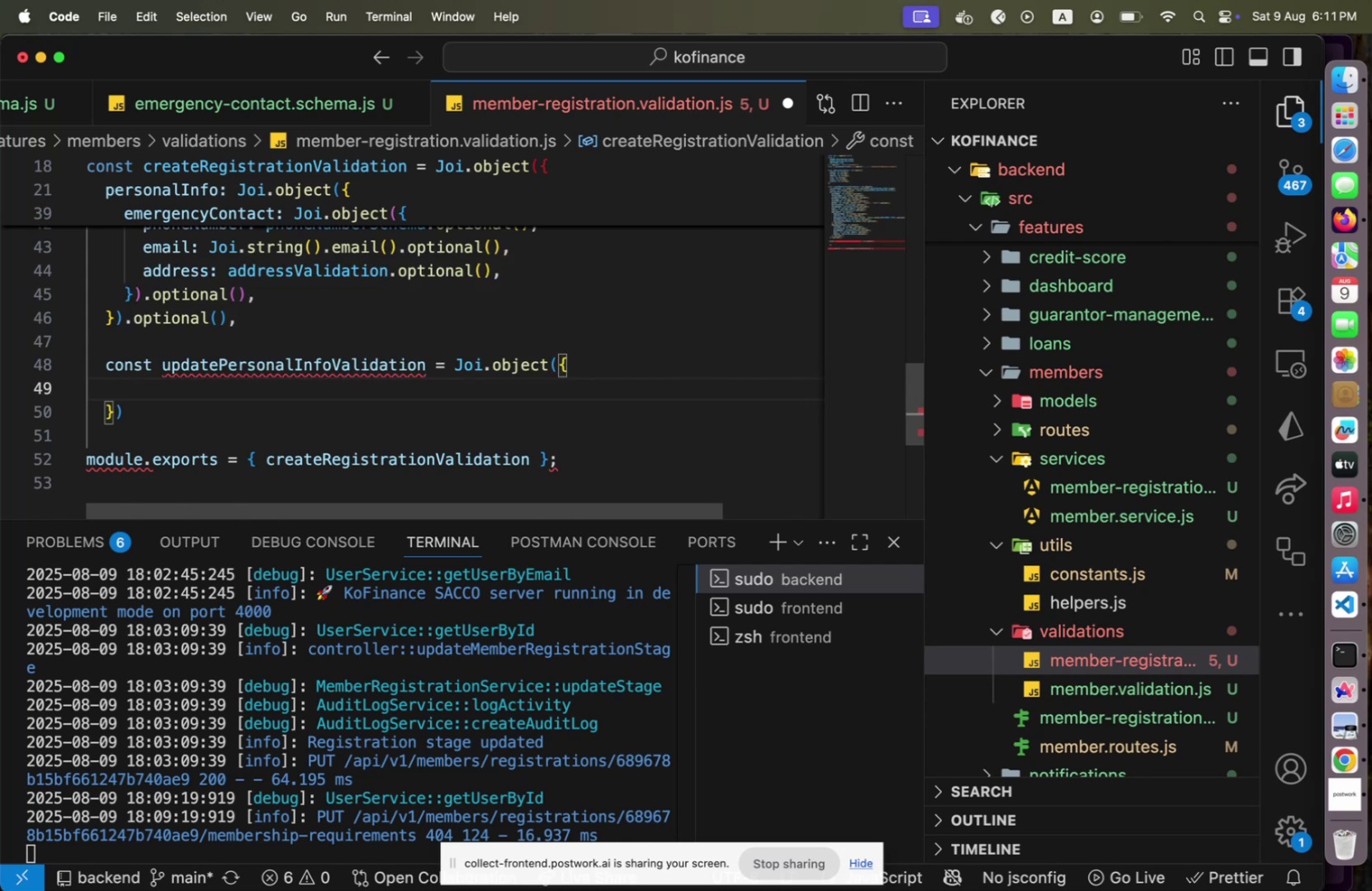 
key(ArrowUp)
 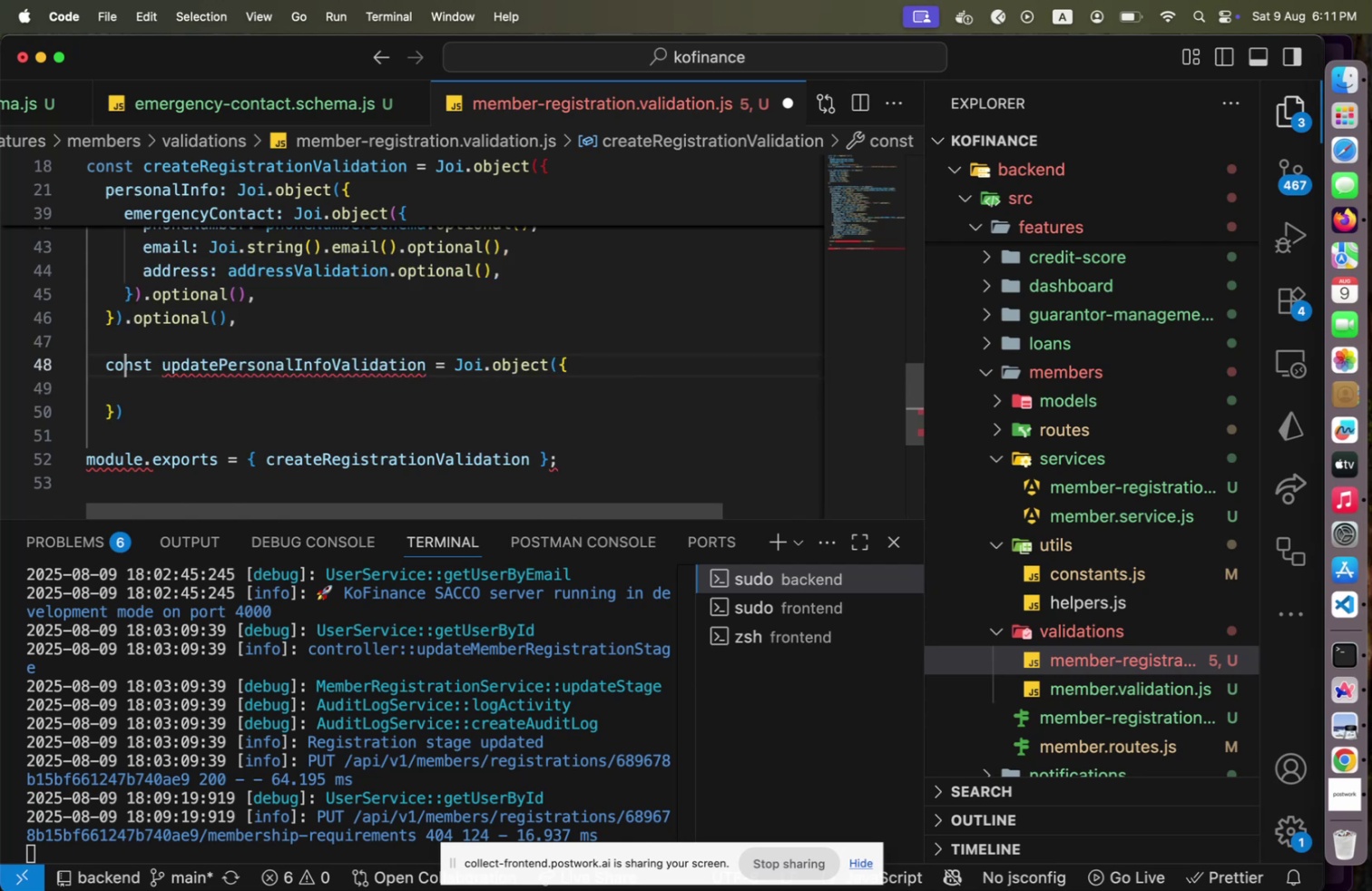 
key(ArrowUp)
 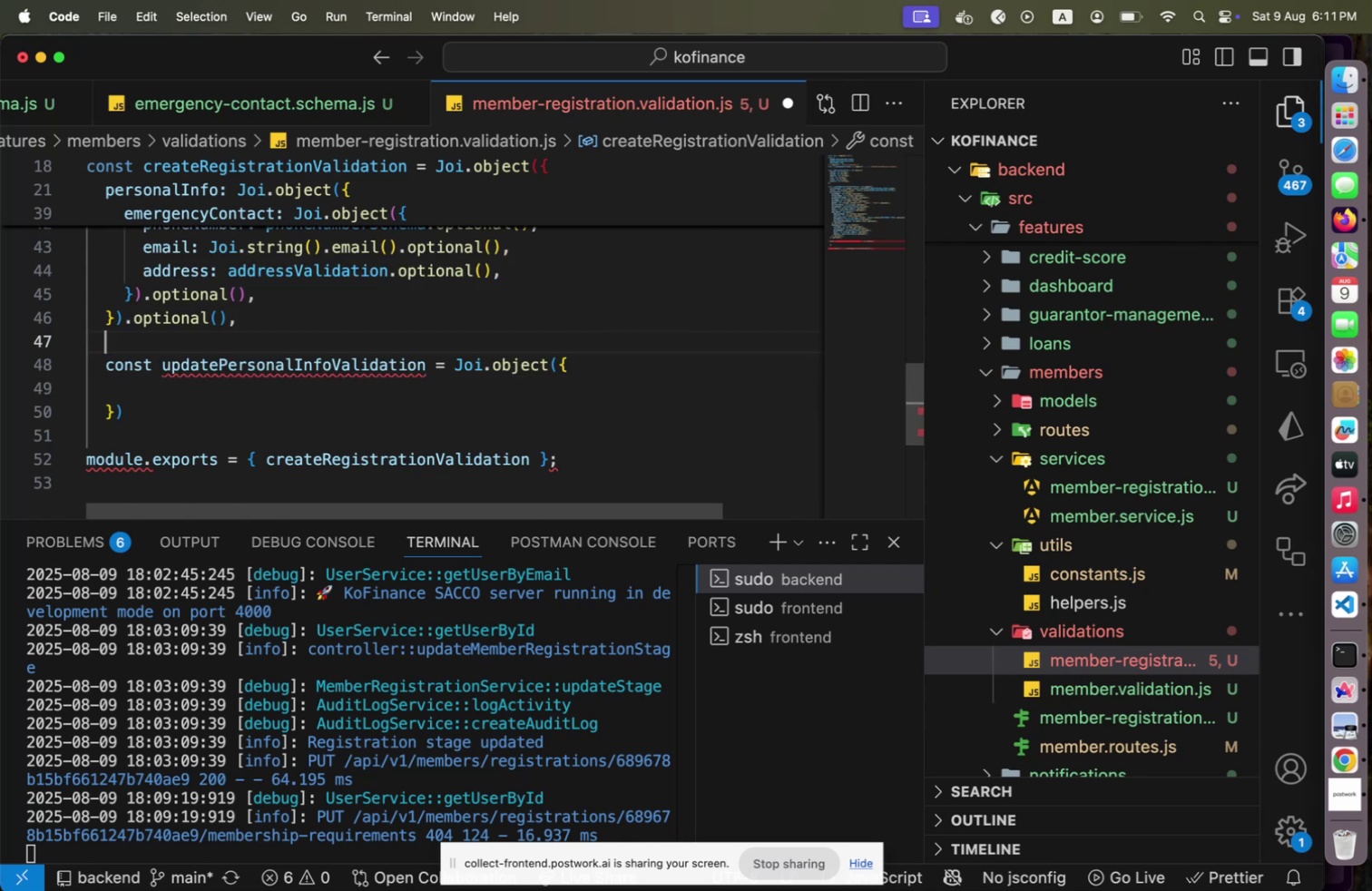 
key(ArrowUp)
 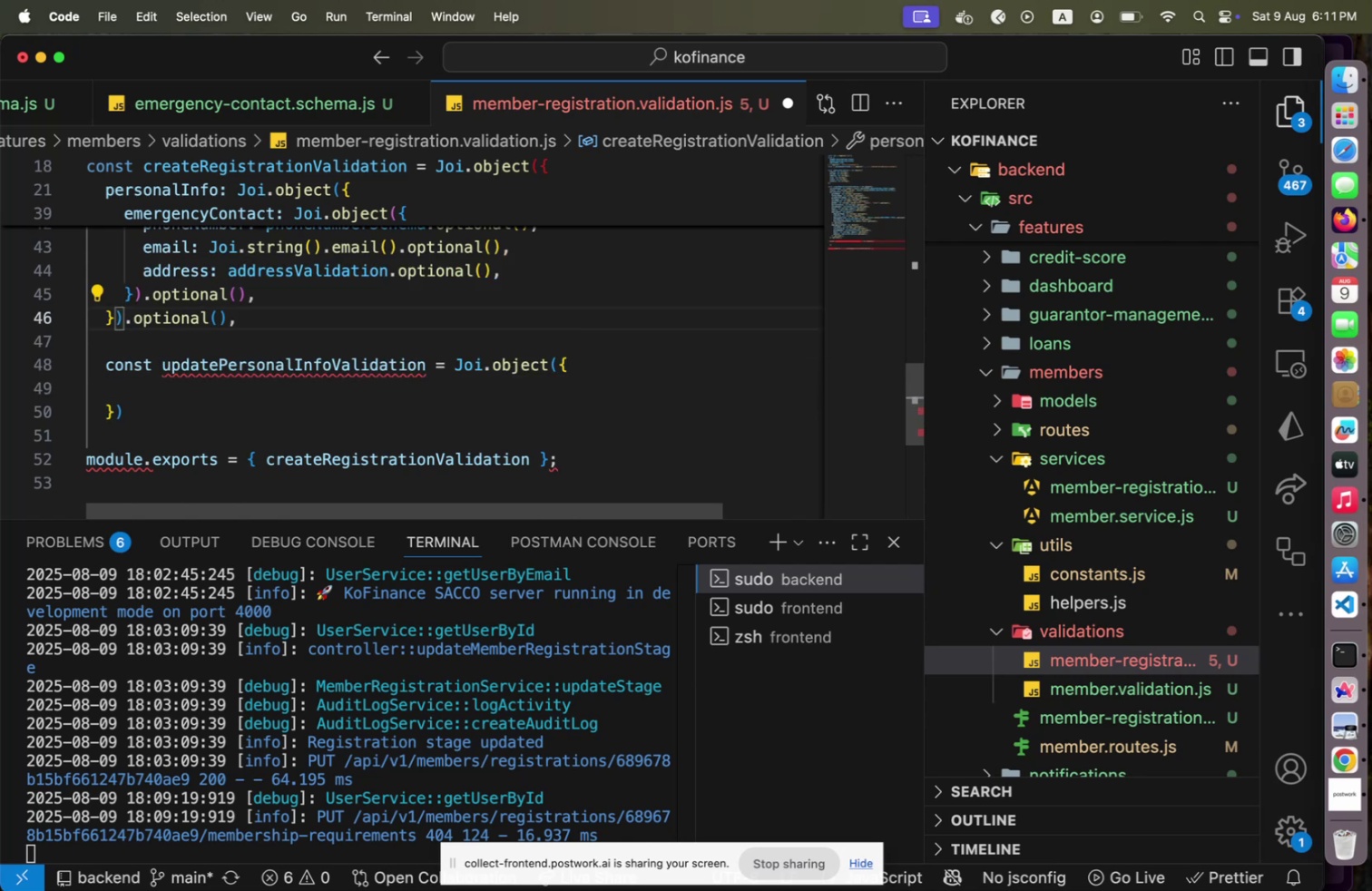 
key(ArrowDown)
 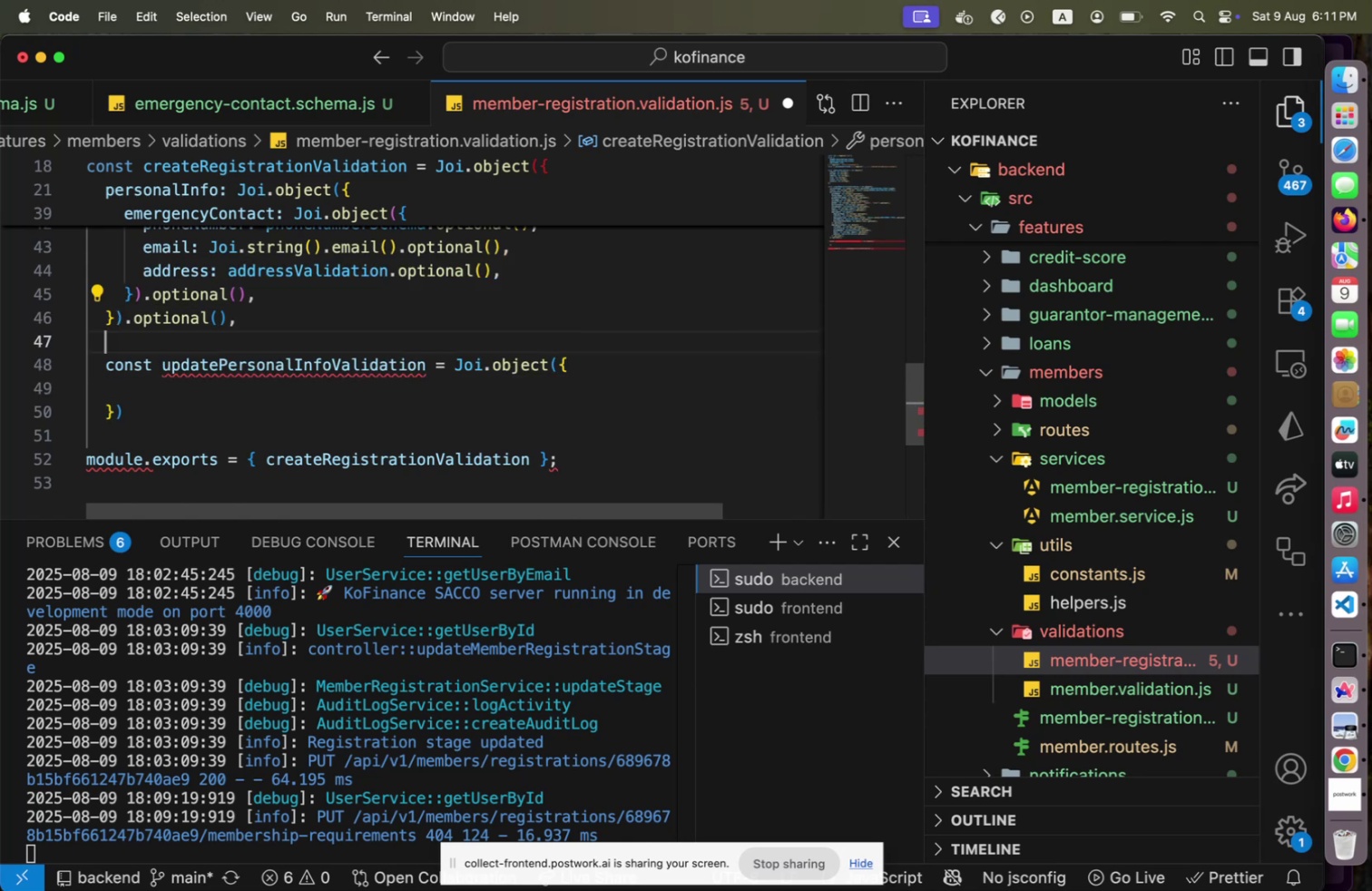 
key(ArrowDown)
 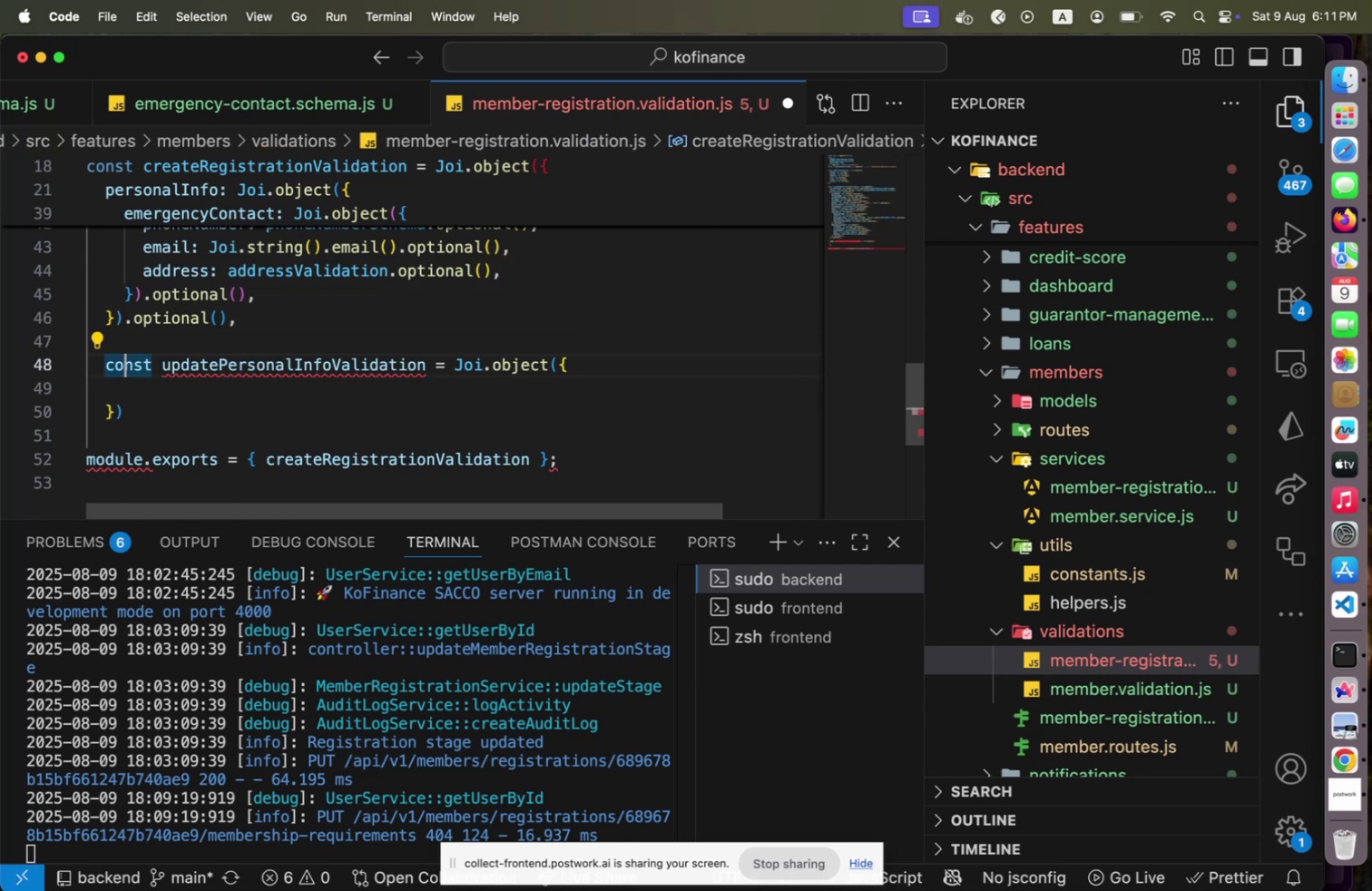 
key(ArrowUp)
 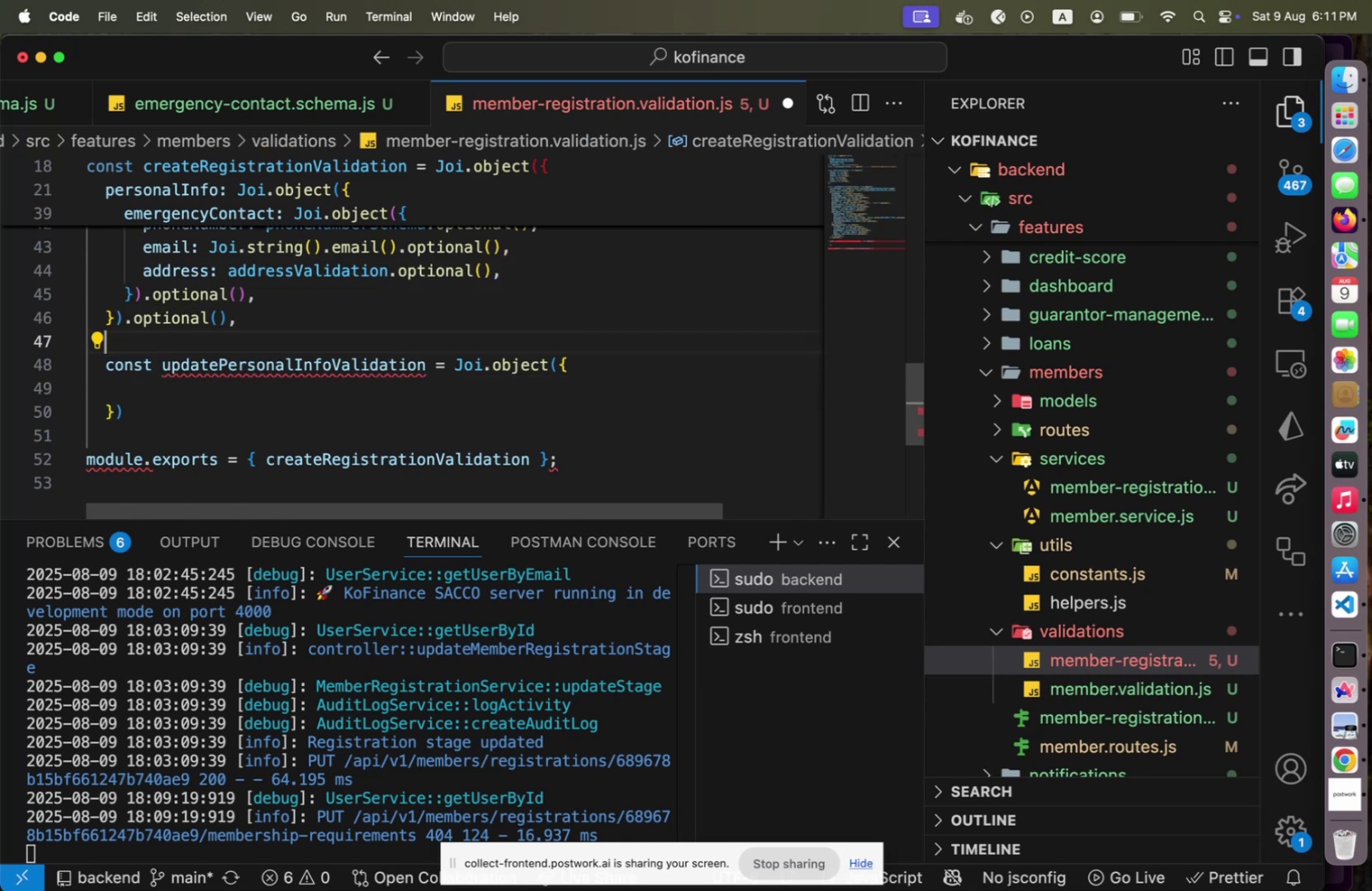 
key(ArrowUp)
 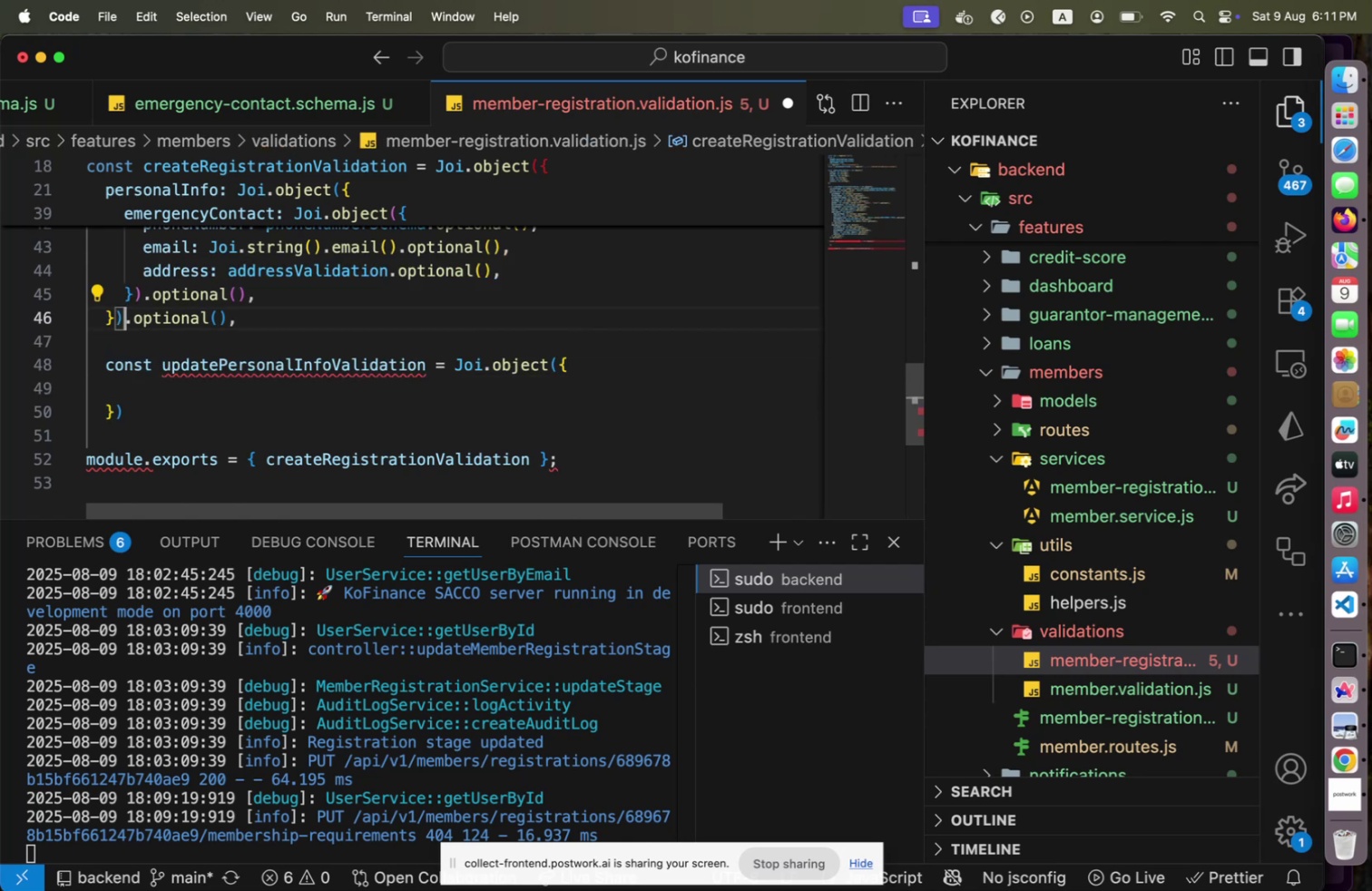 
key(End)
 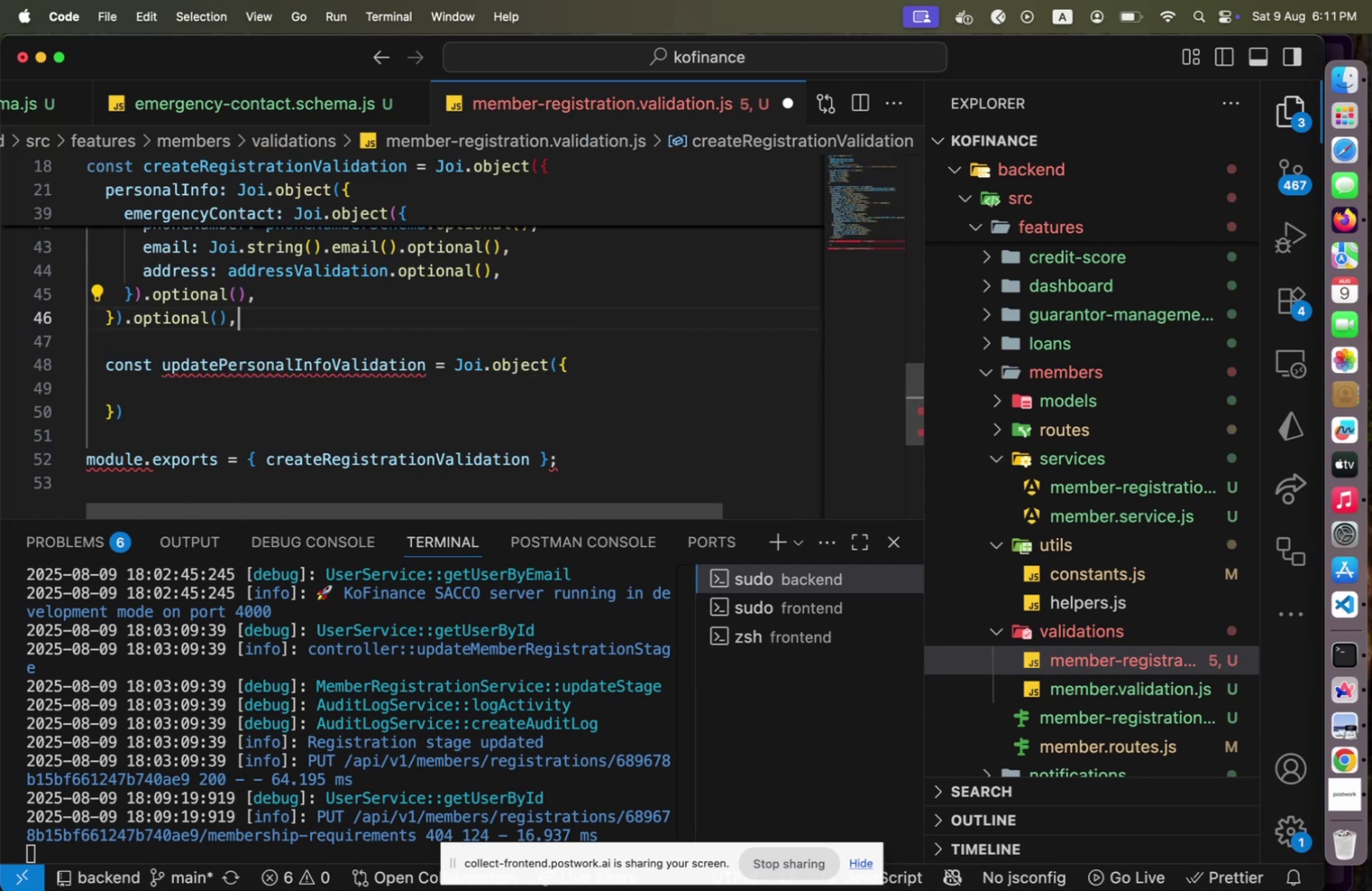 
key(Enter)
 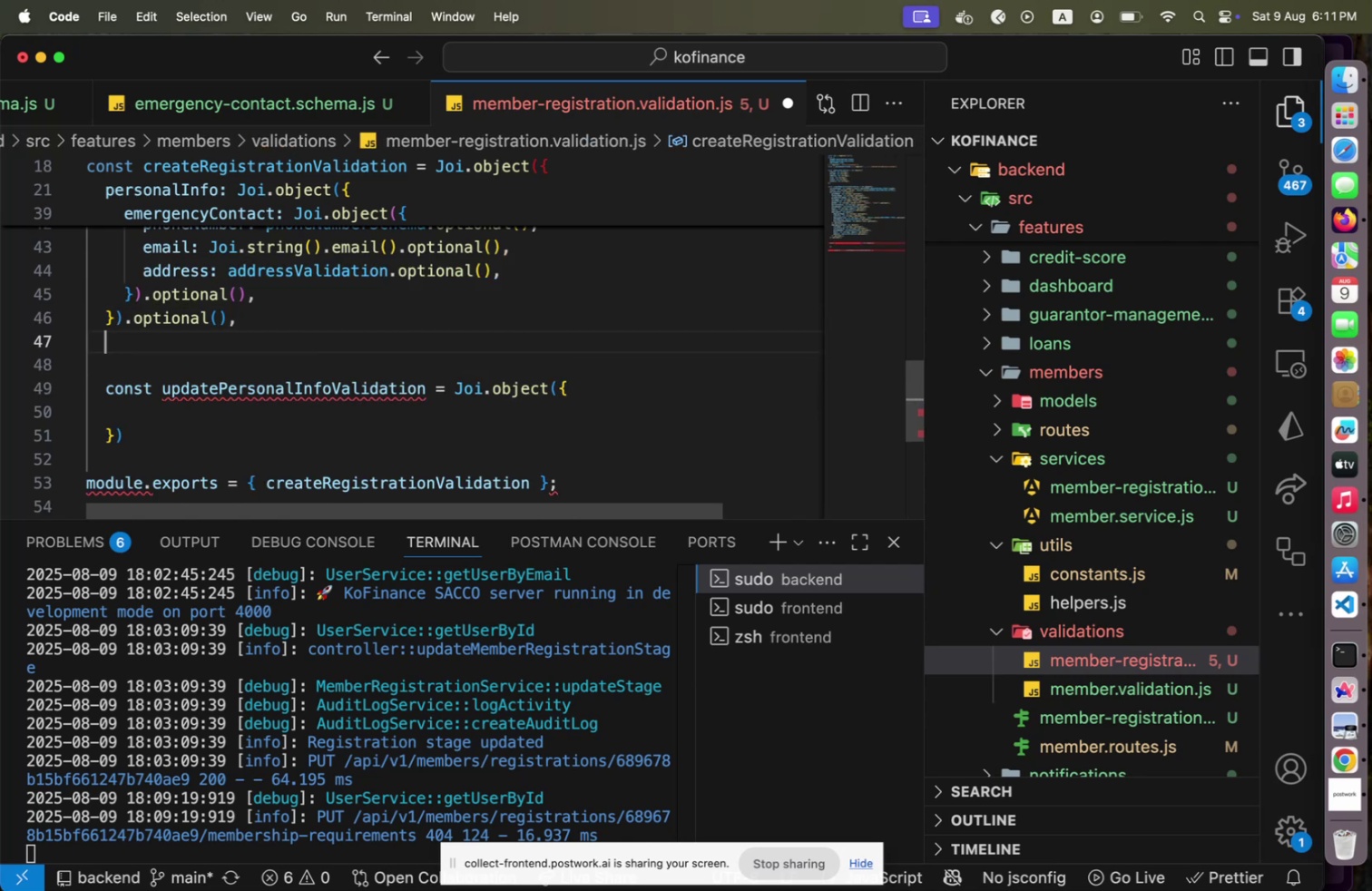 
key(Shift+BracketRight)
 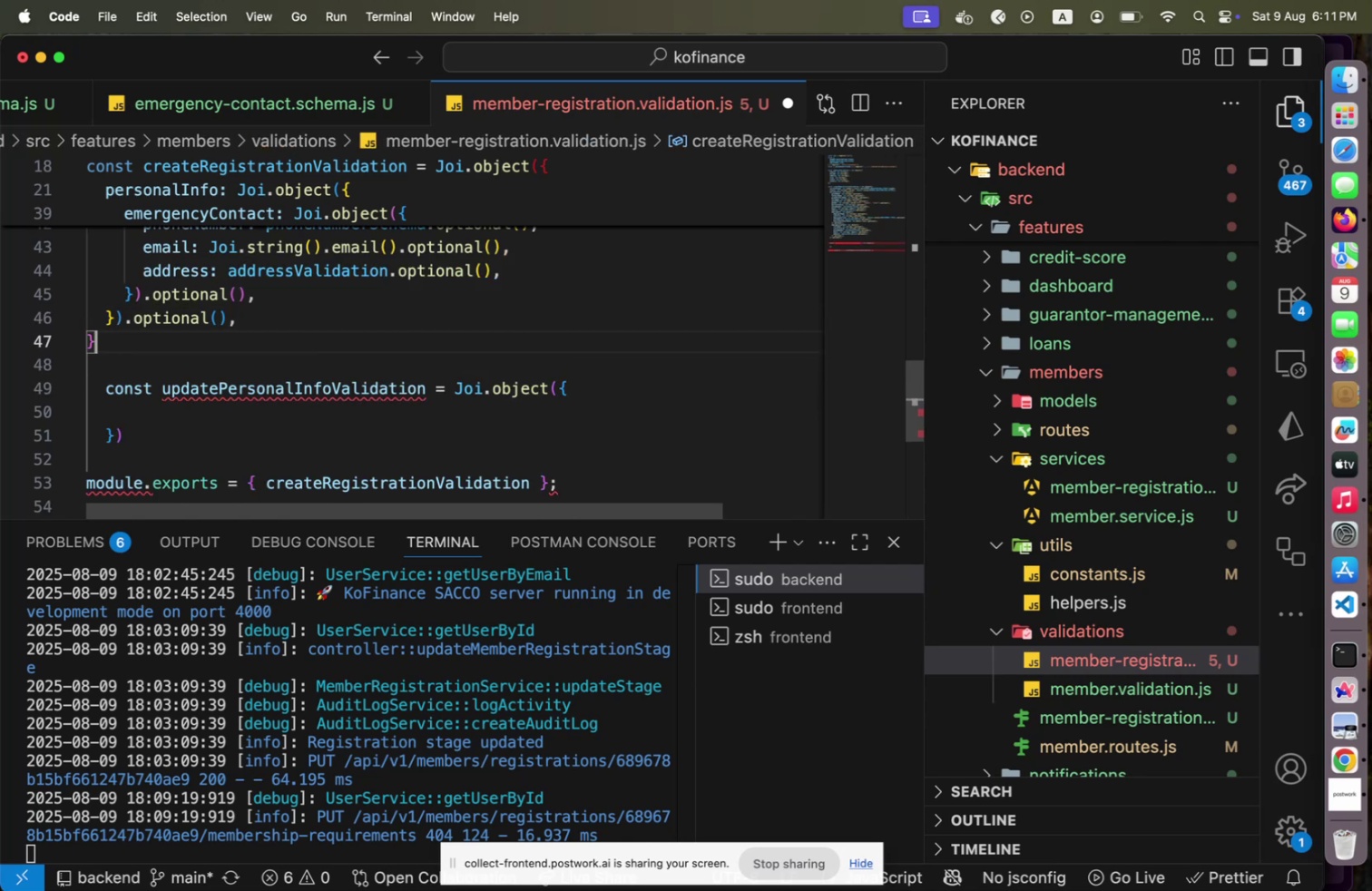 
key(Shift+ShiftLeft)
 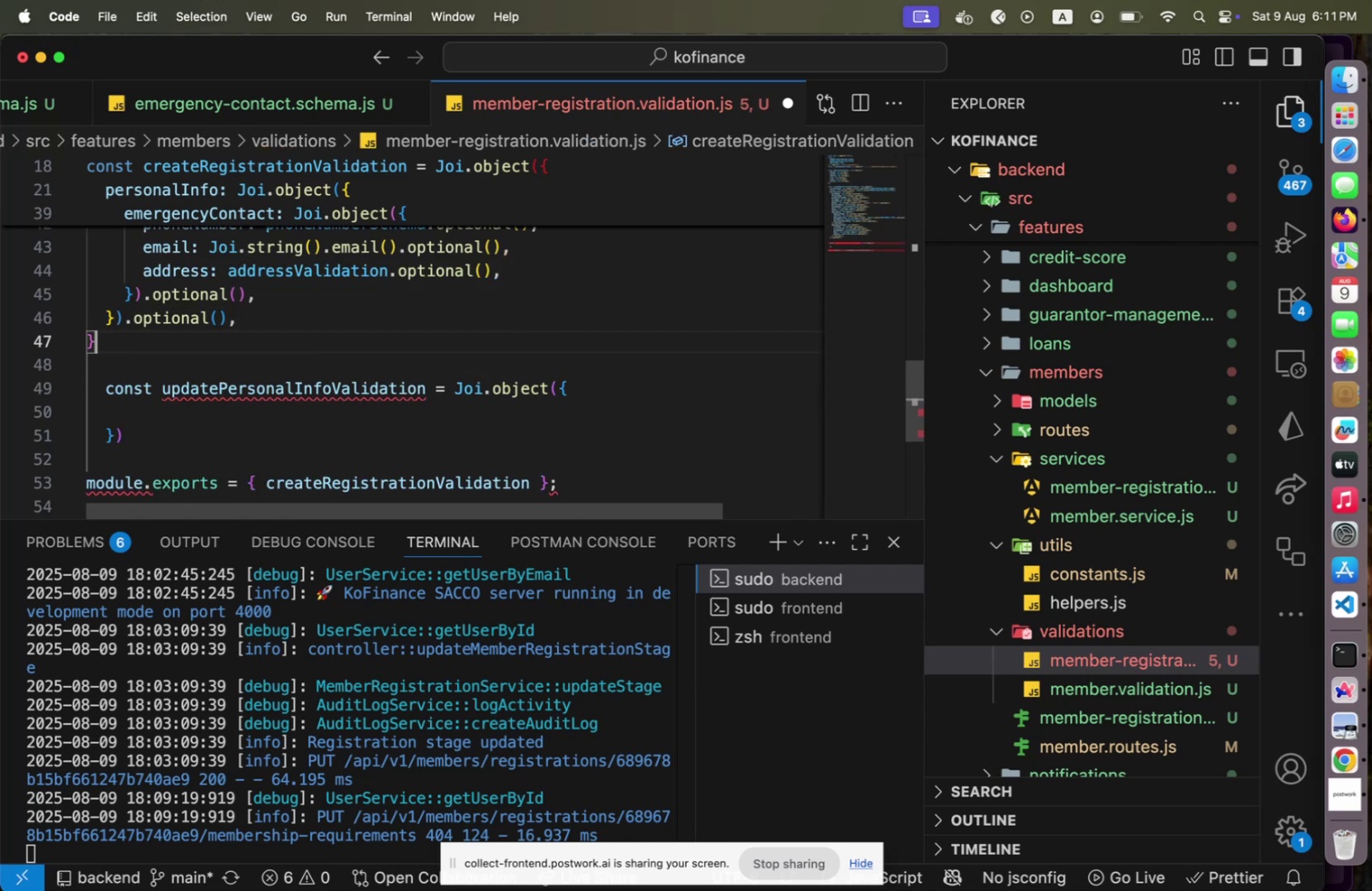 
key(Shift+0)
 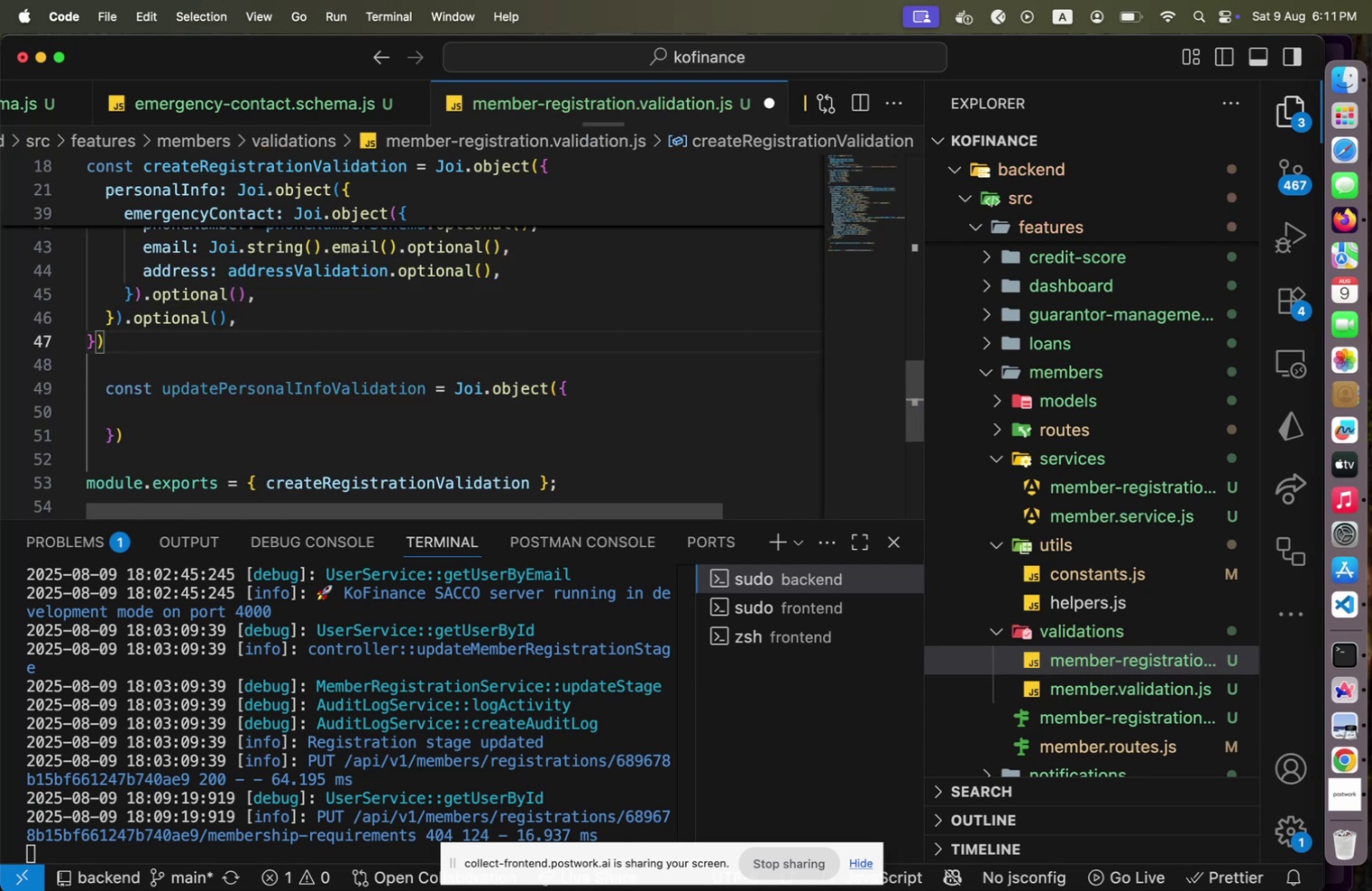 
key(Semicolon)
 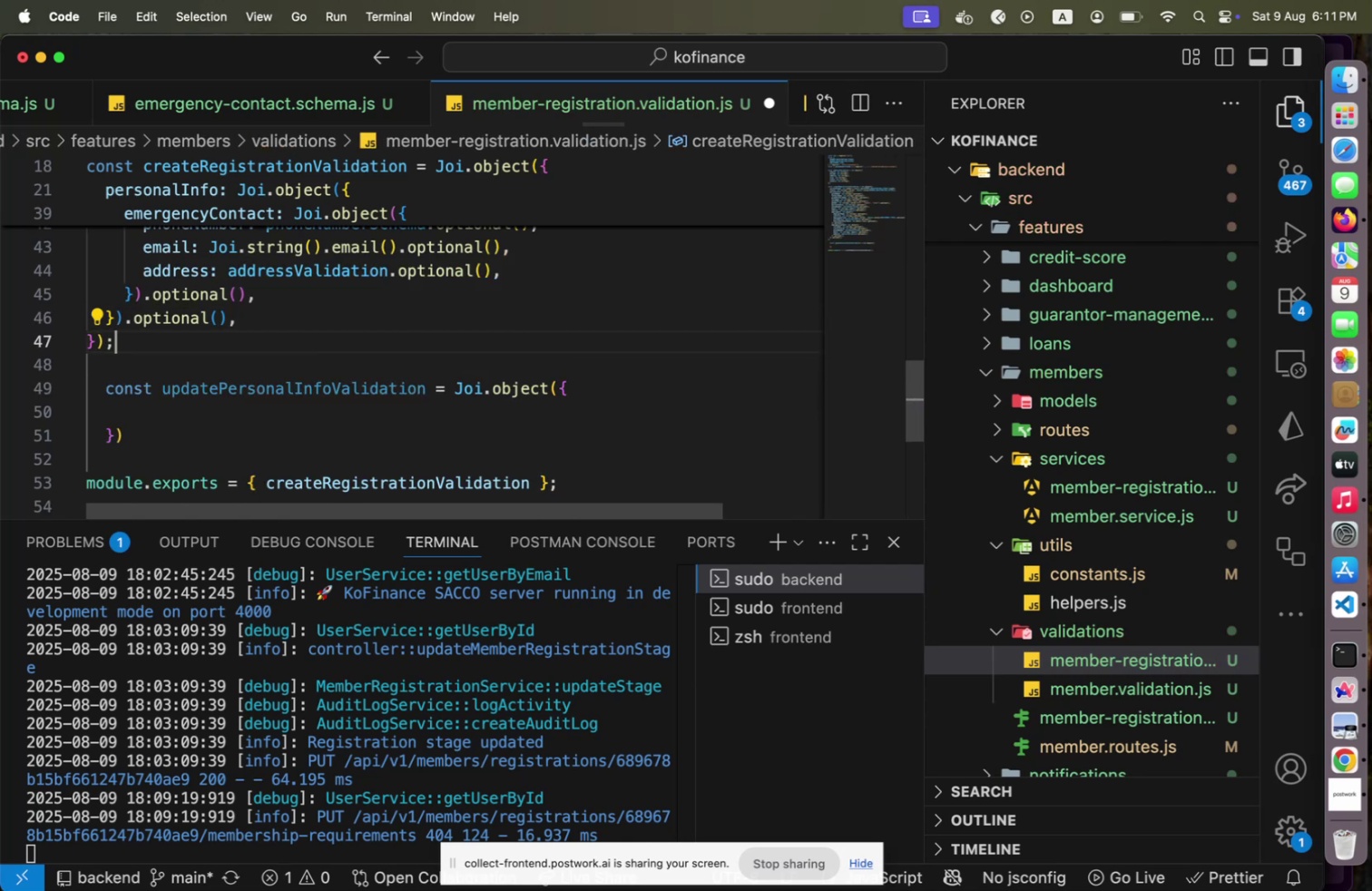 
key(Enter)
 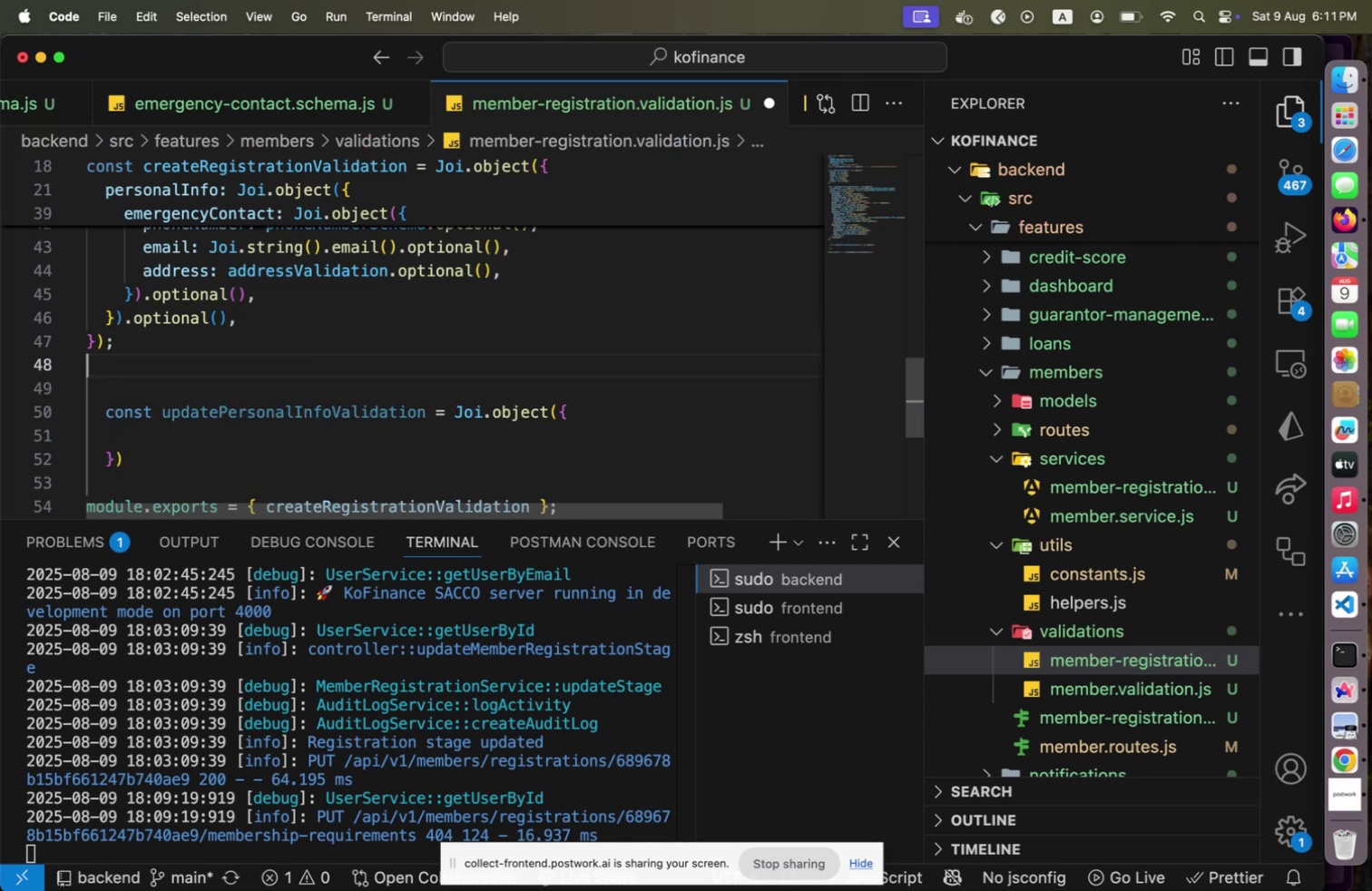 
key(ArrowDown)
 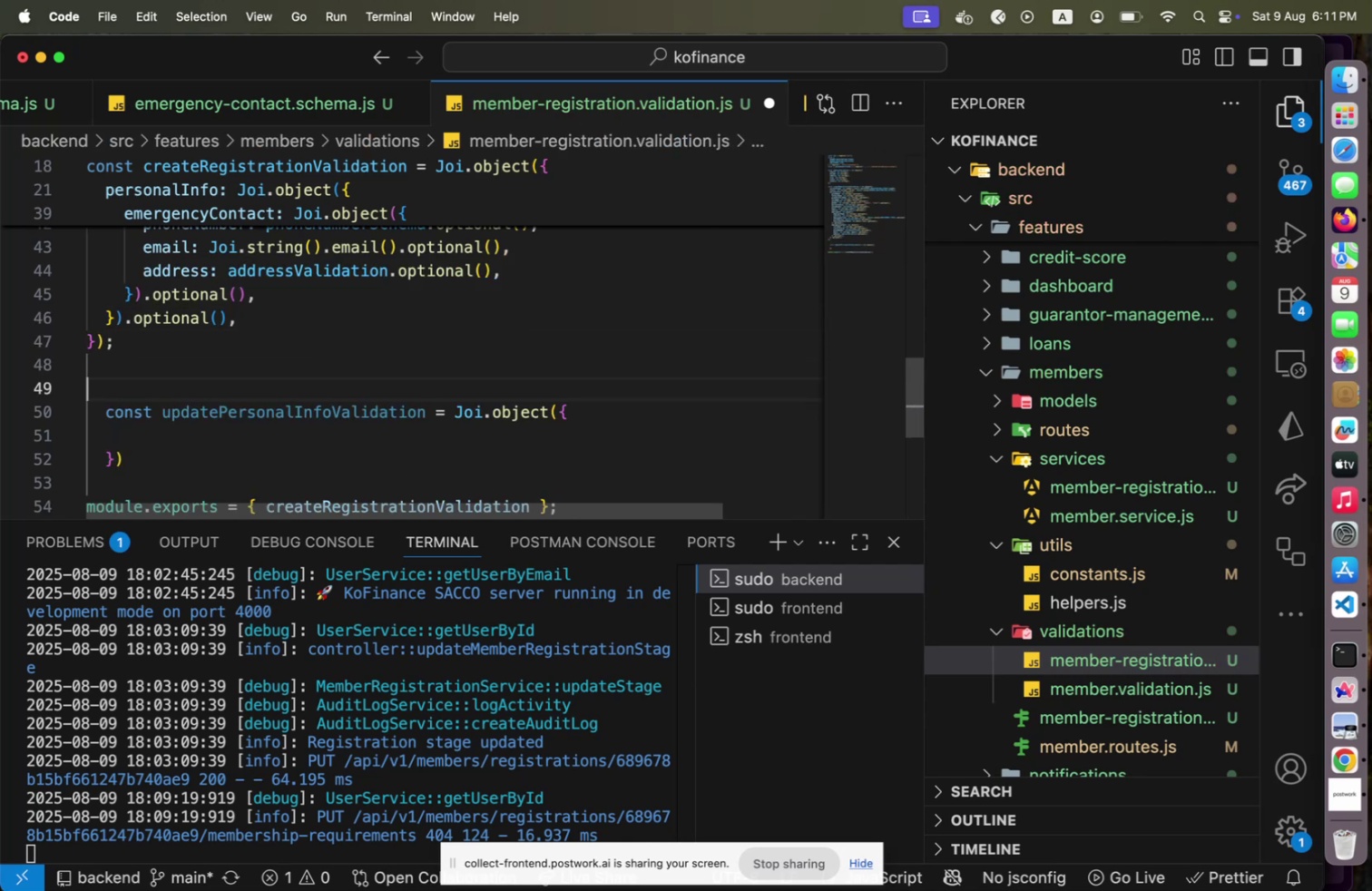 
key(ArrowDown)
 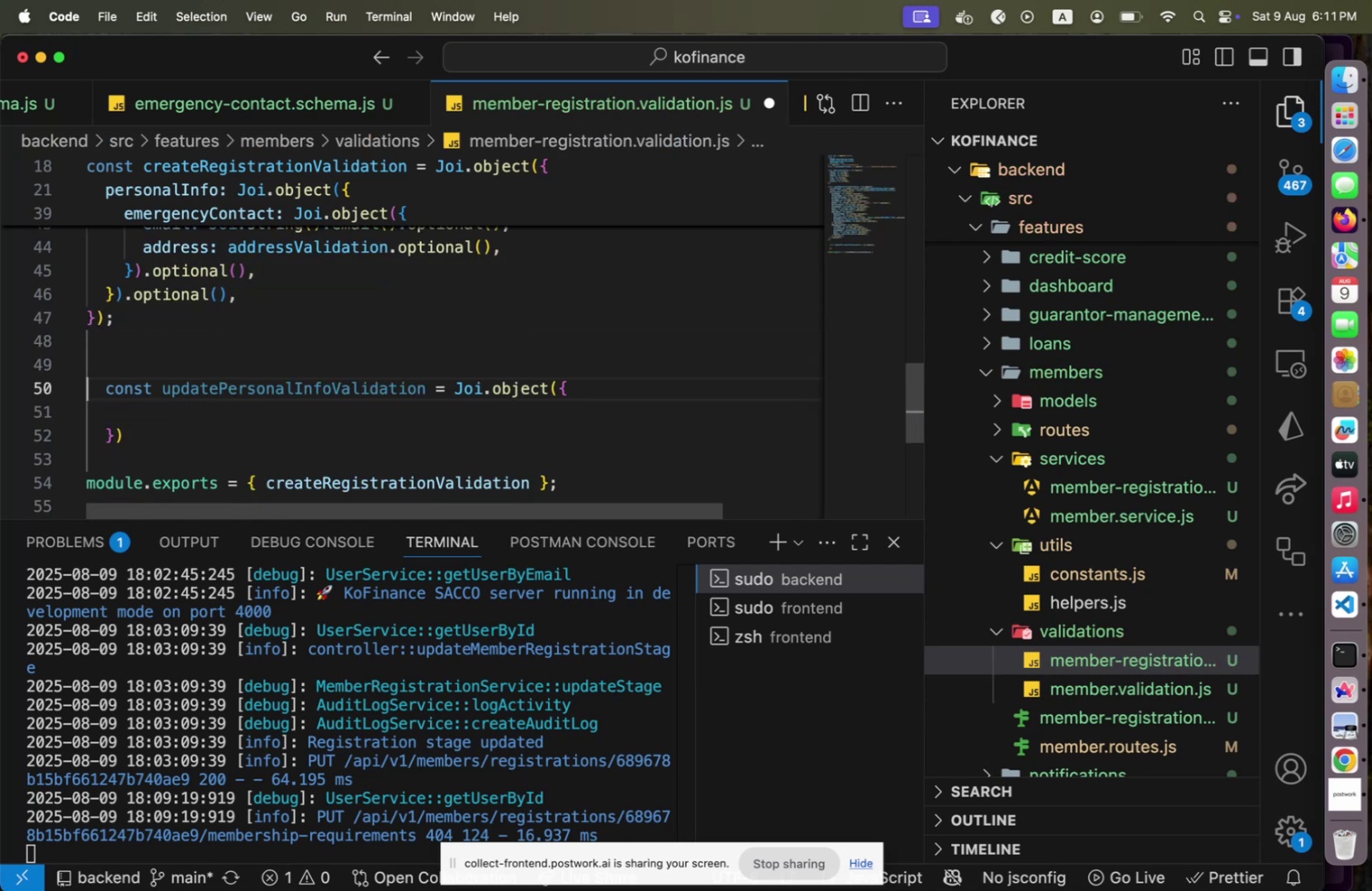 
key(Alt+Shift+F)
 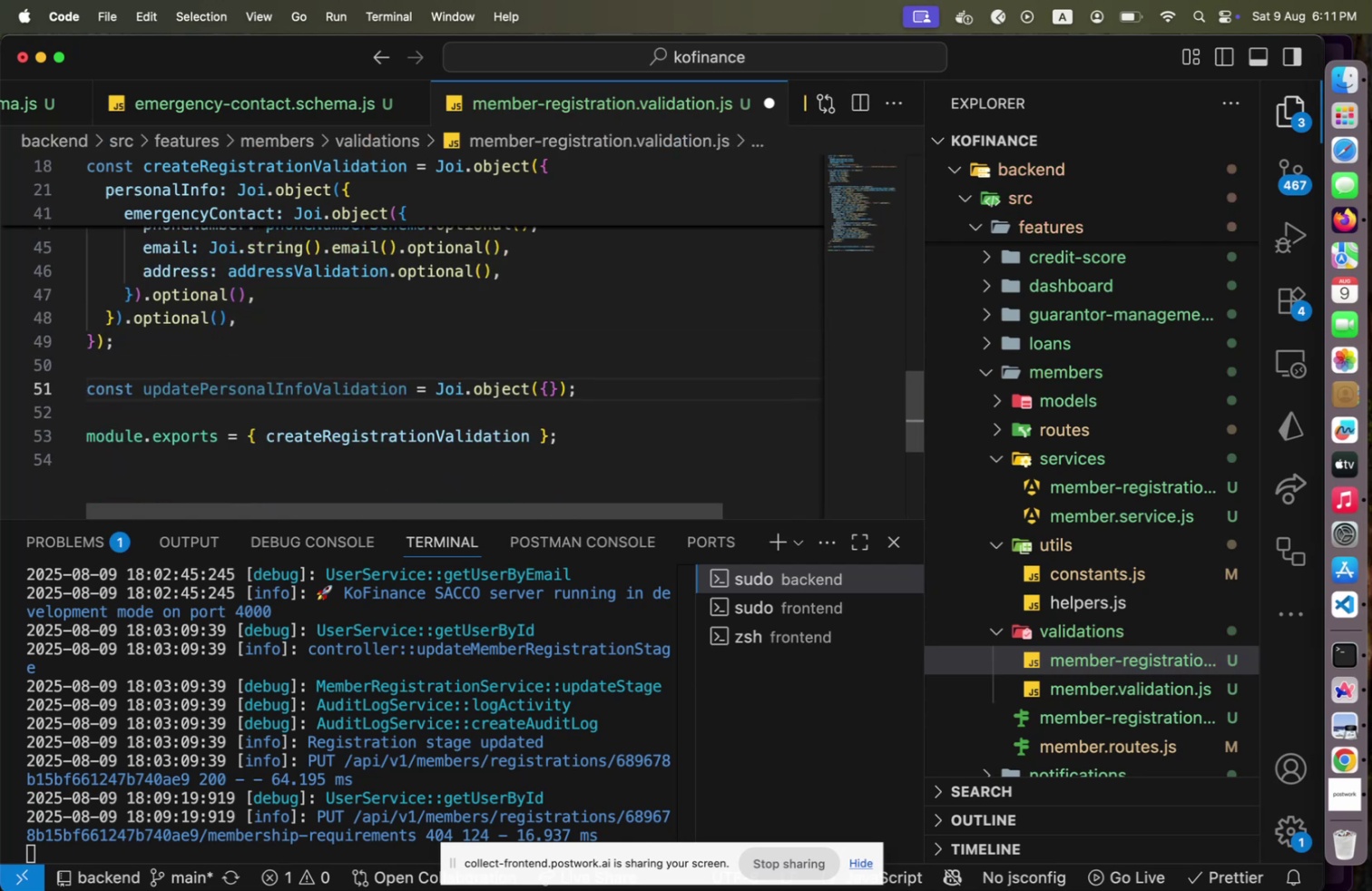 
key(End)
 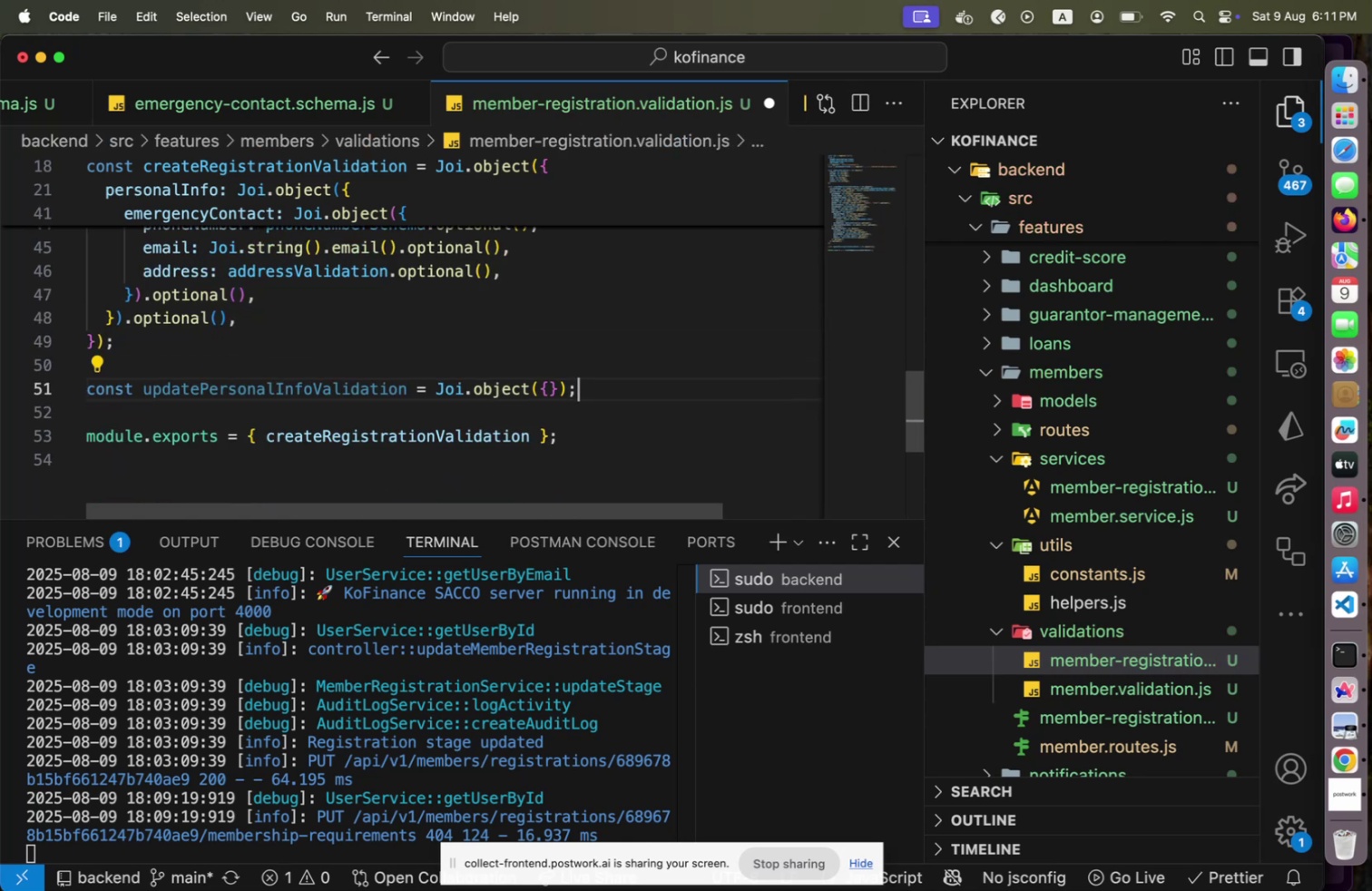 
key(ArrowLeft)
 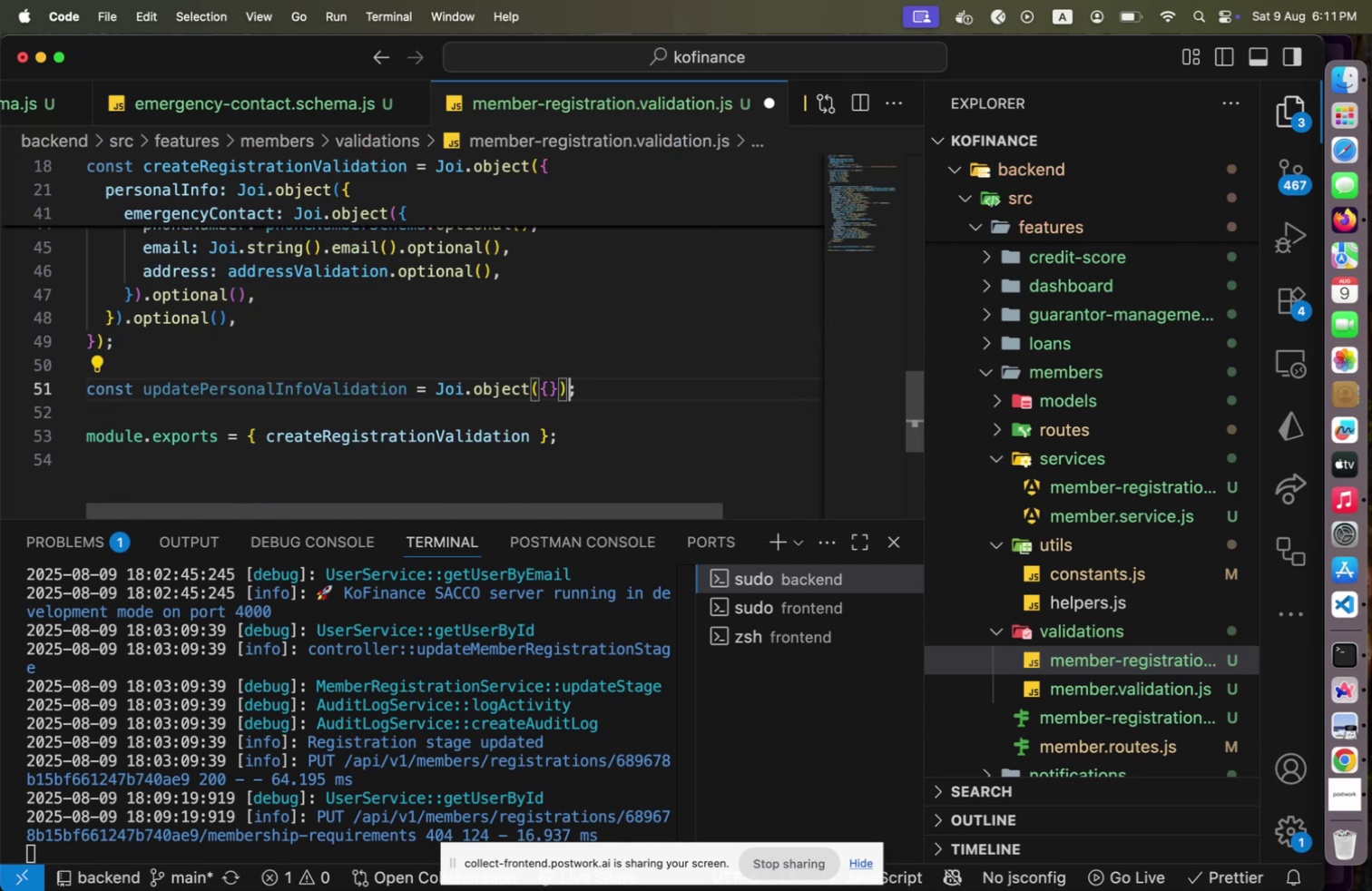 
key(ArrowLeft)
 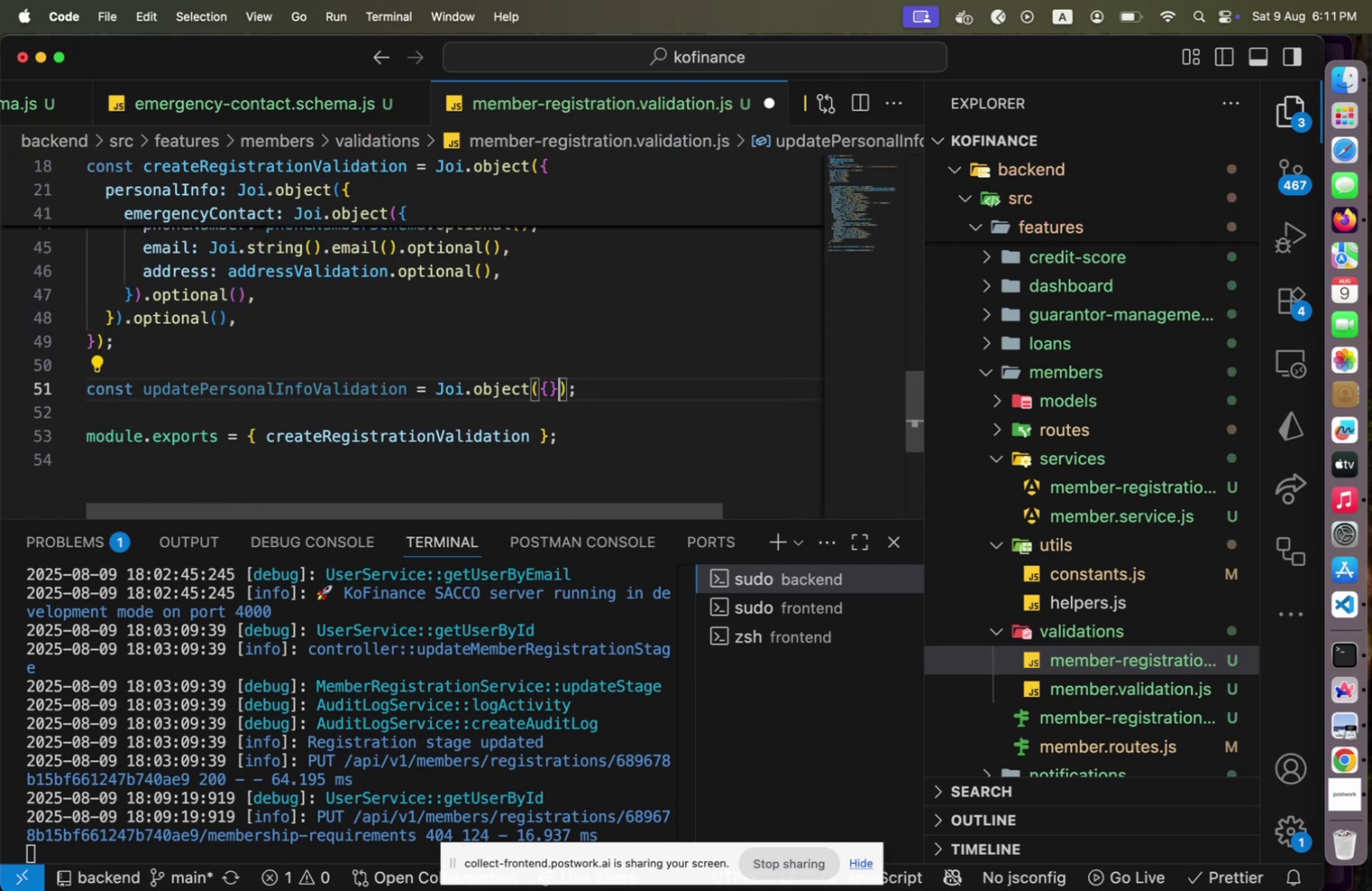 
key(ArrowLeft)
 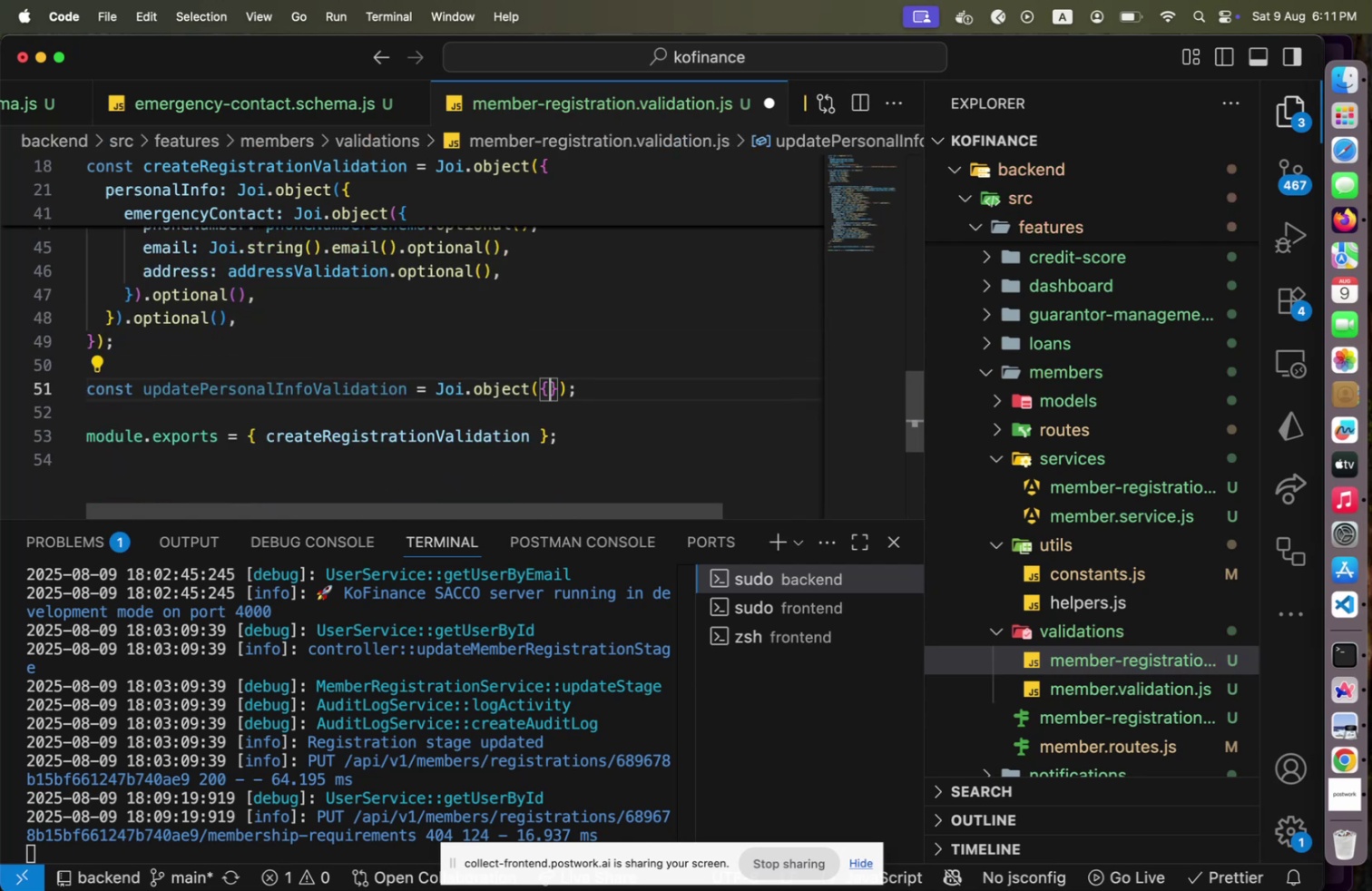 
key(ArrowLeft)
 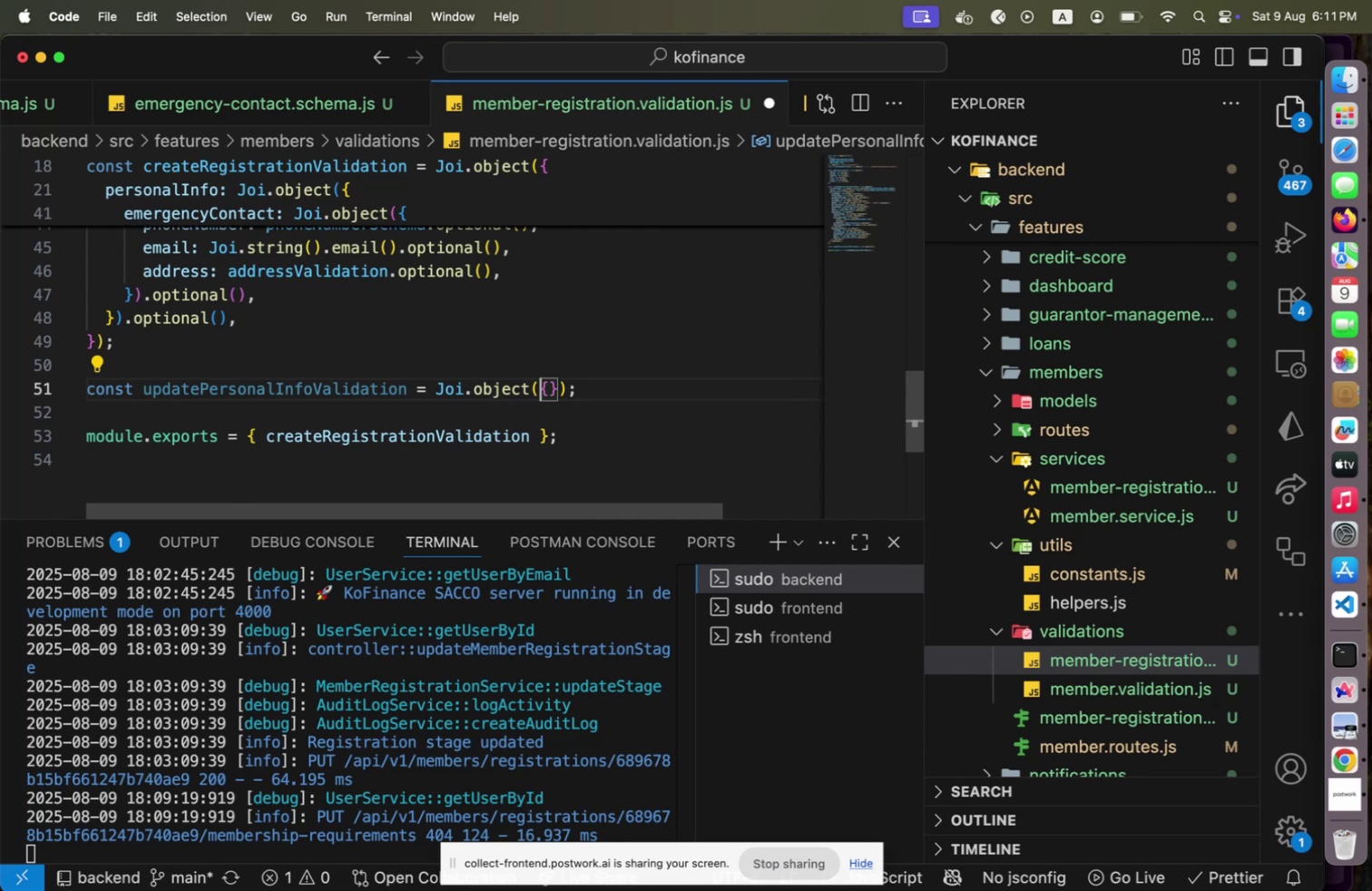 
key(ArrowRight)
 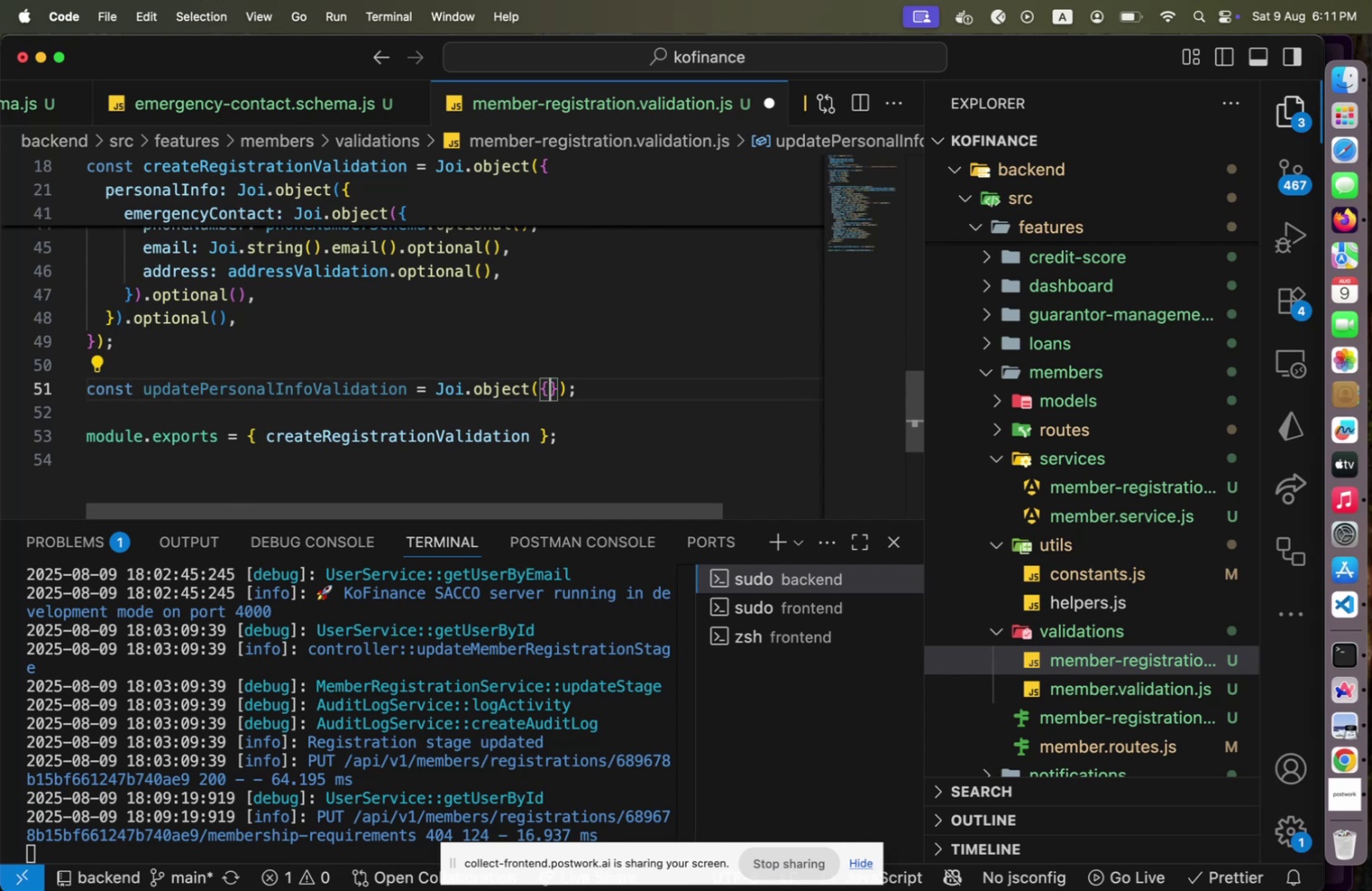 
key(Enter)
 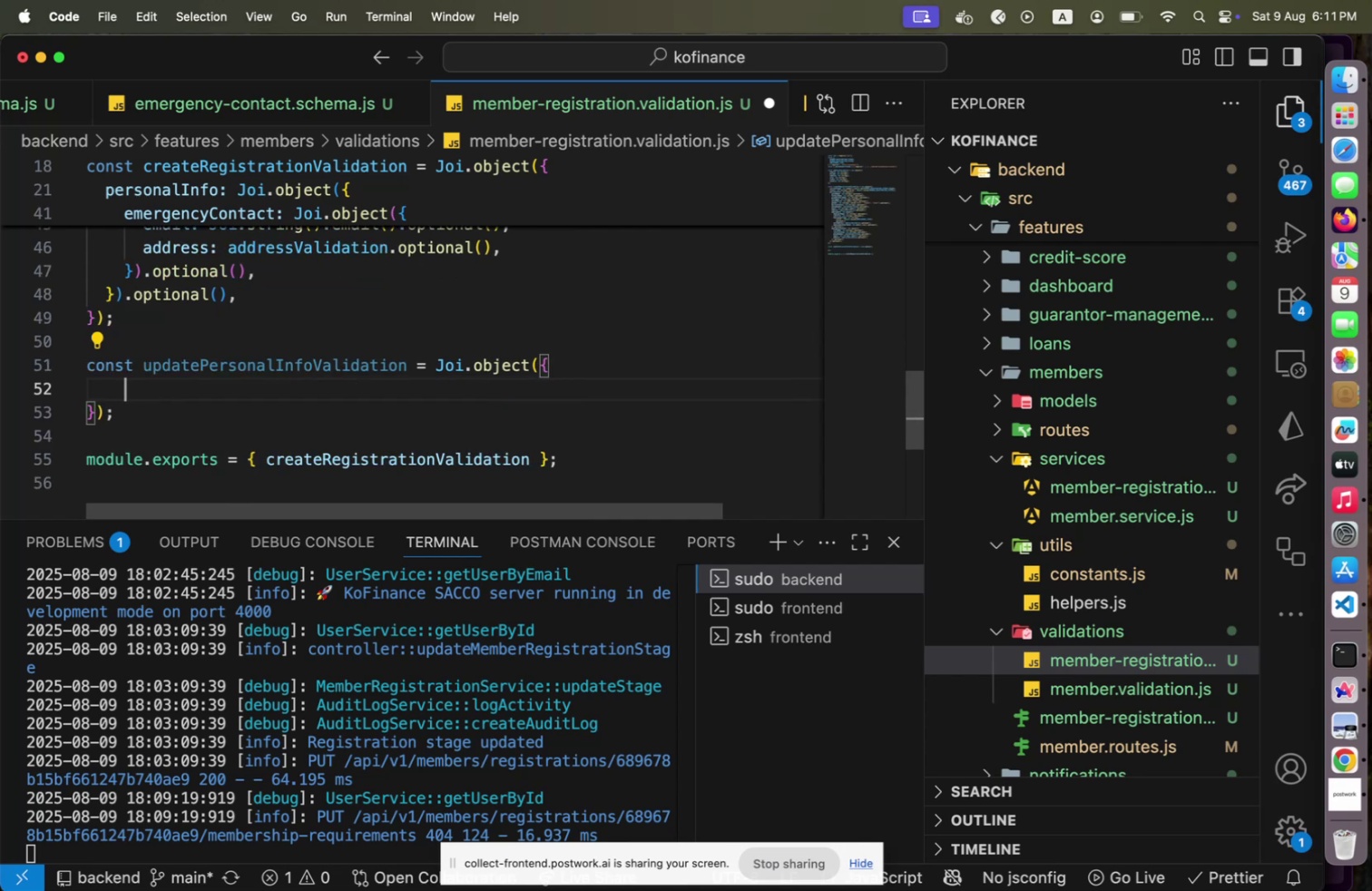 
key(ArrowDown)
 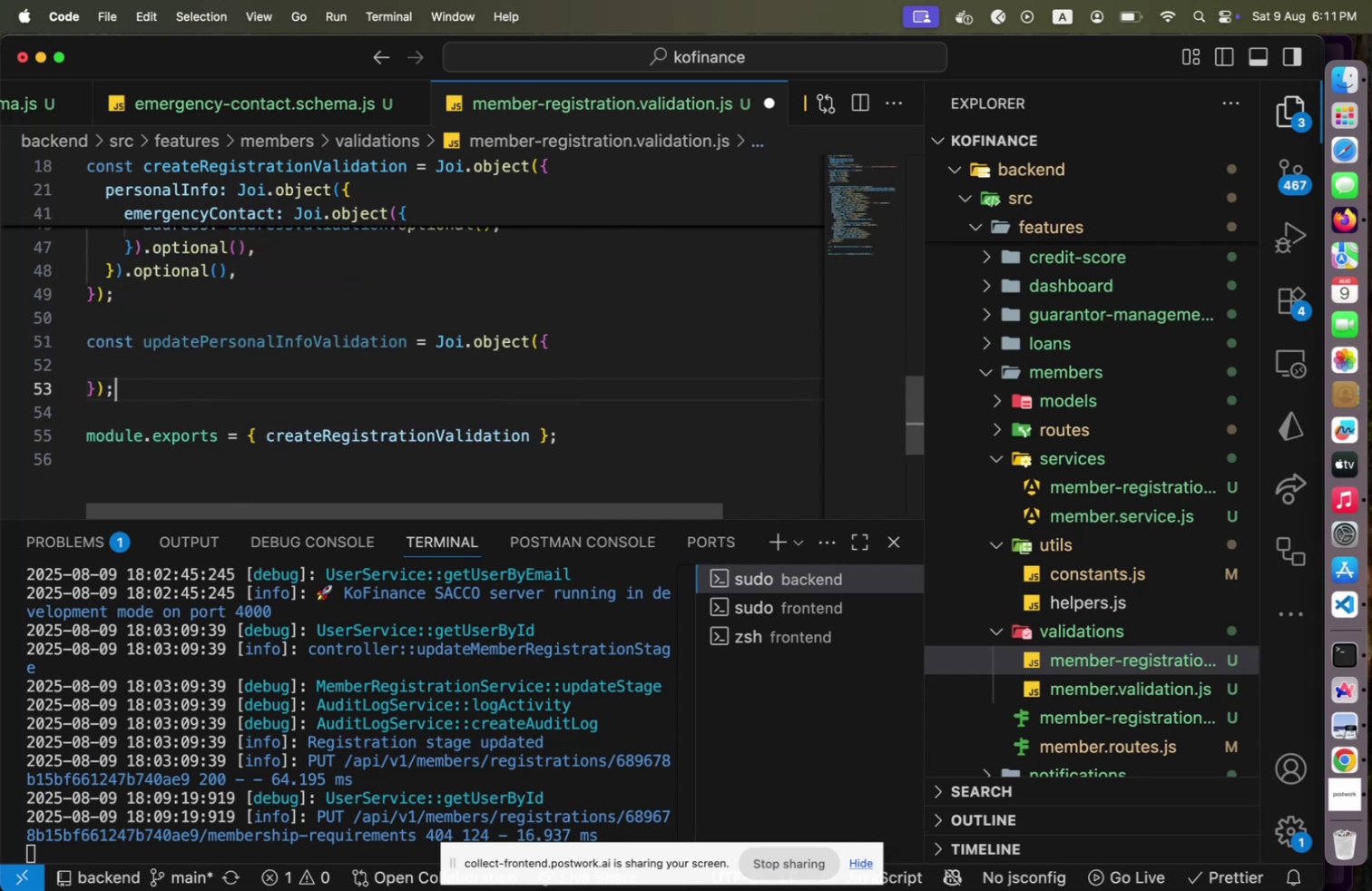 
key(ArrowDown)
 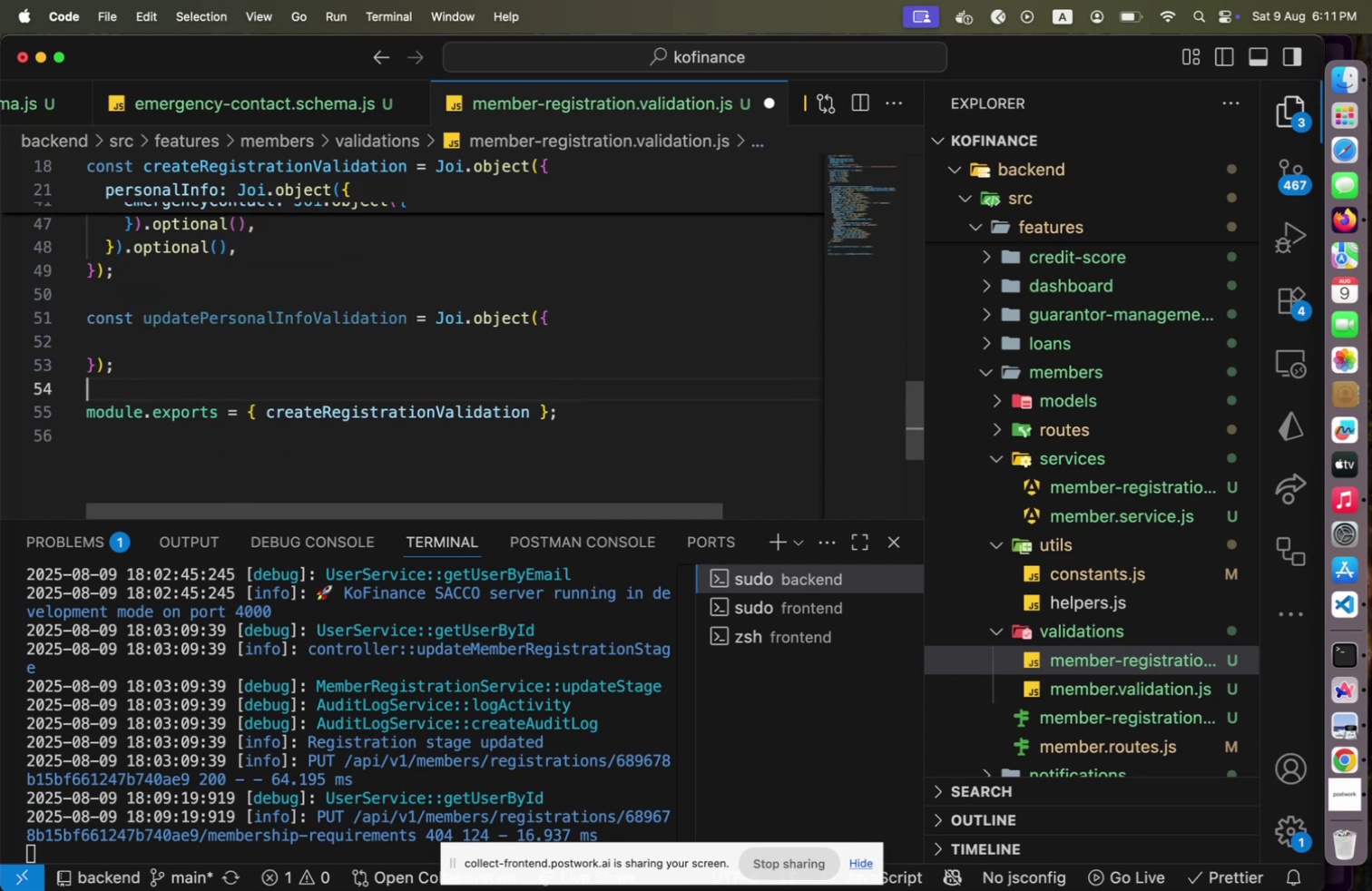 
key(ArrowDown)
 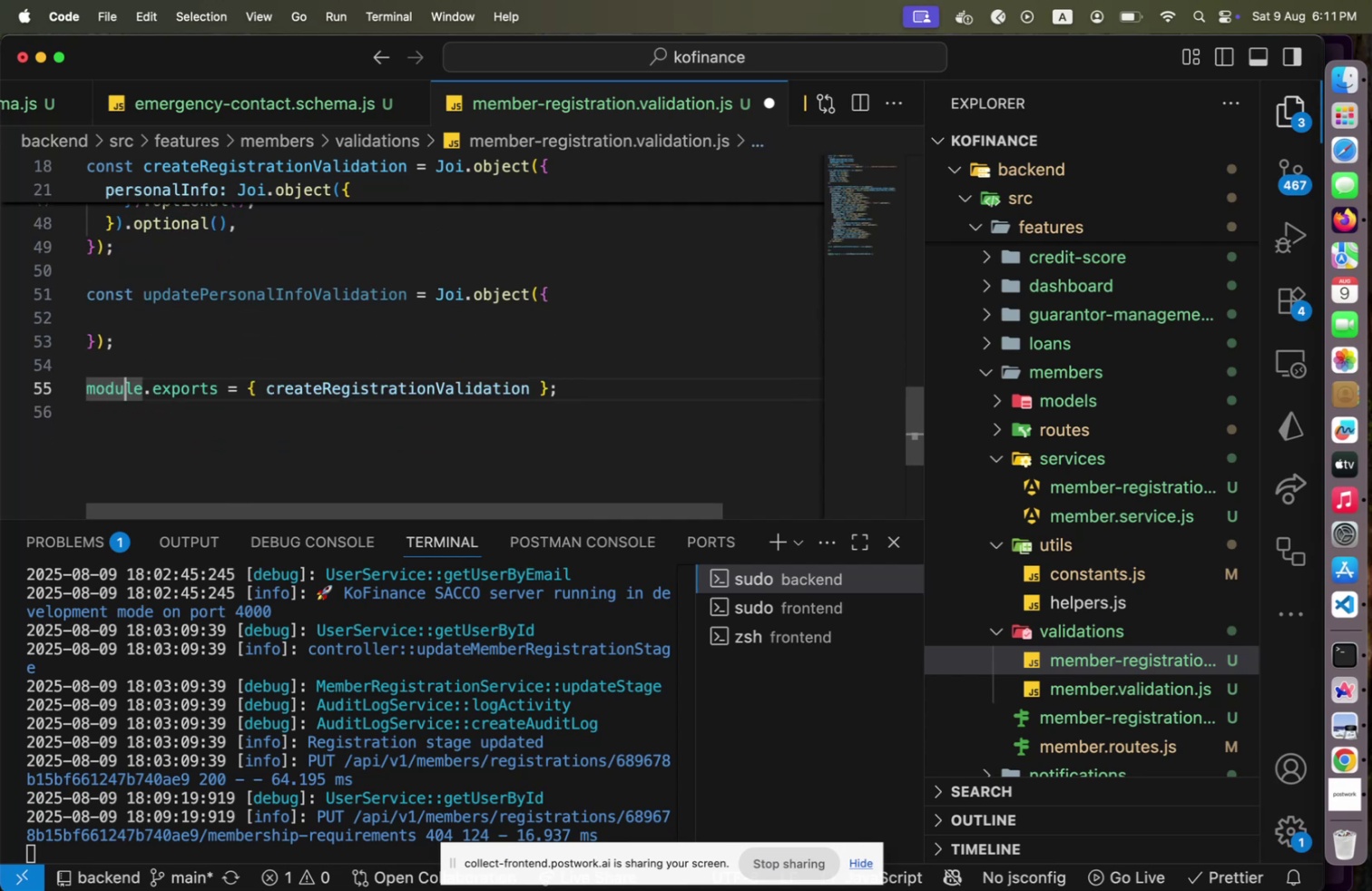 
key(End)
 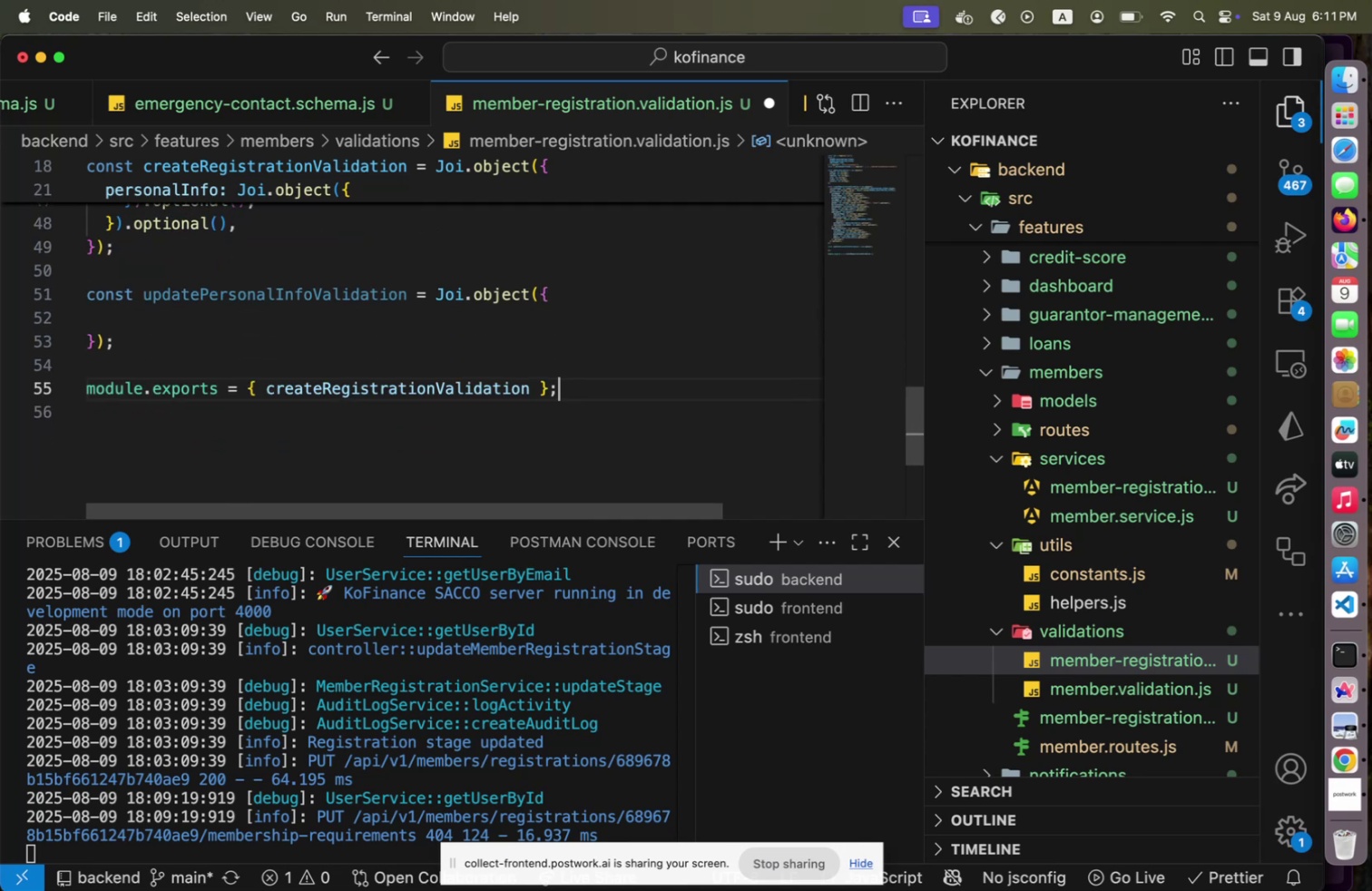 
key(ArrowLeft)
 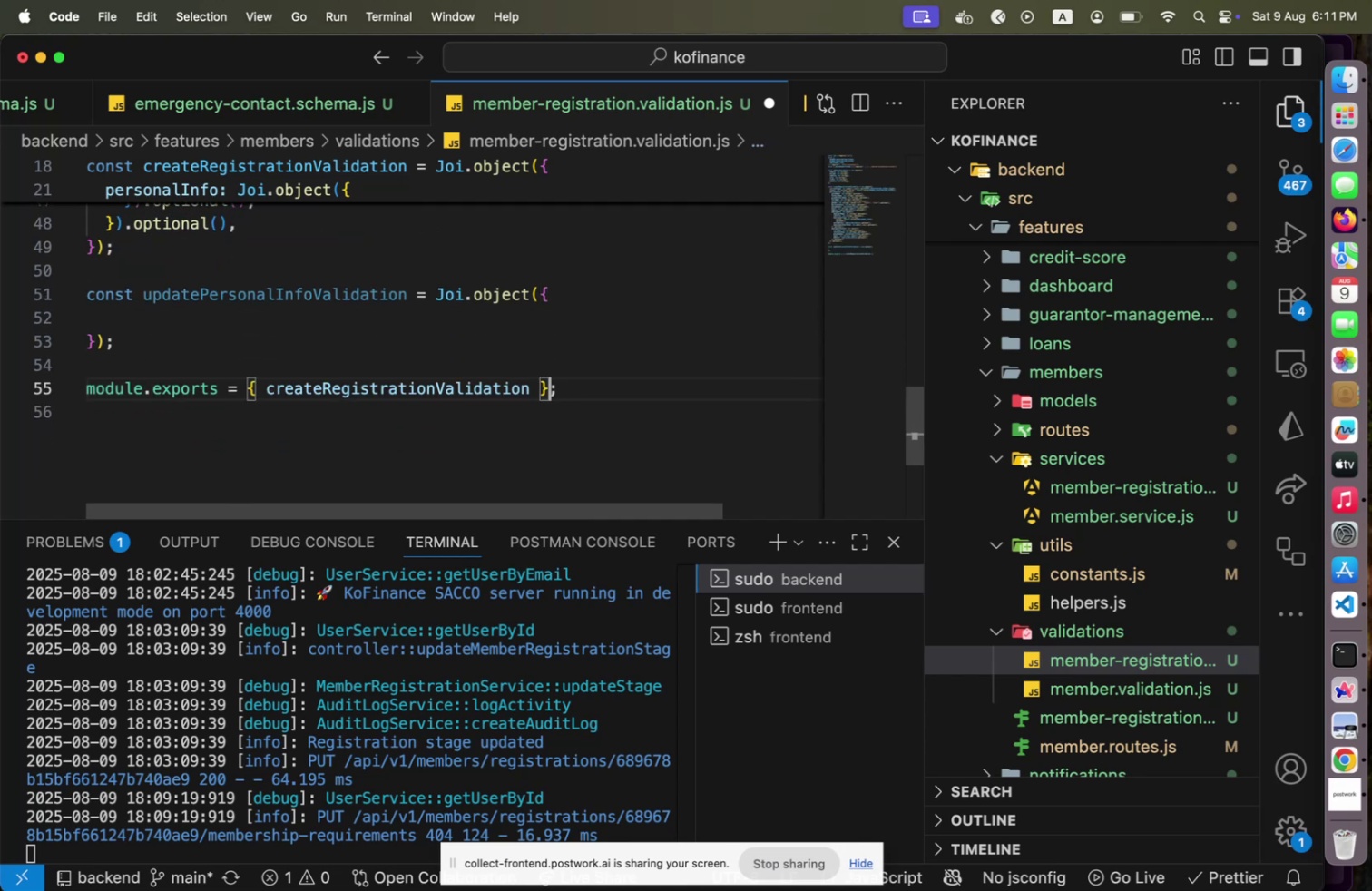 
key(ArrowLeft)
 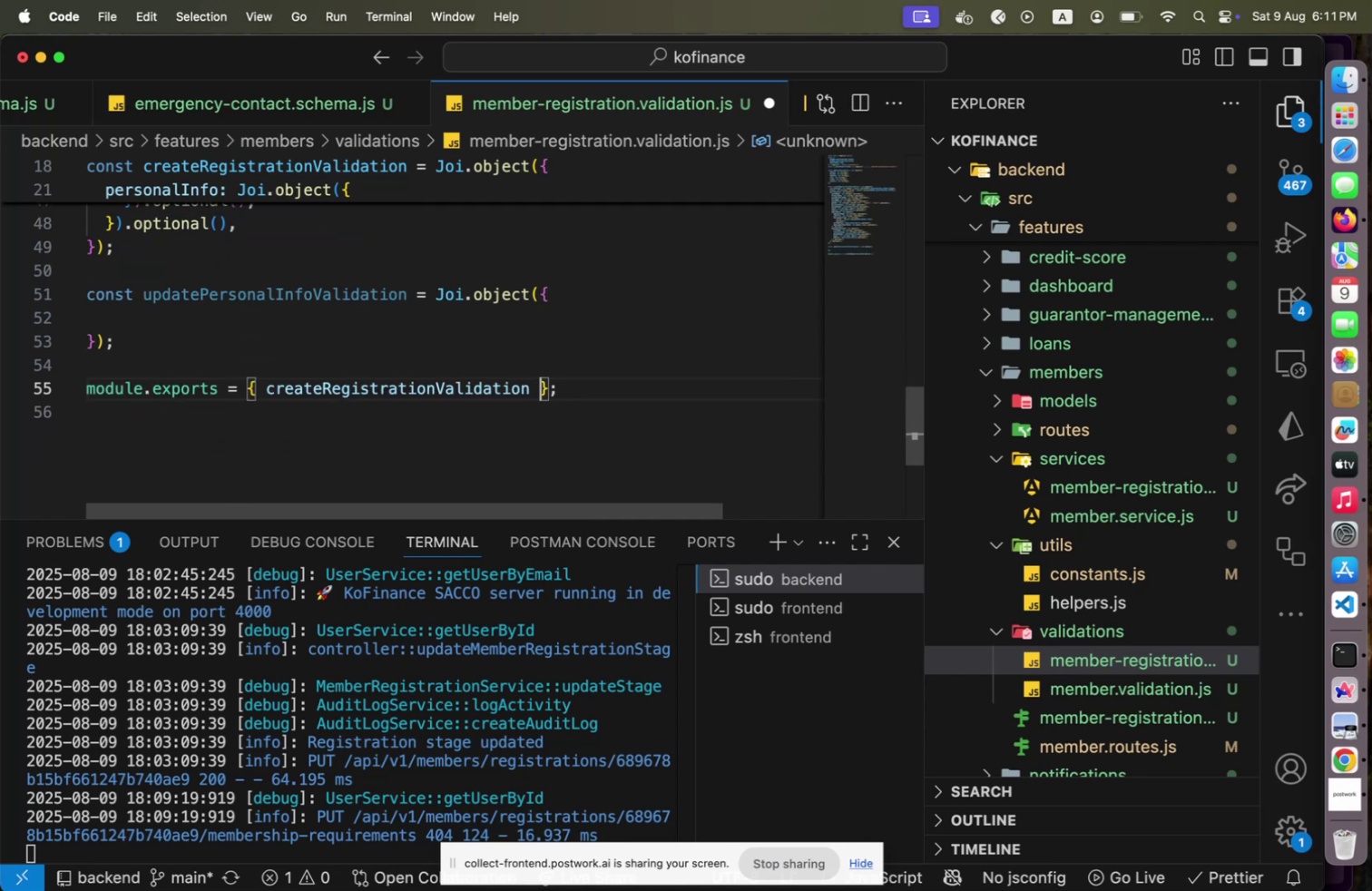 
key(ArrowLeft)
 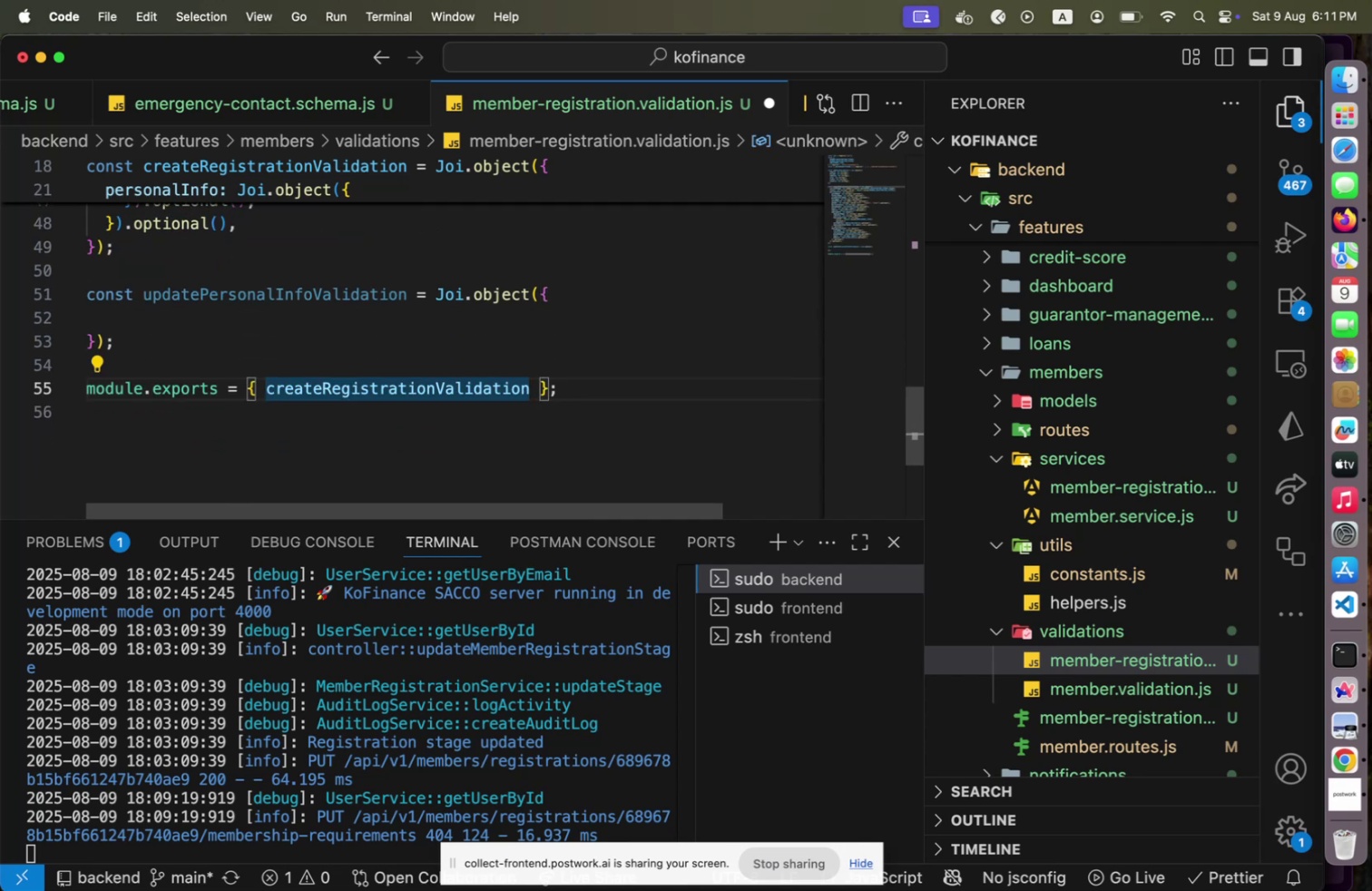 
type(, update)
 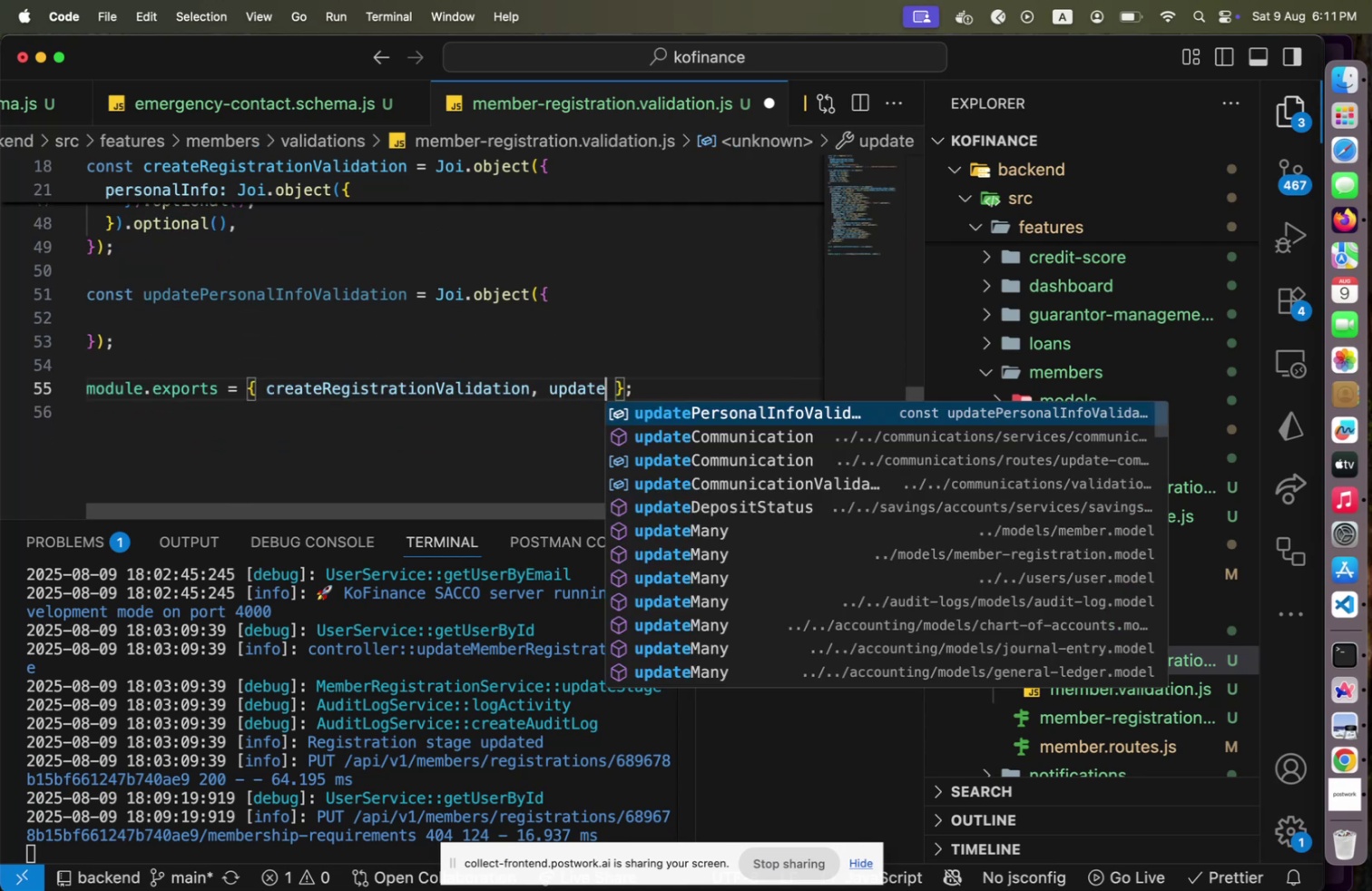 
key(ArrowDown)
 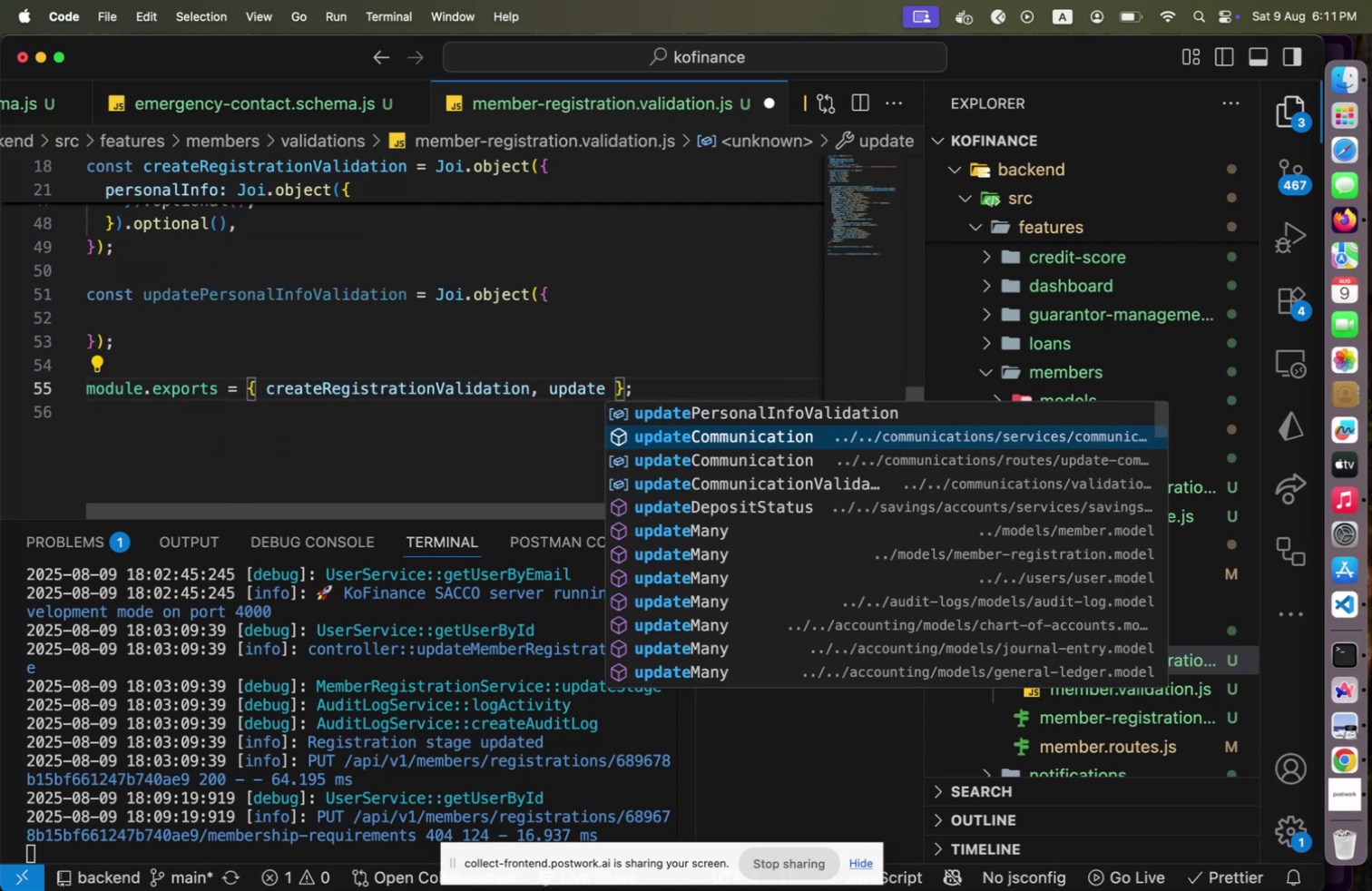 
key(ArrowUp)
 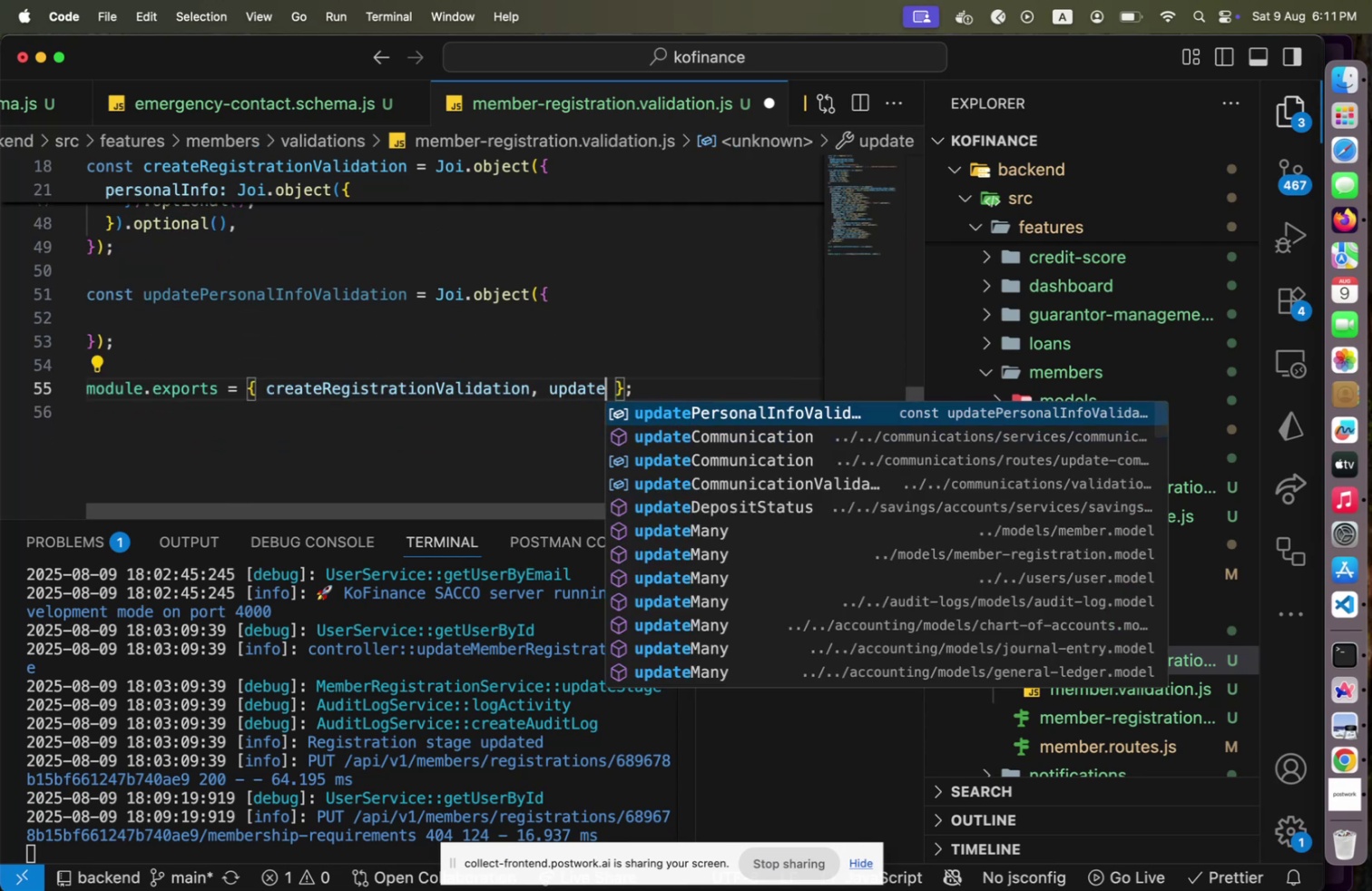 
key(Enter)
 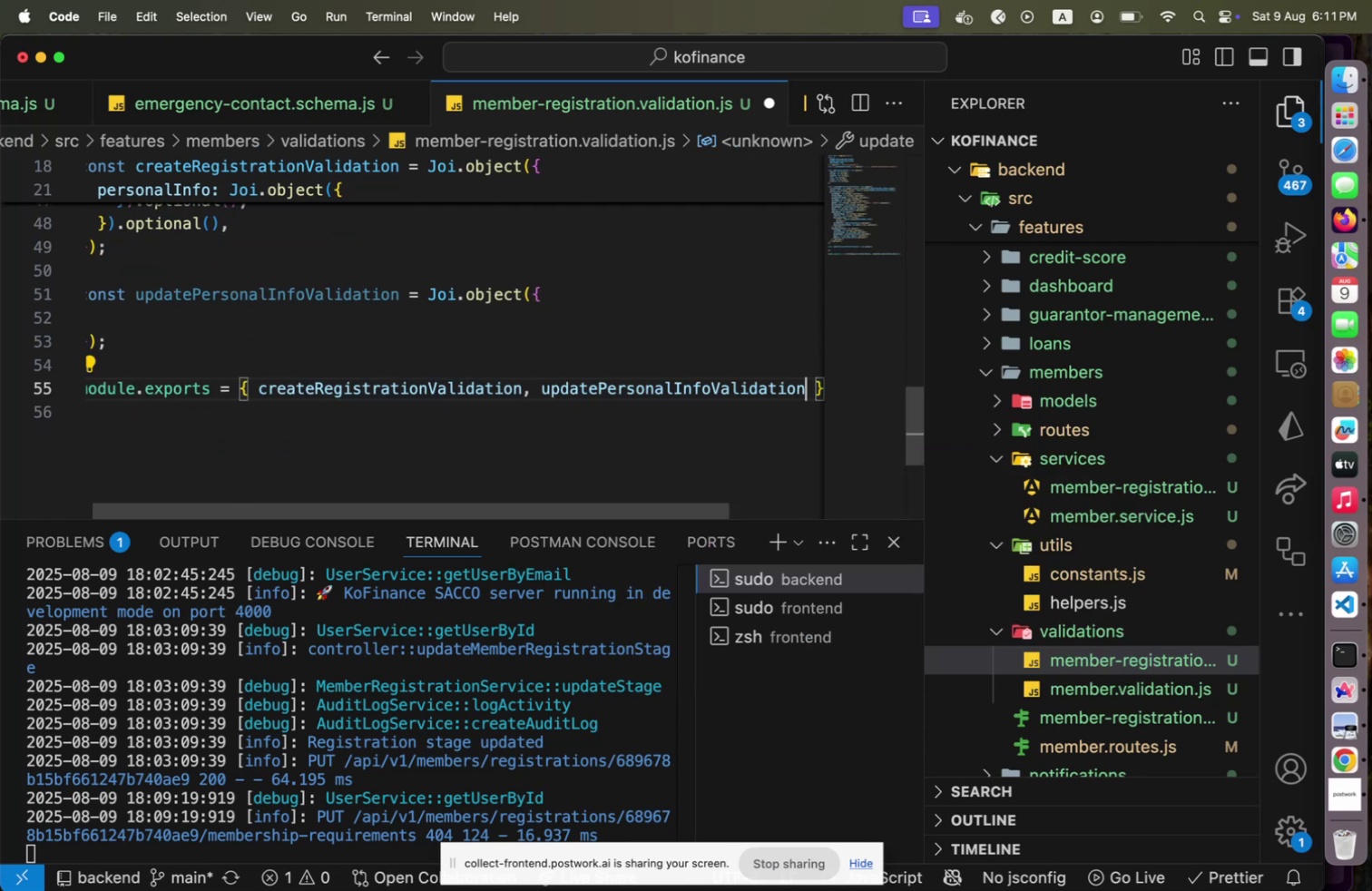 
key(ArrowUp)
 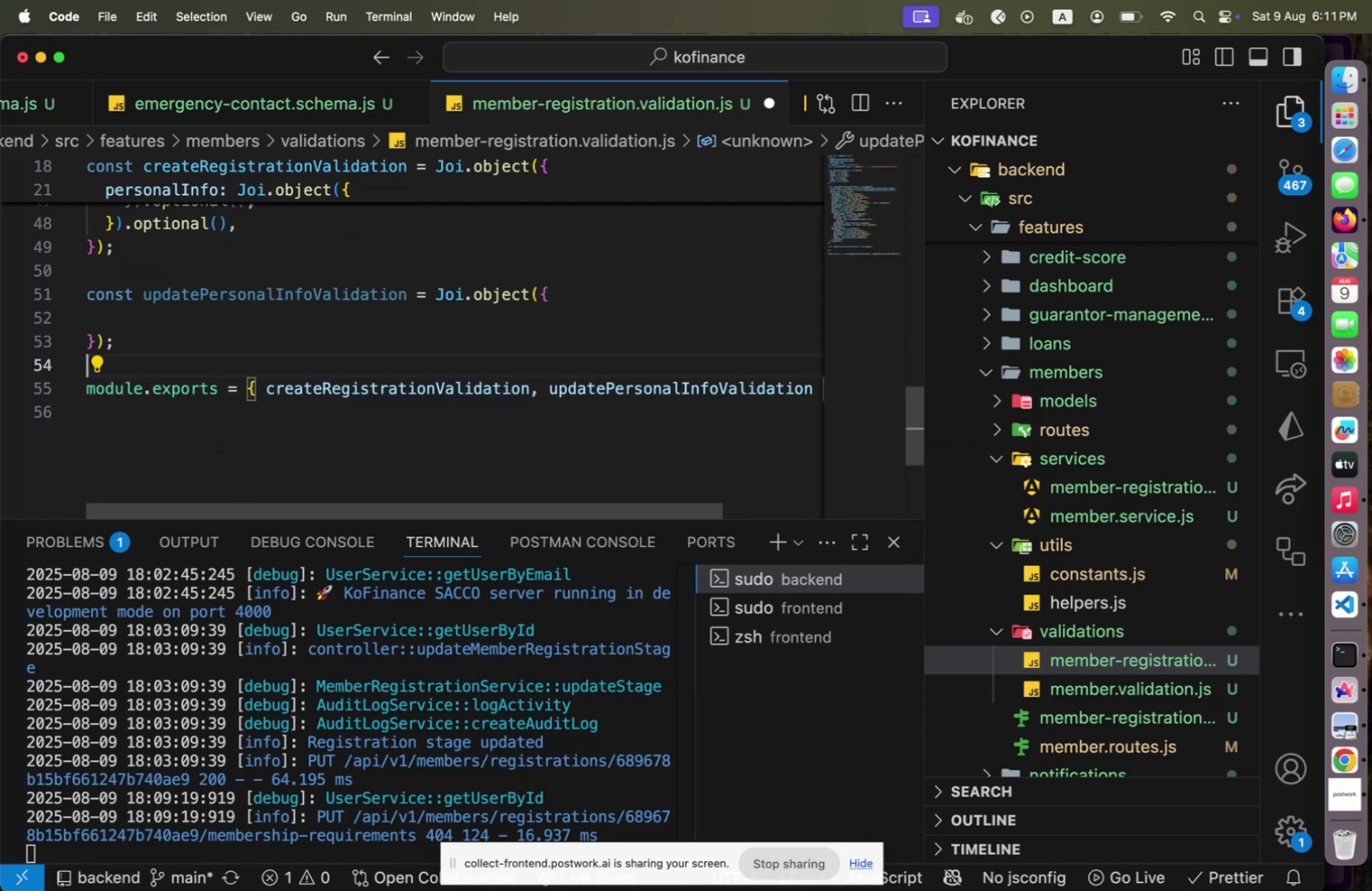 
key(ArrowUp)
 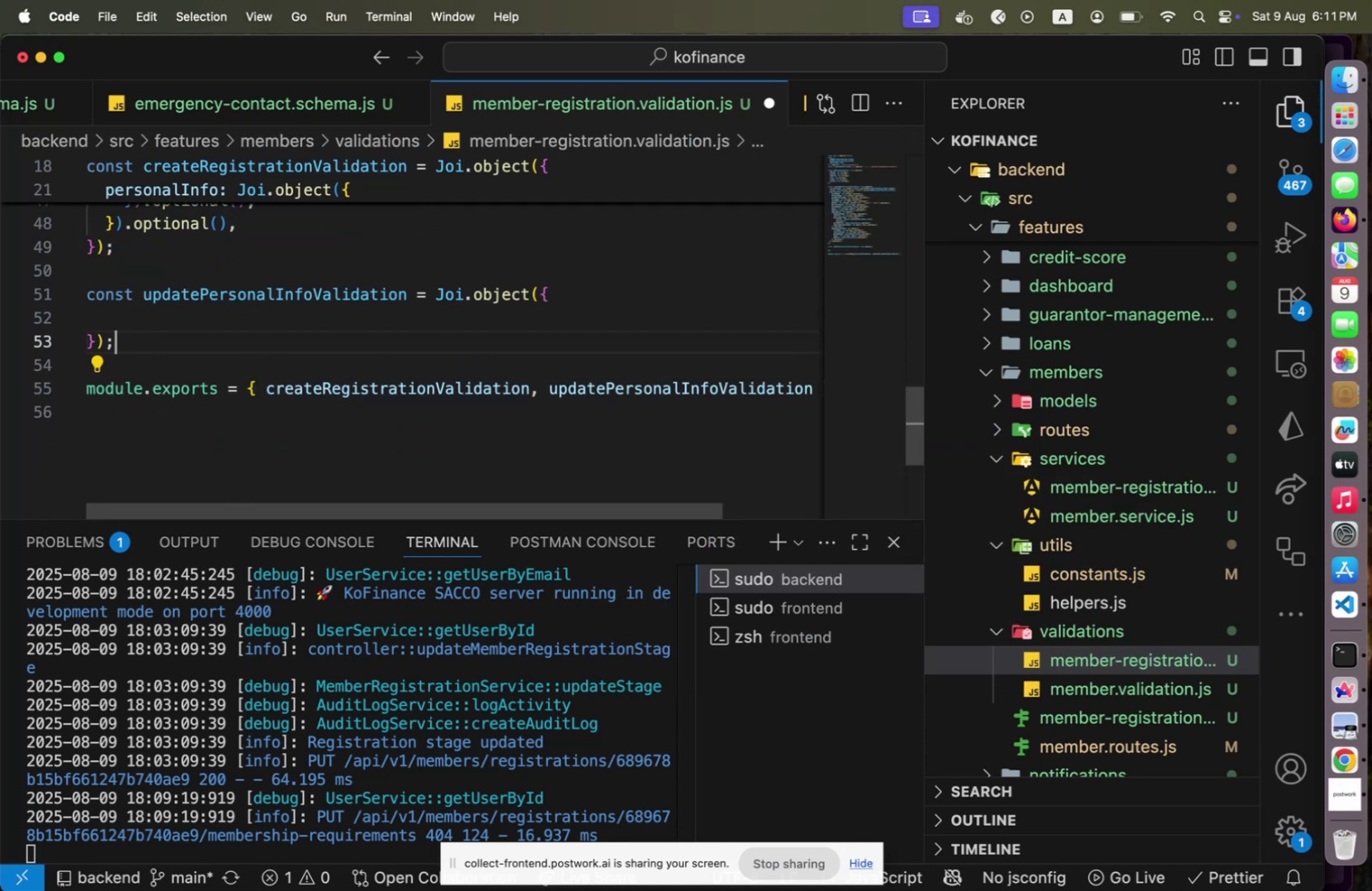 
key(Shift+ArrowUp)
 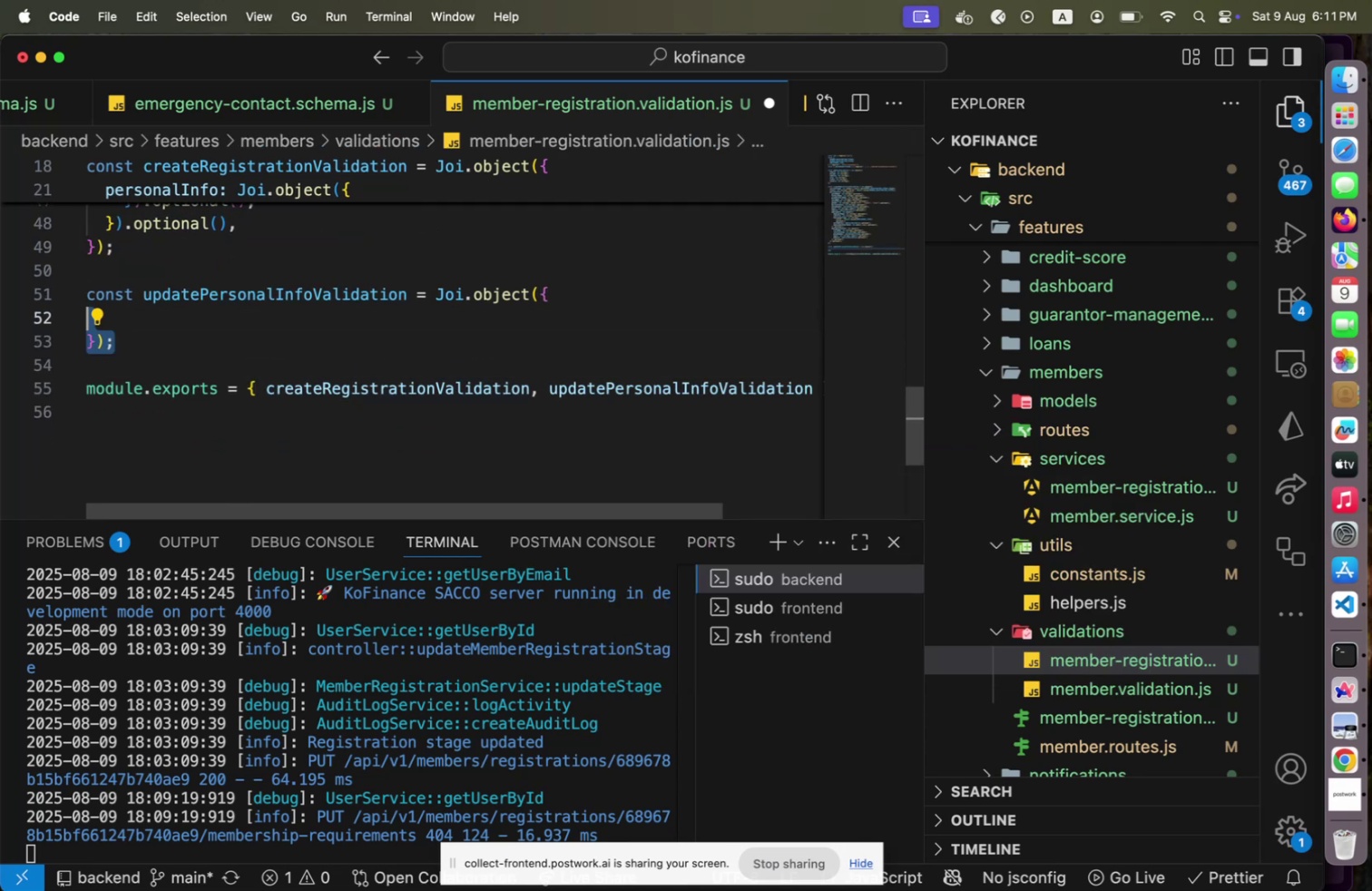 
key(Shift+ArrowUp)
 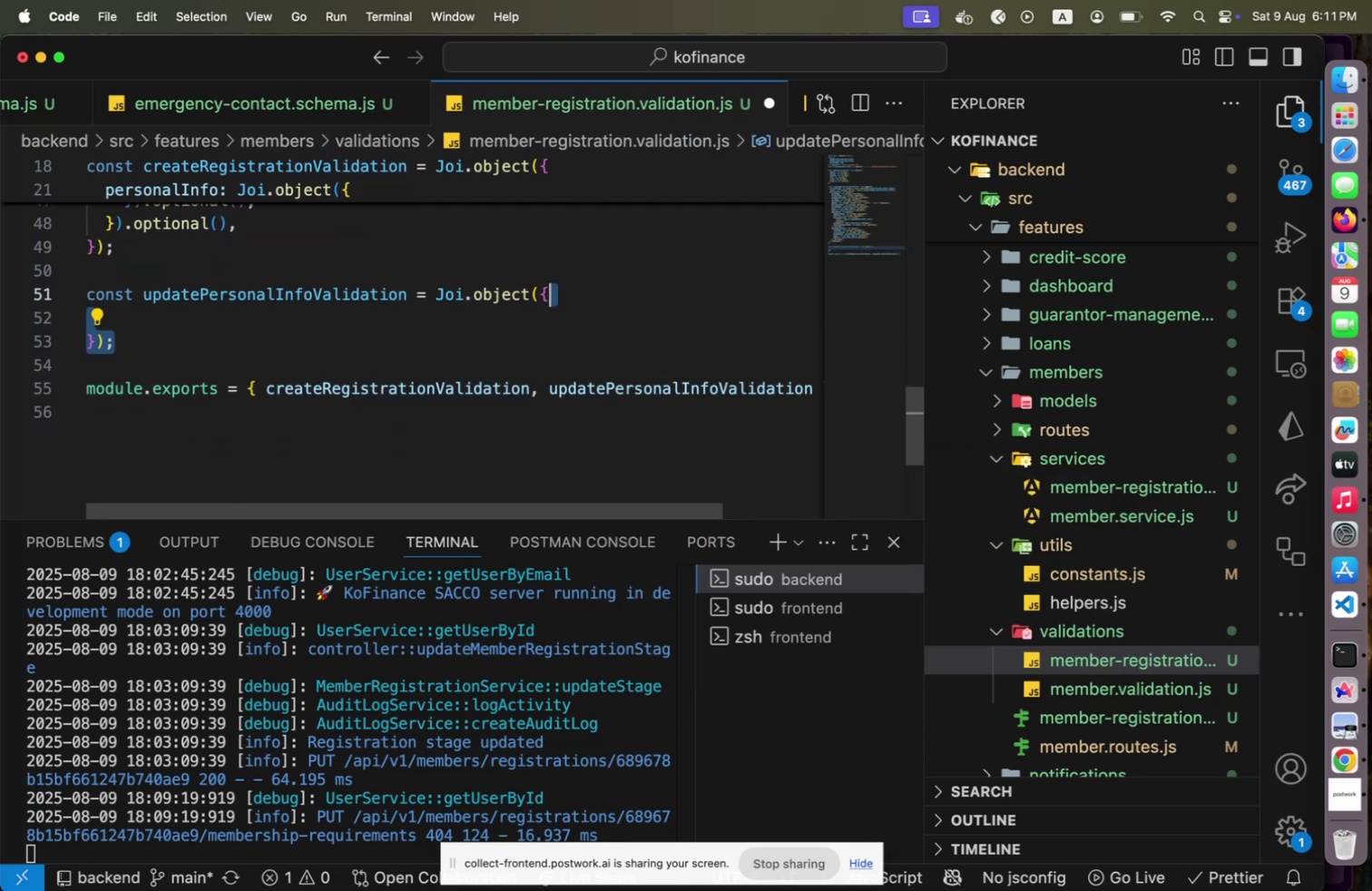 
key(Shift+Home)
 